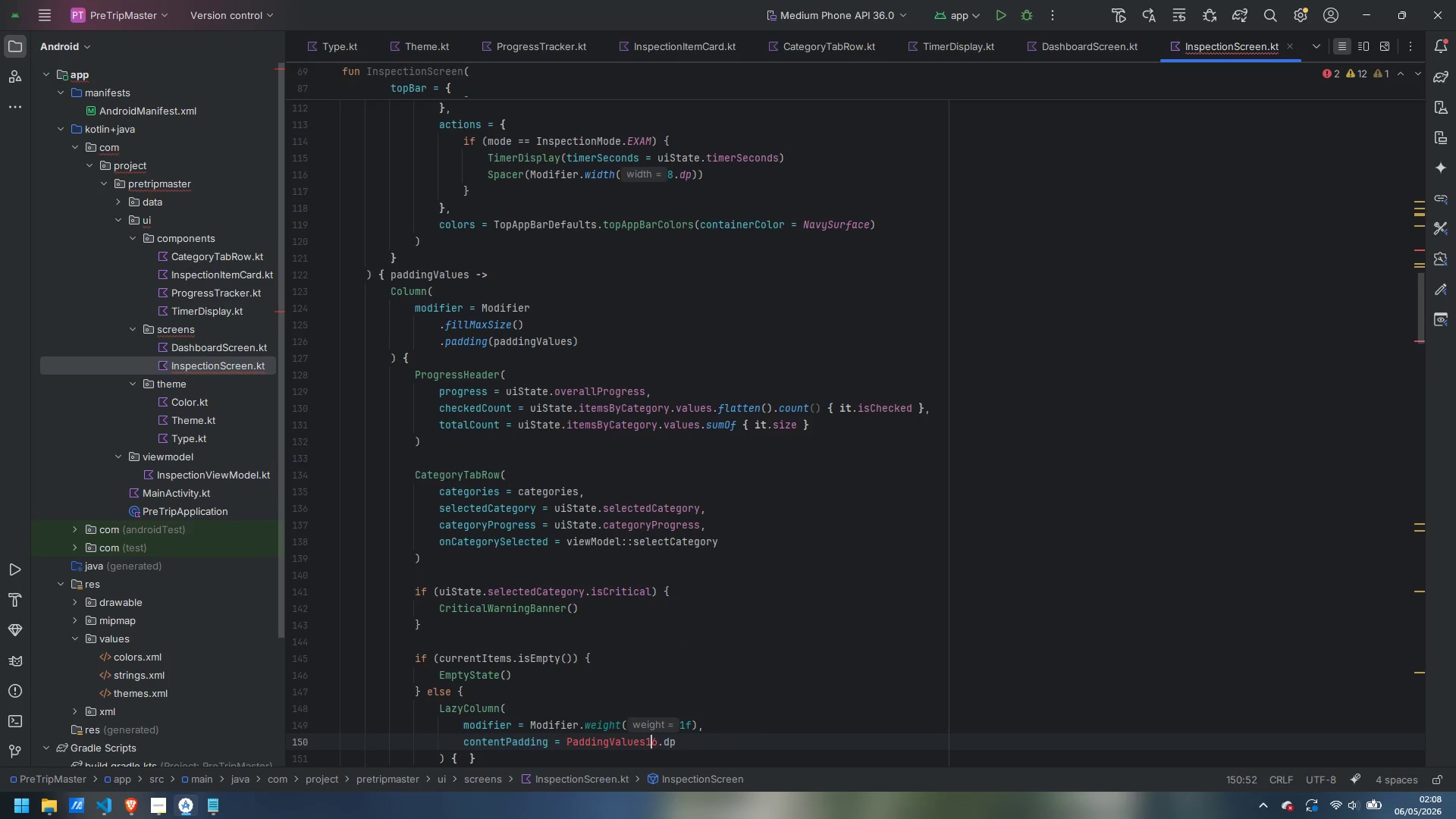 
key(ArrowLeft)
 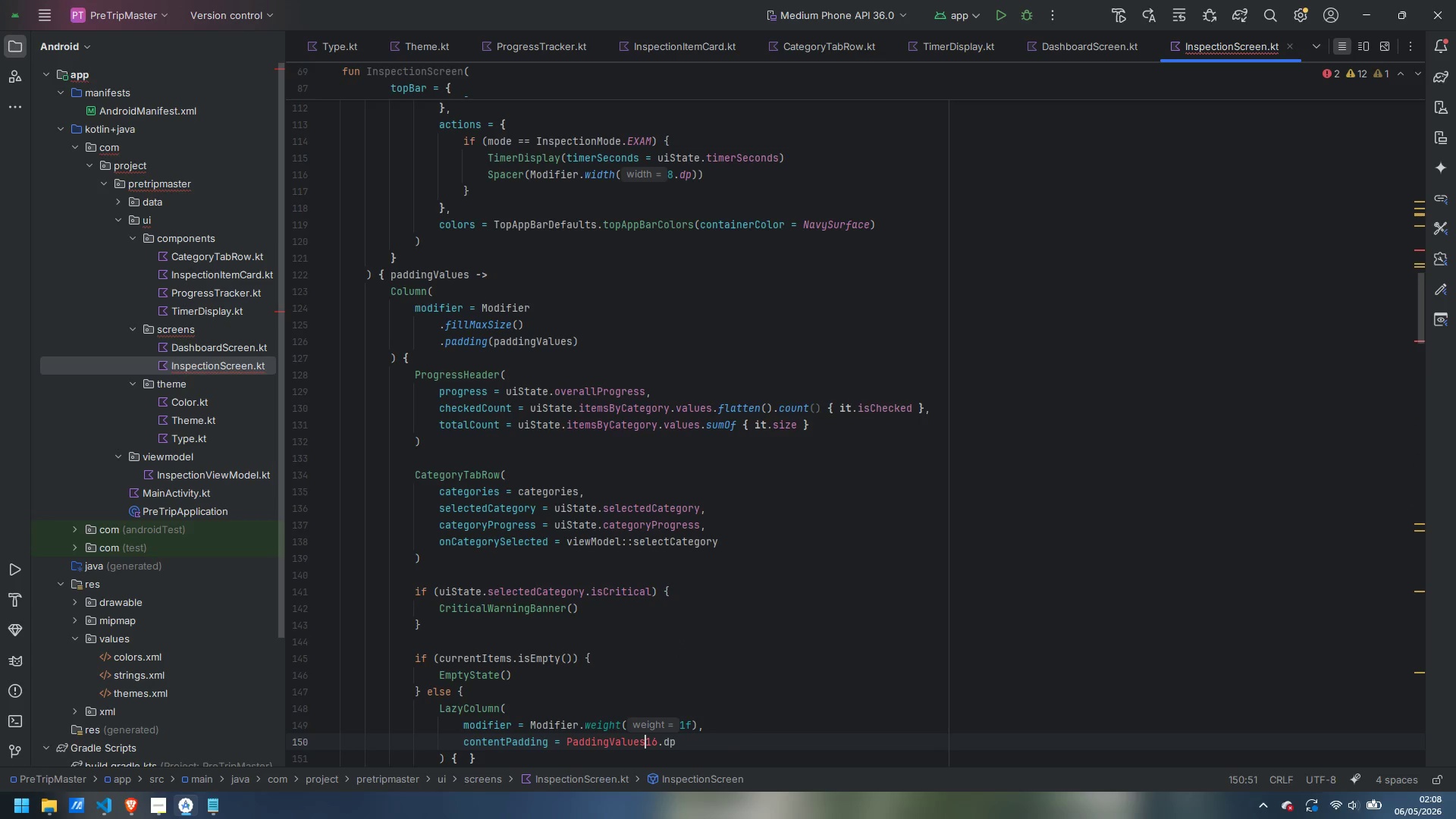 
key(Shift+9)
 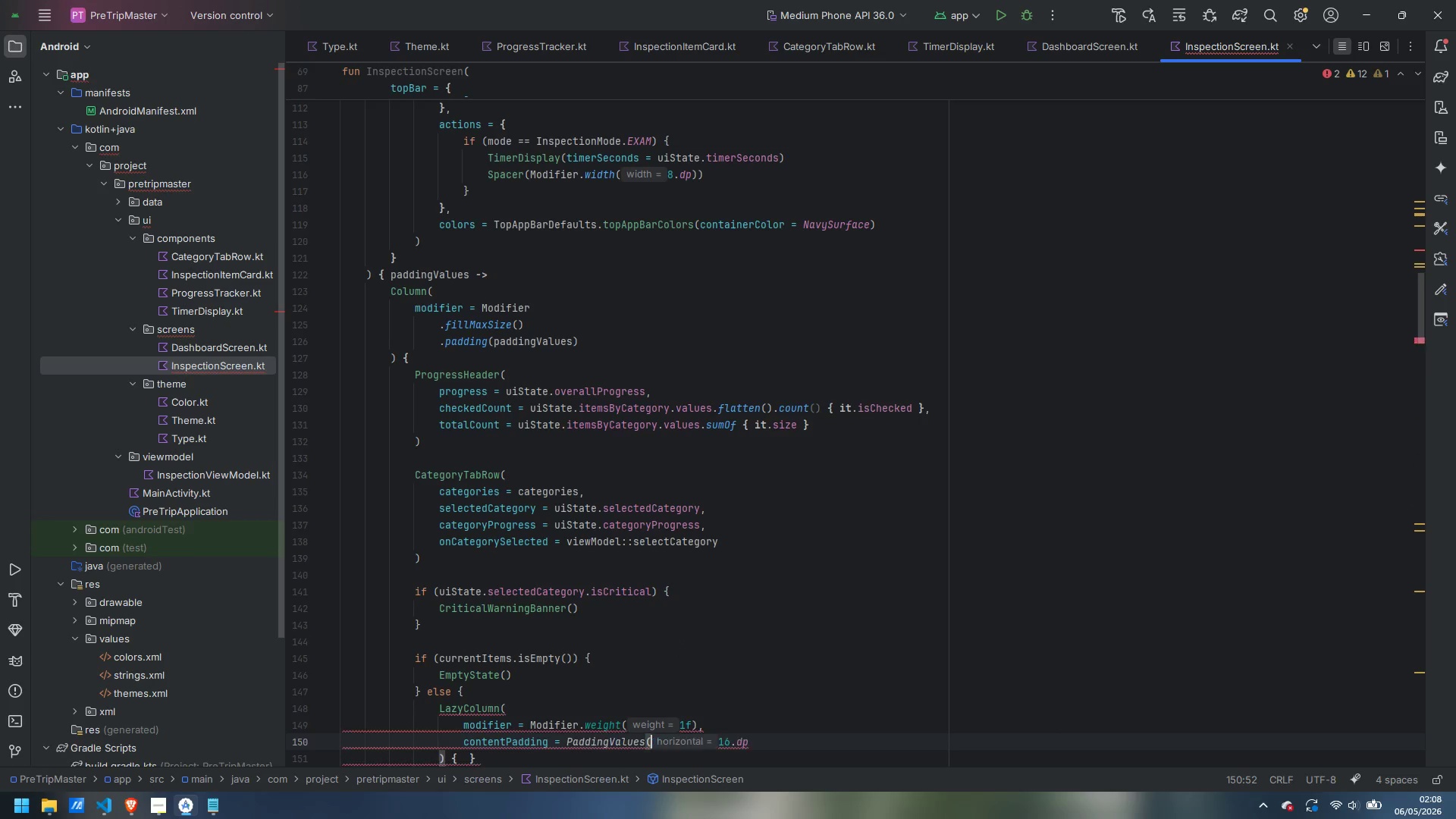 
key(Control+ArrowRight)
 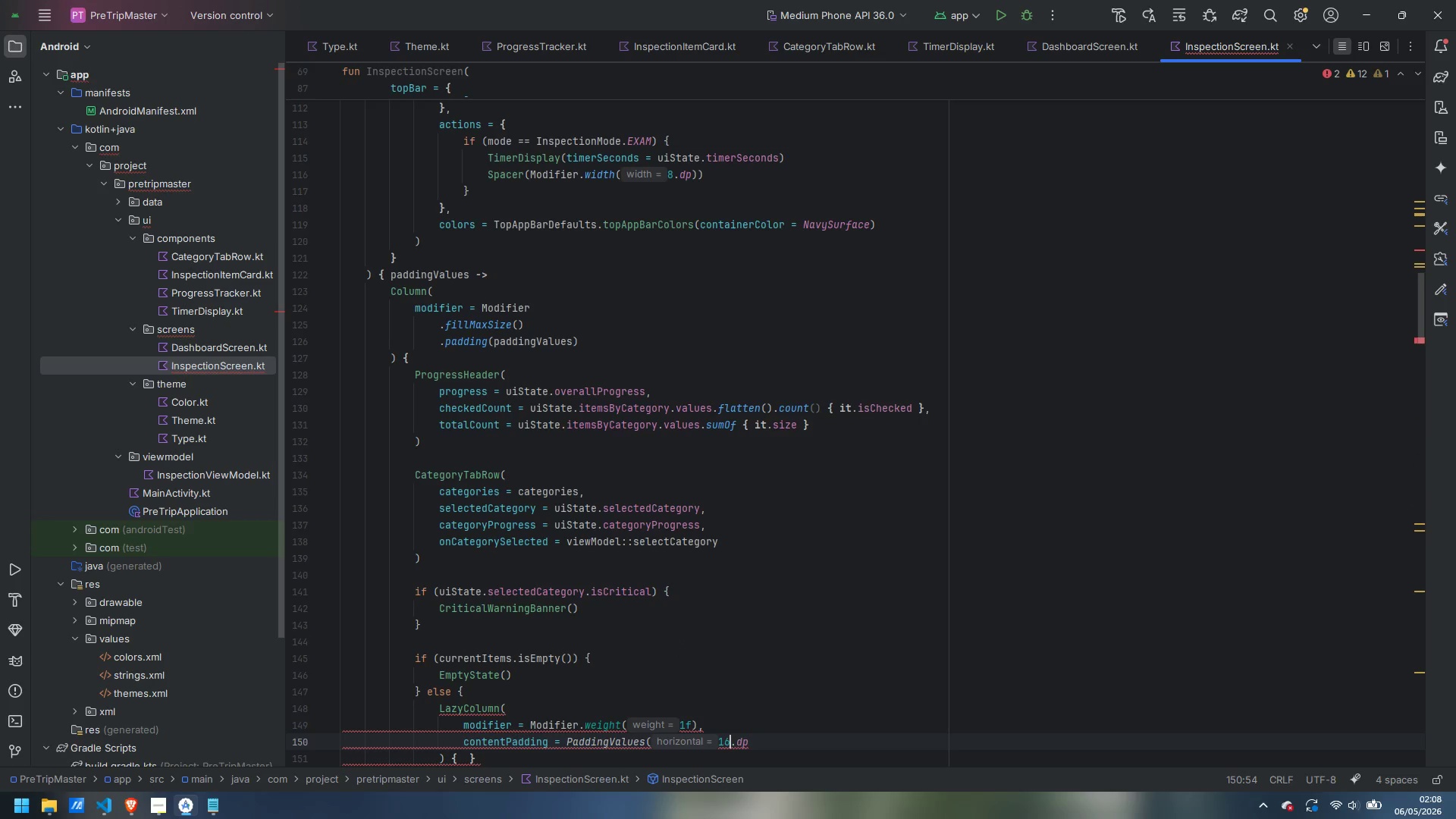 
key(Control+ArrowRight)
 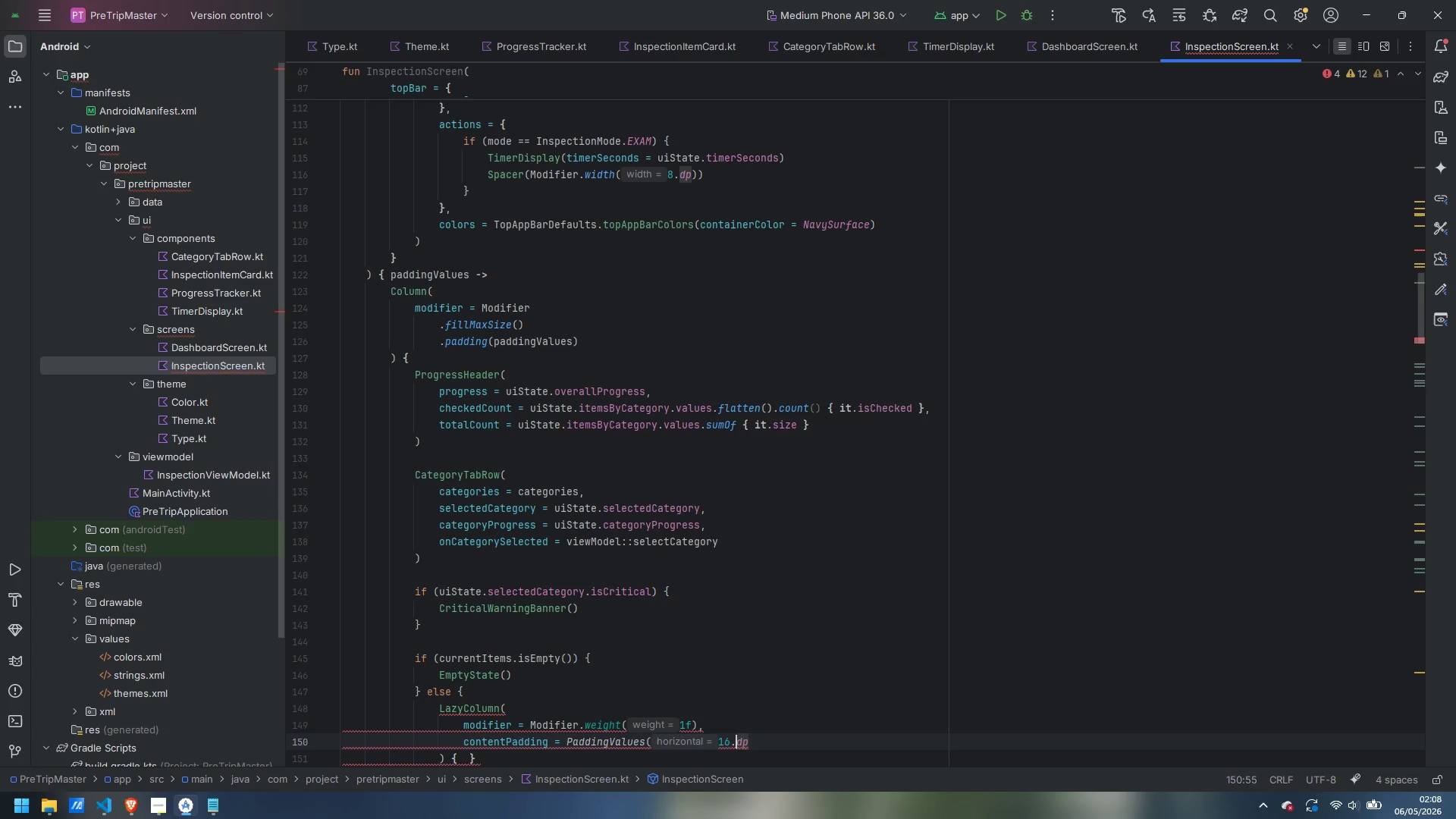 
key(ArrowRight)
 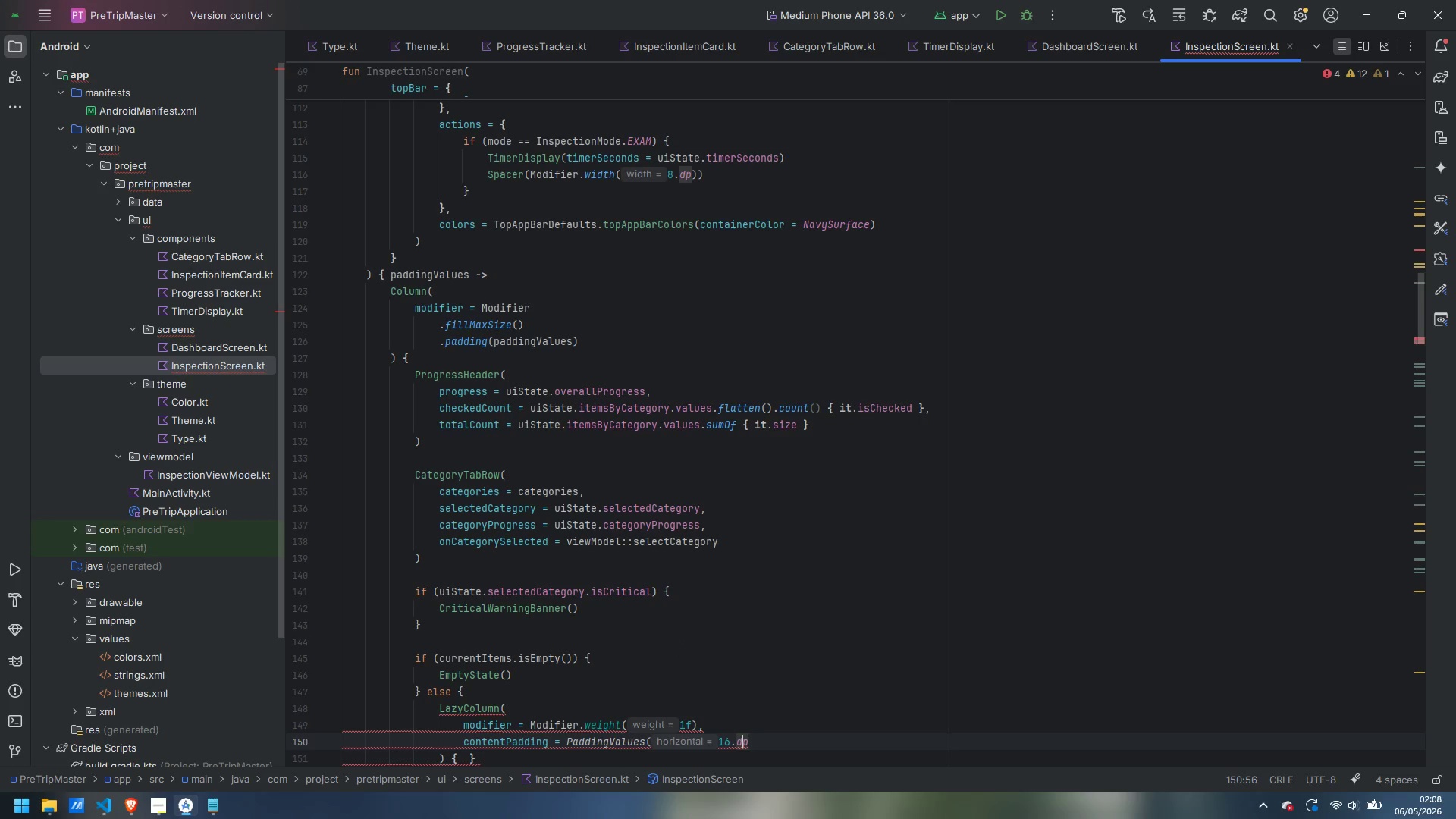 
key(ArrowRight)
 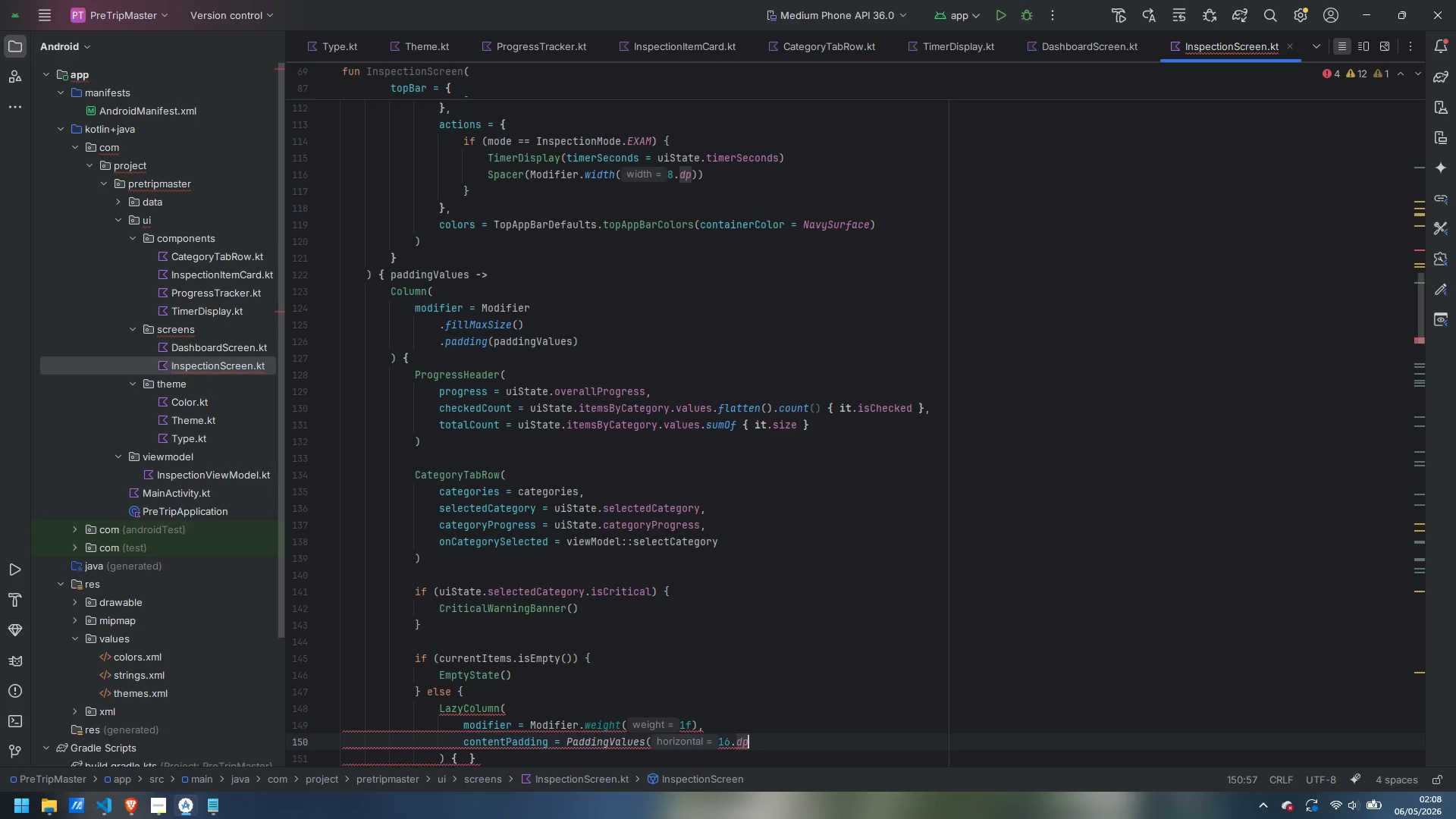 
key(Shift+0)
 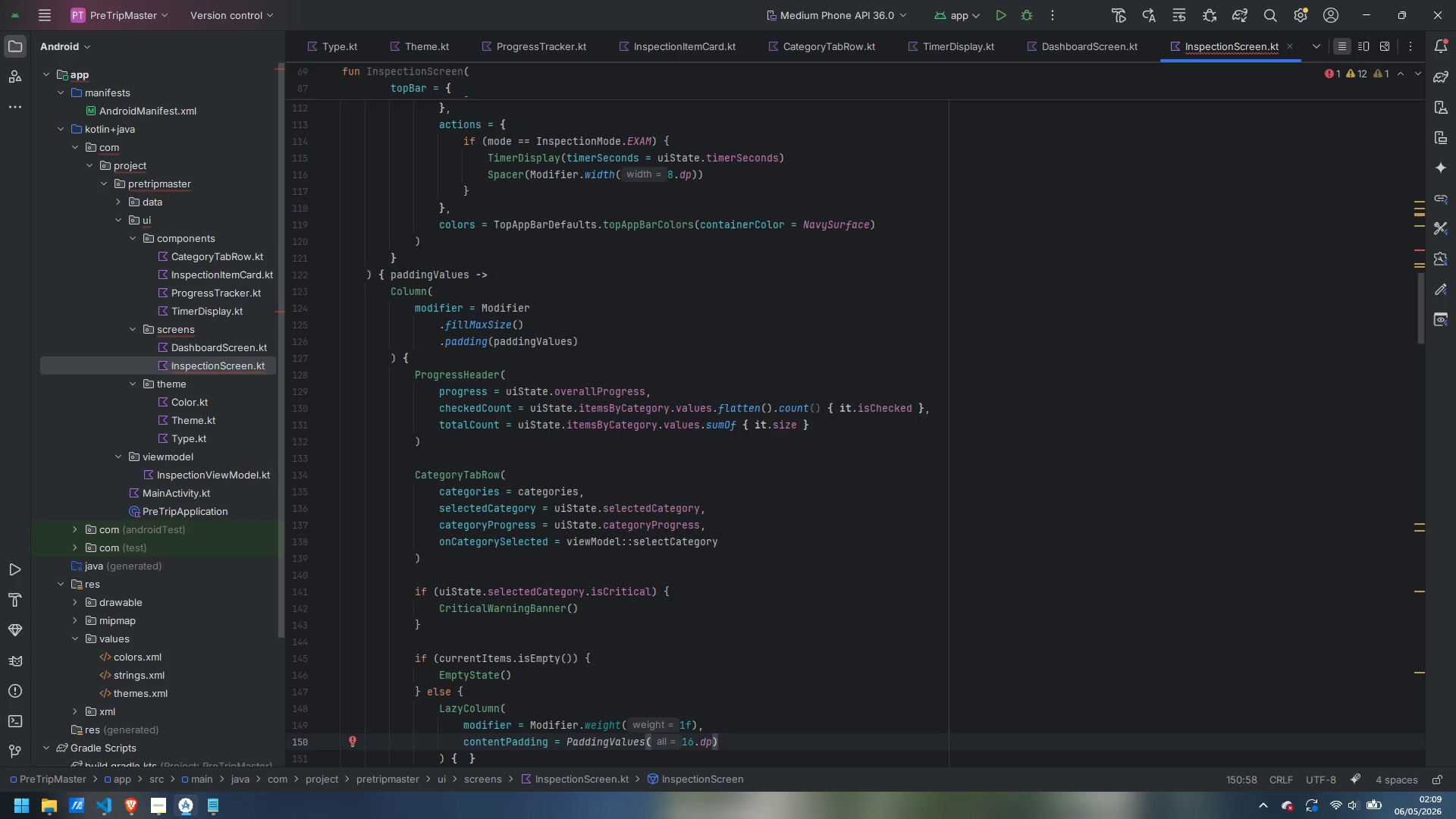 
wait(8.7)
 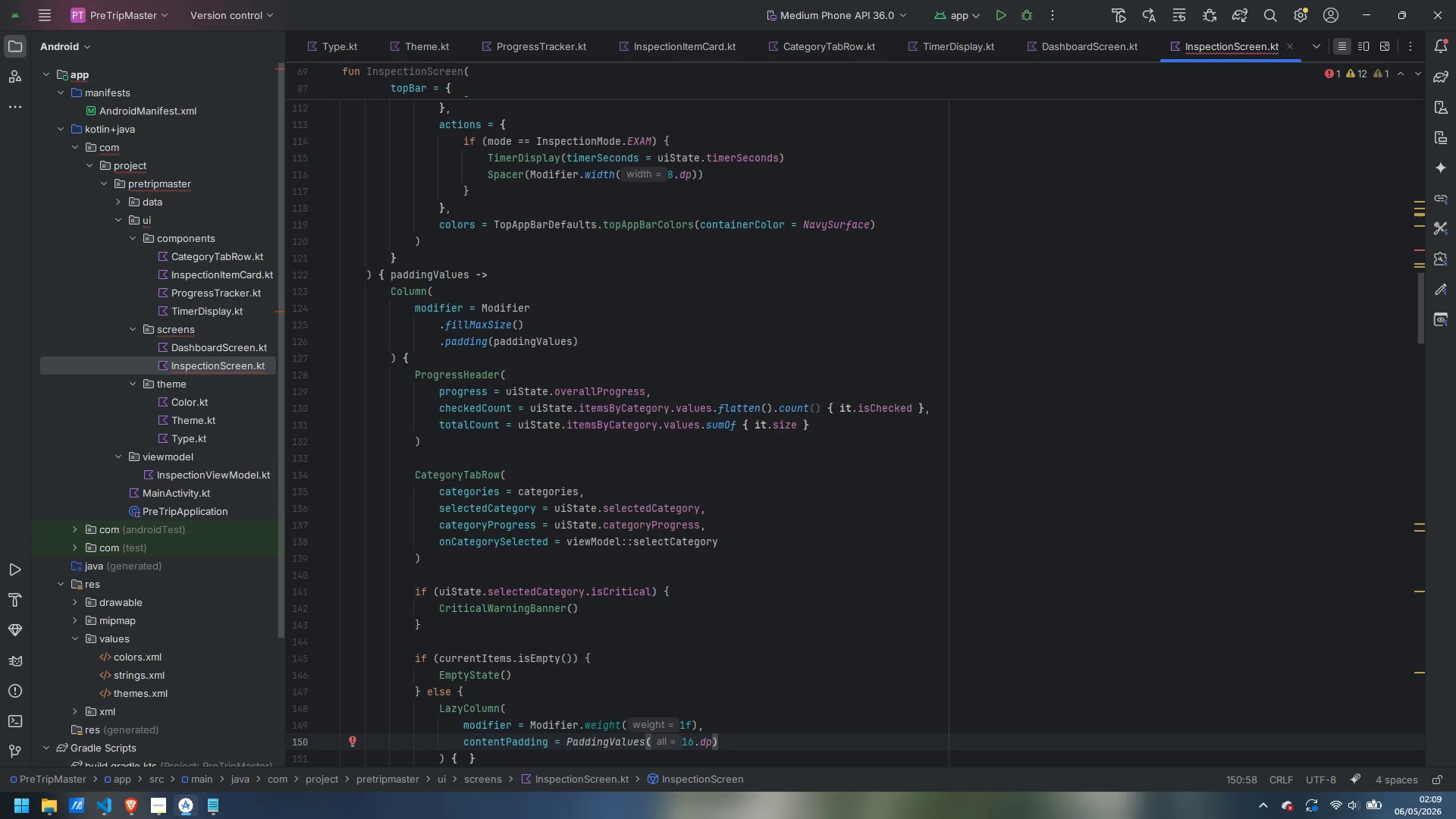 
key(ArrowDown)
 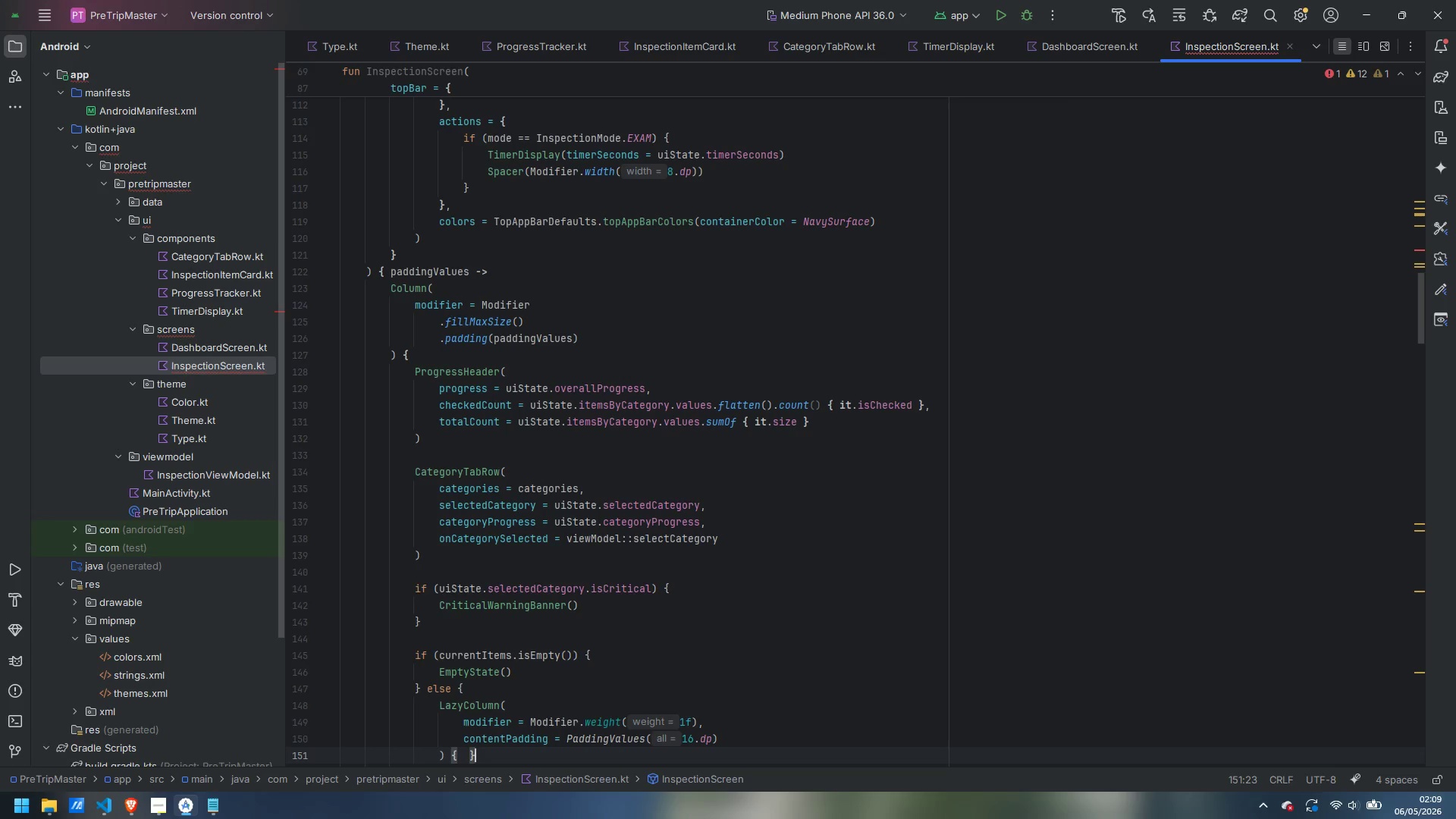 
key(ArrowUp)
 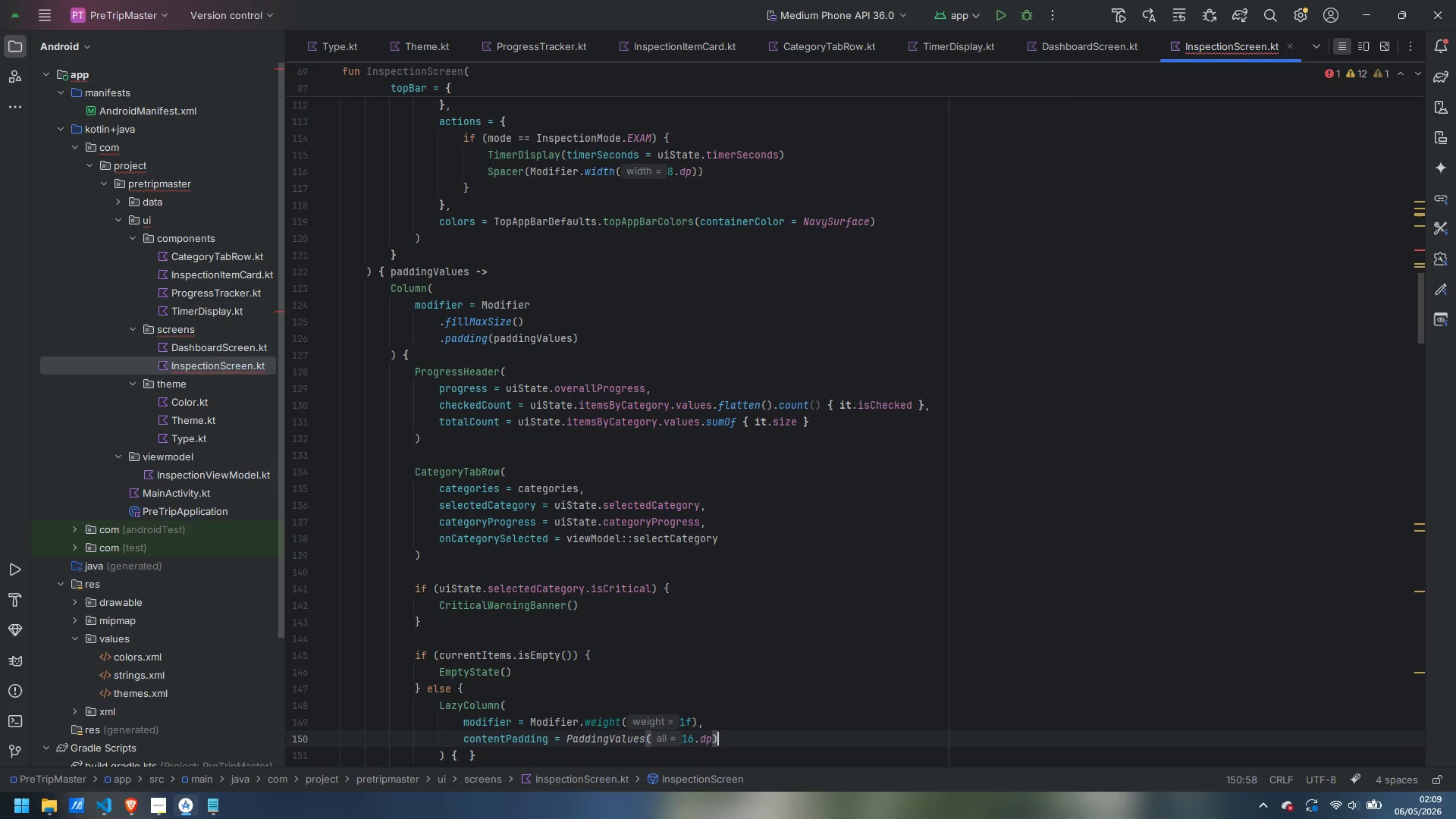 
key(Control+ControlLeft)
 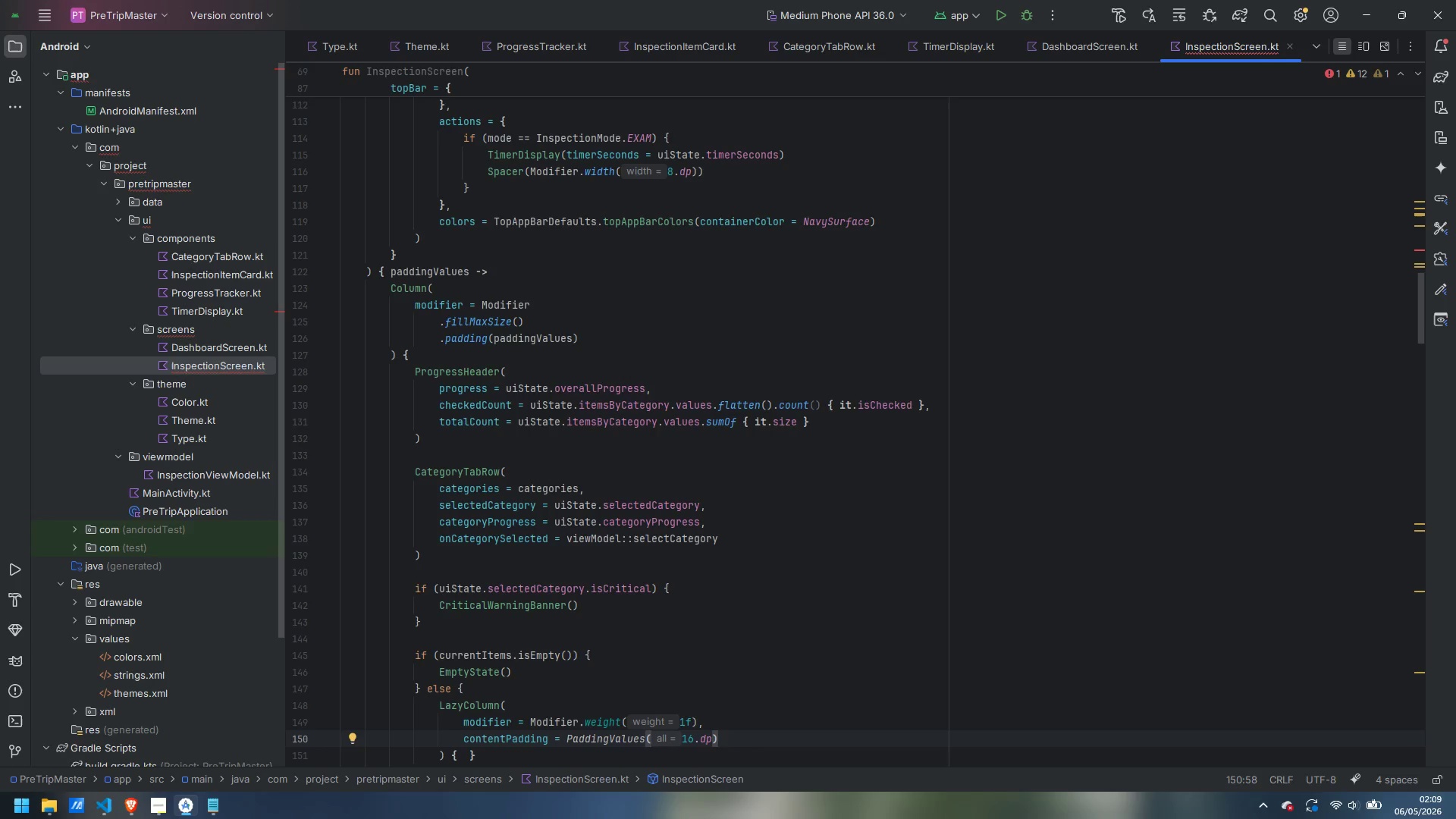 
key(Enter)
 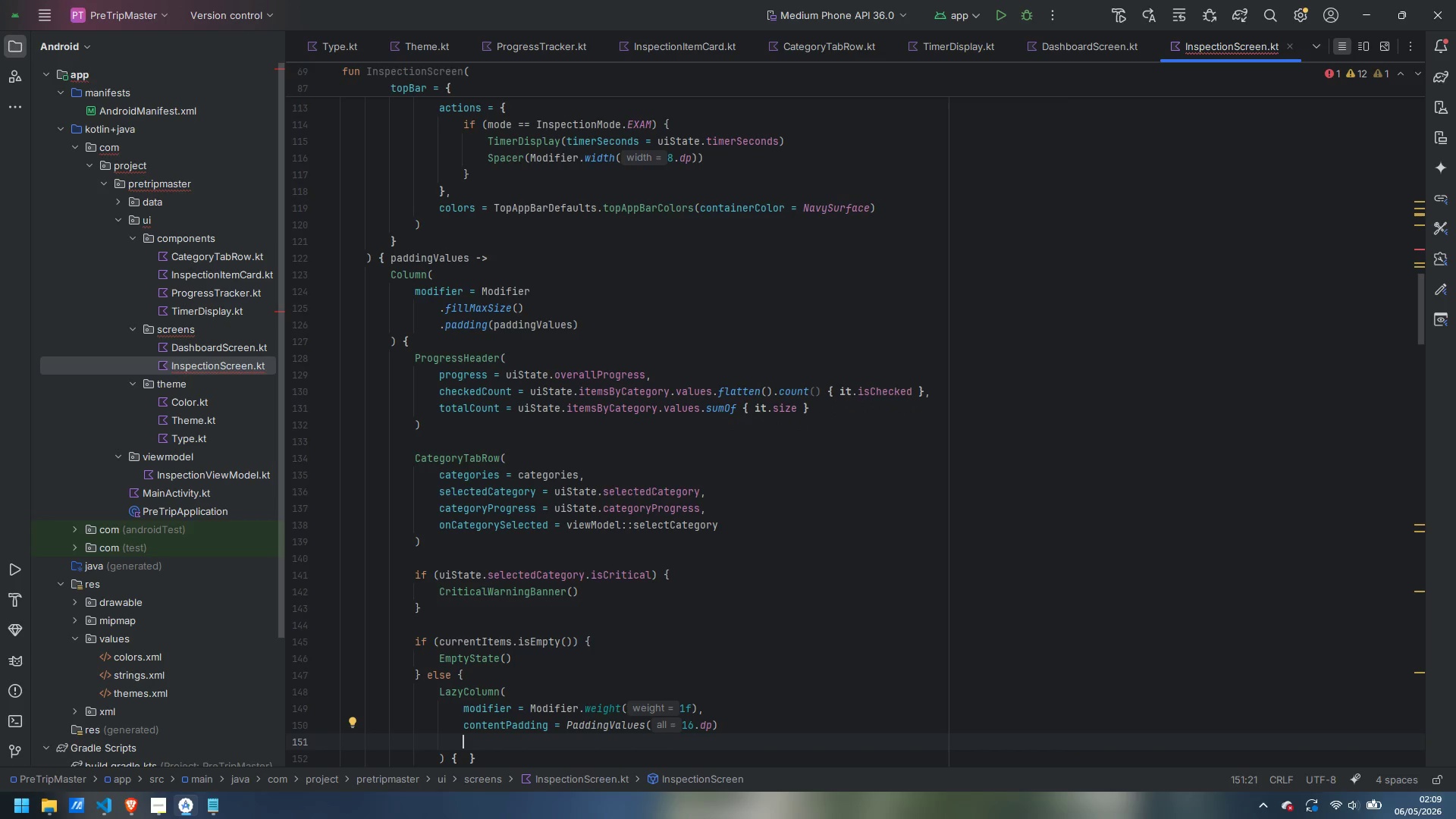 
type(ver)
 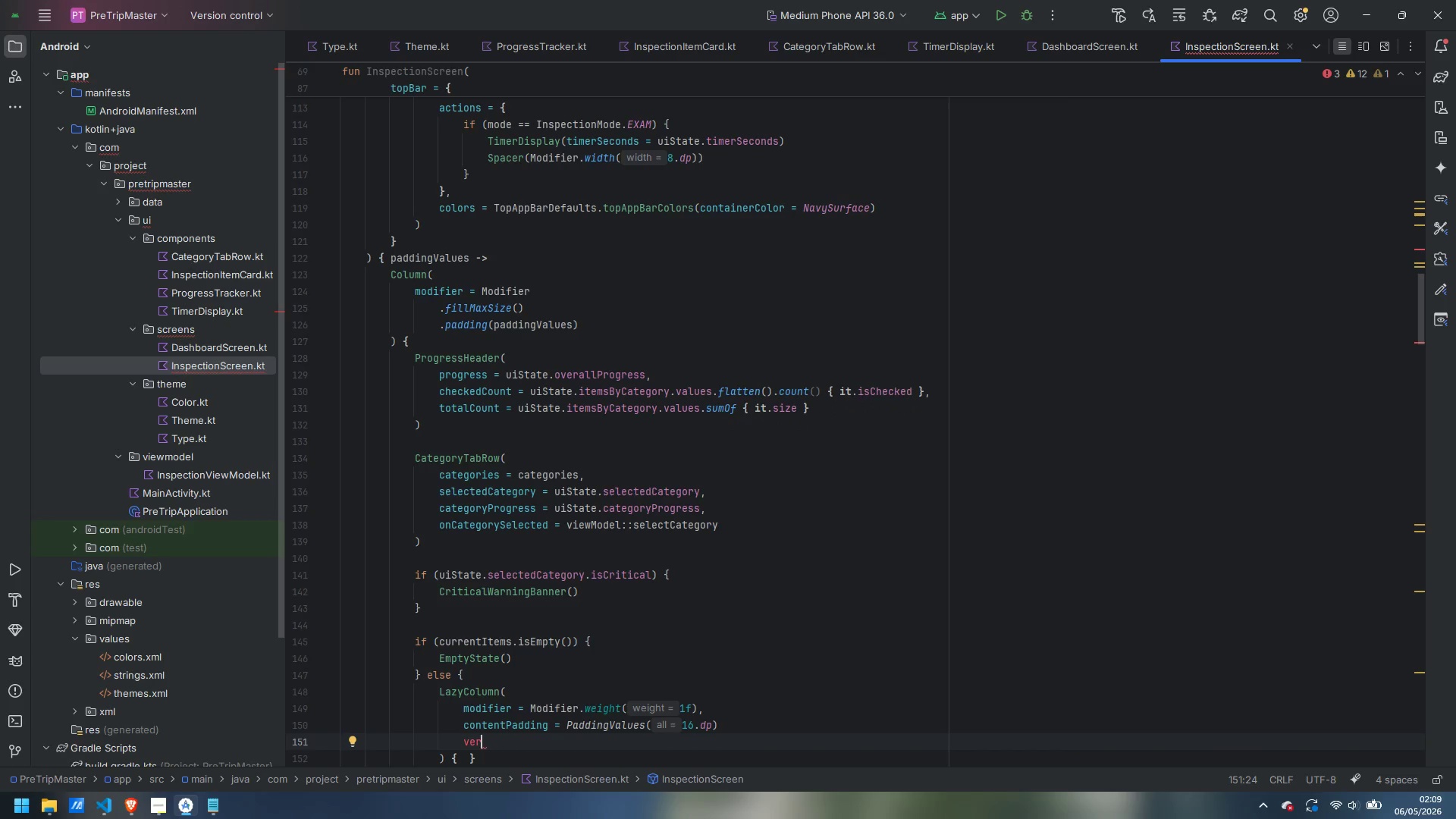 
key(Control+Backspace)
 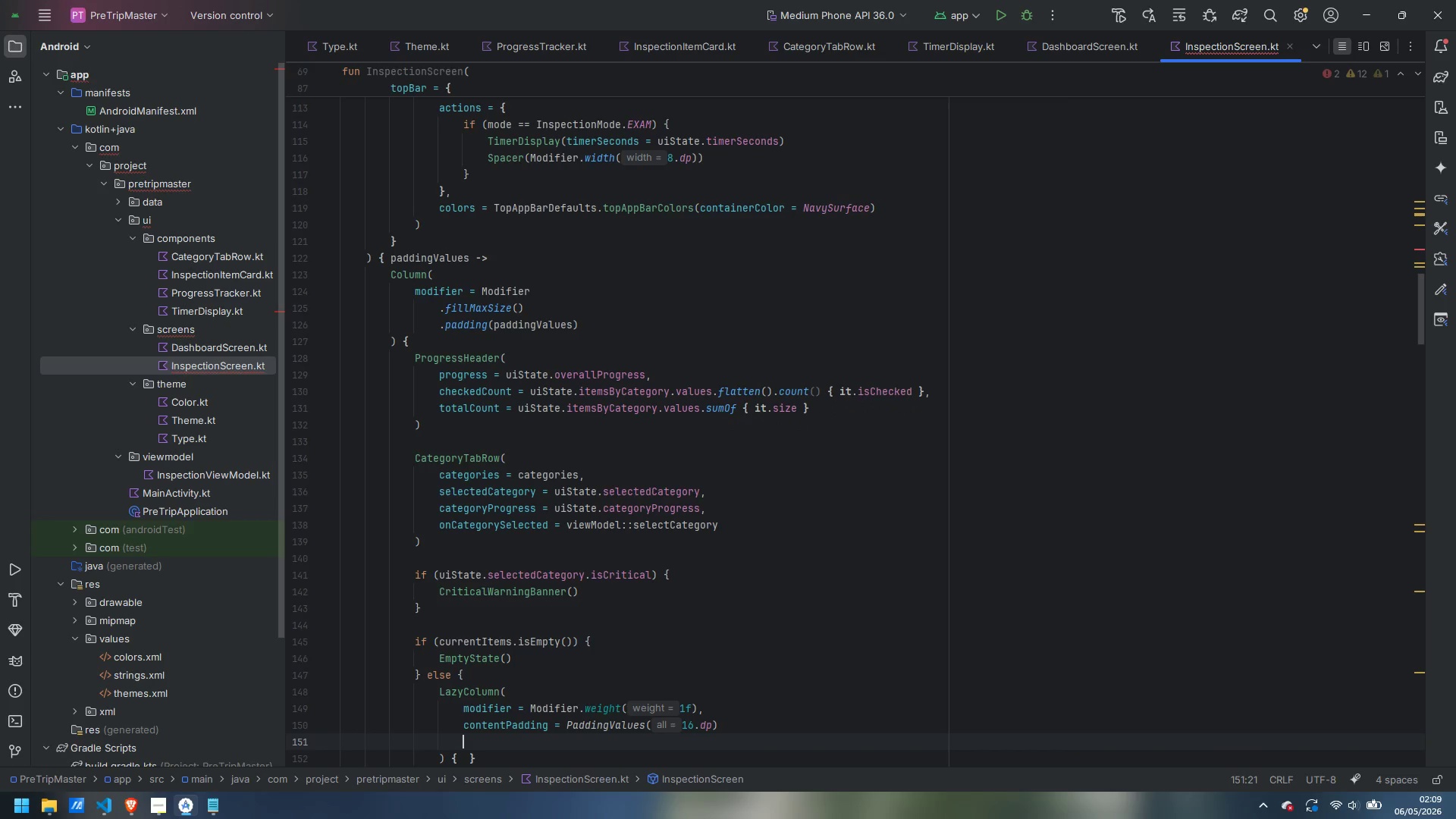 
key(Control+ControlLeft)
 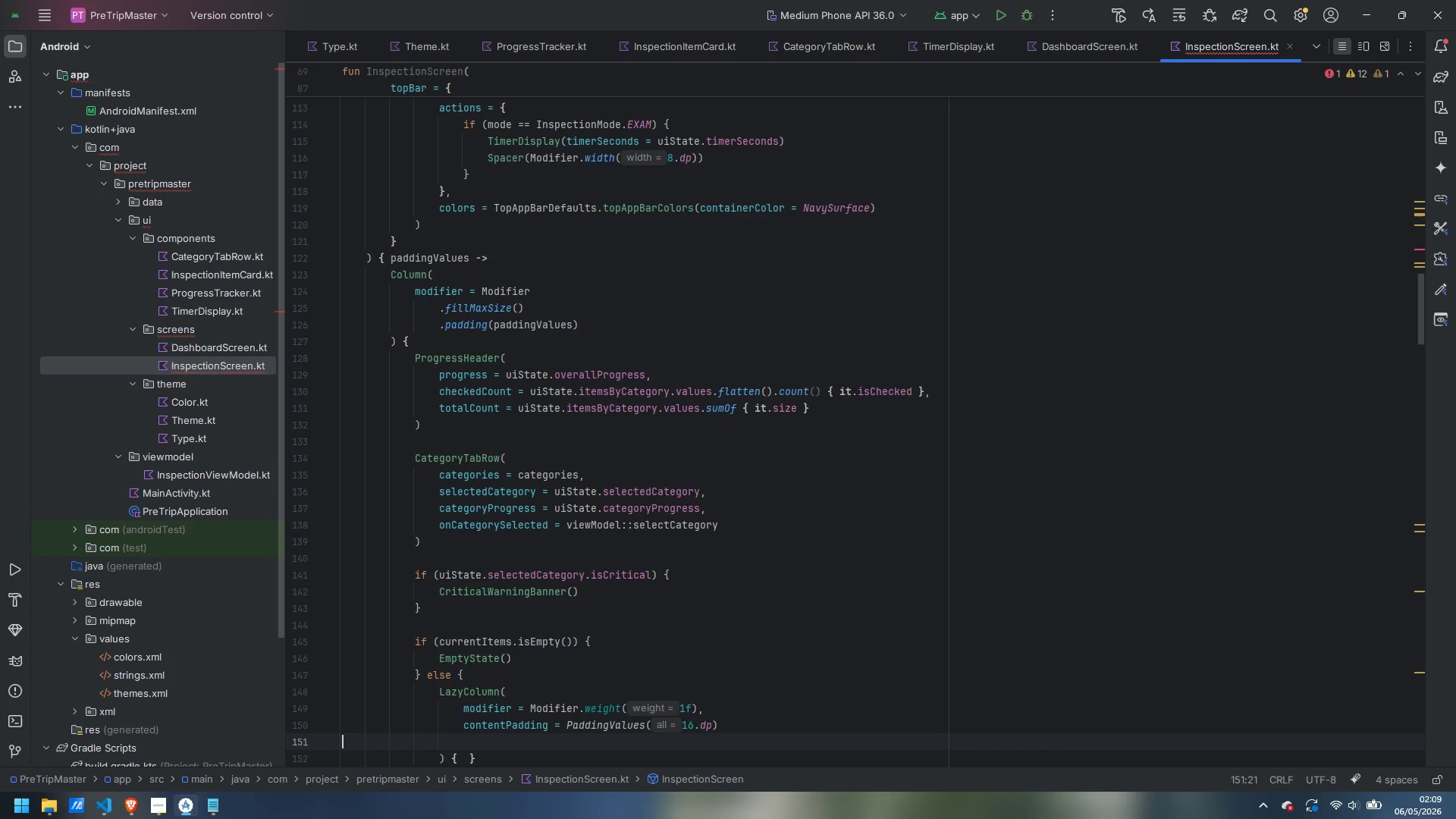 
key(Control+Backspace)
 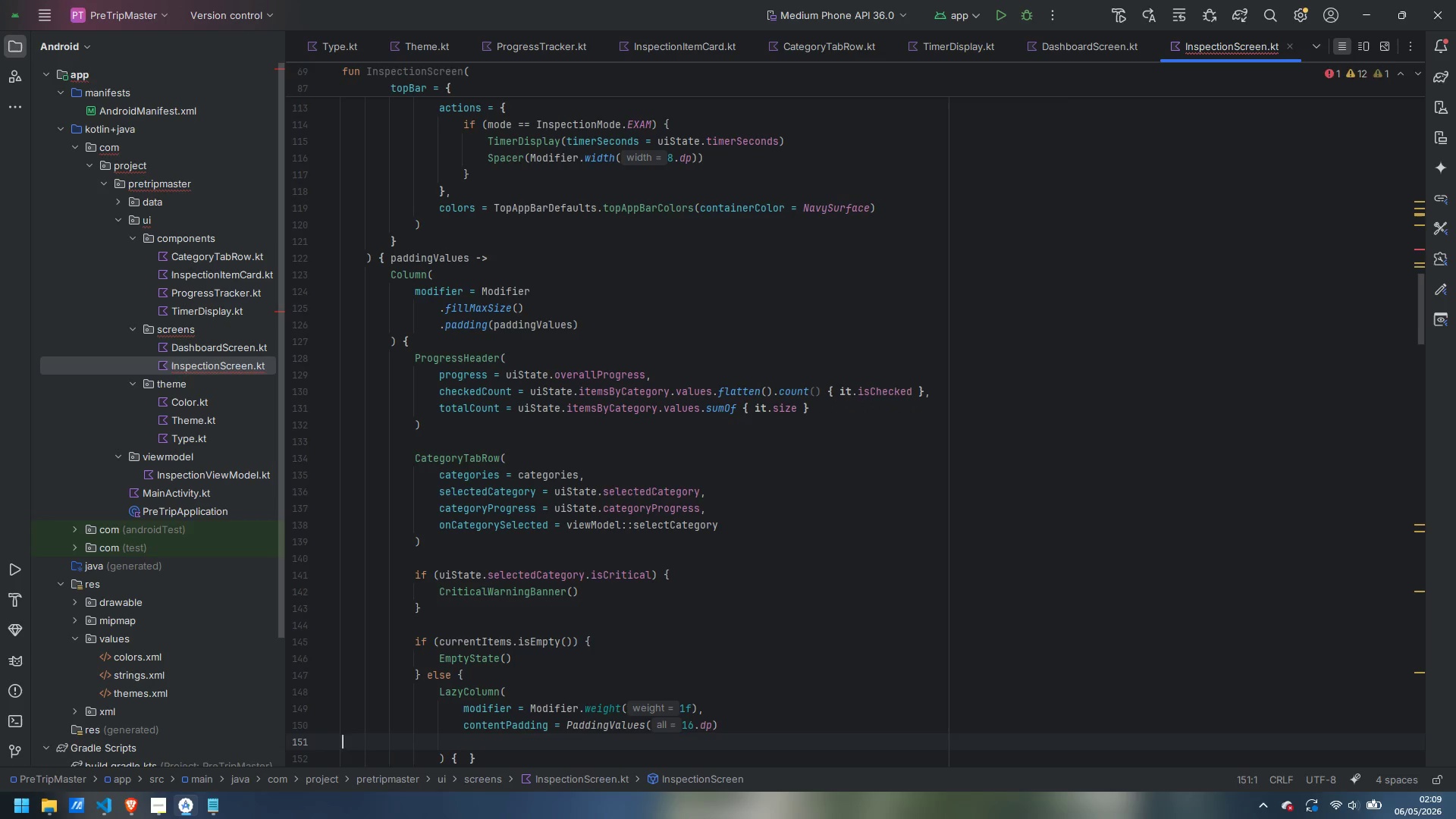 
key(Backspace)
 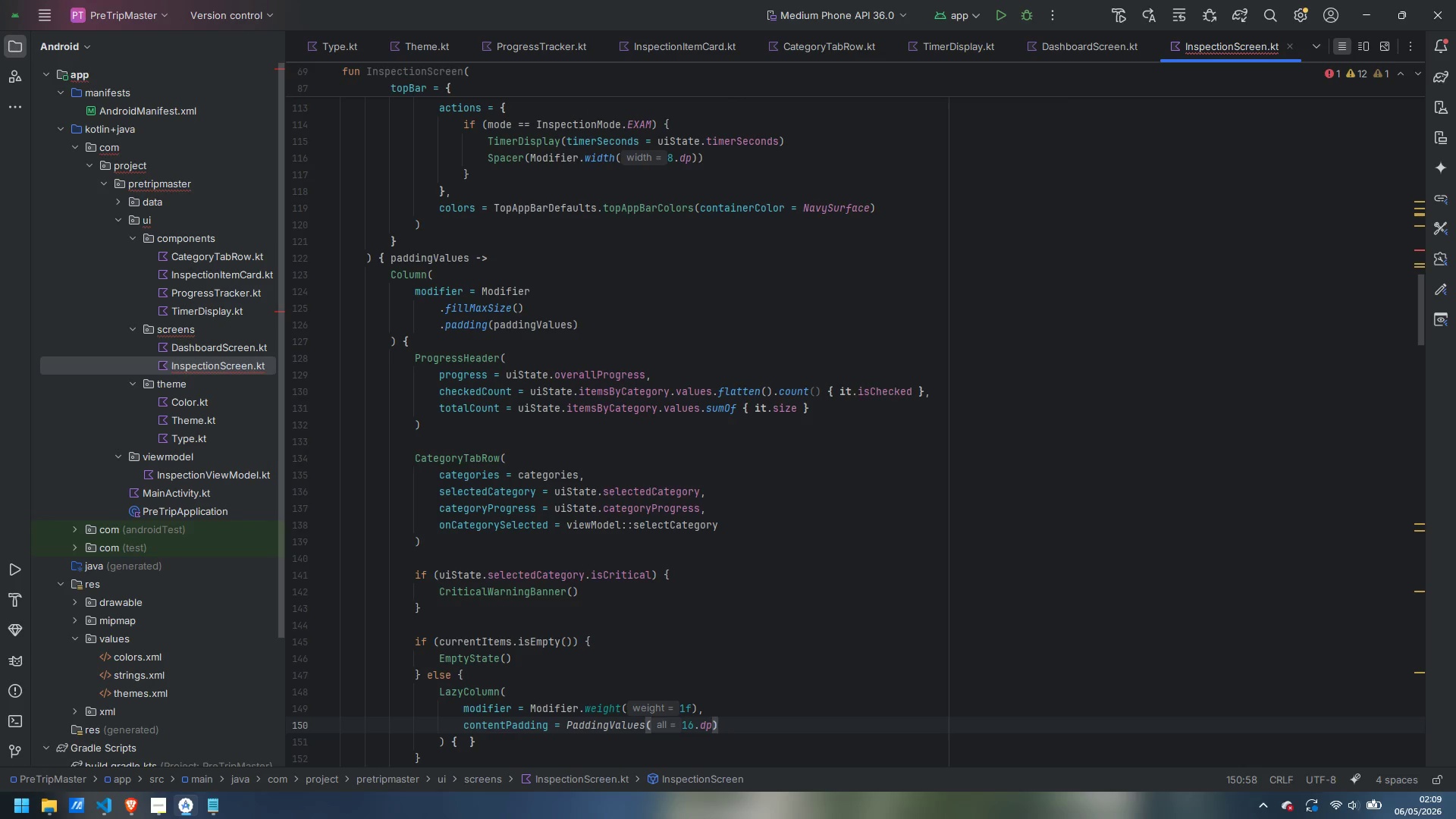 
key(Comma)
 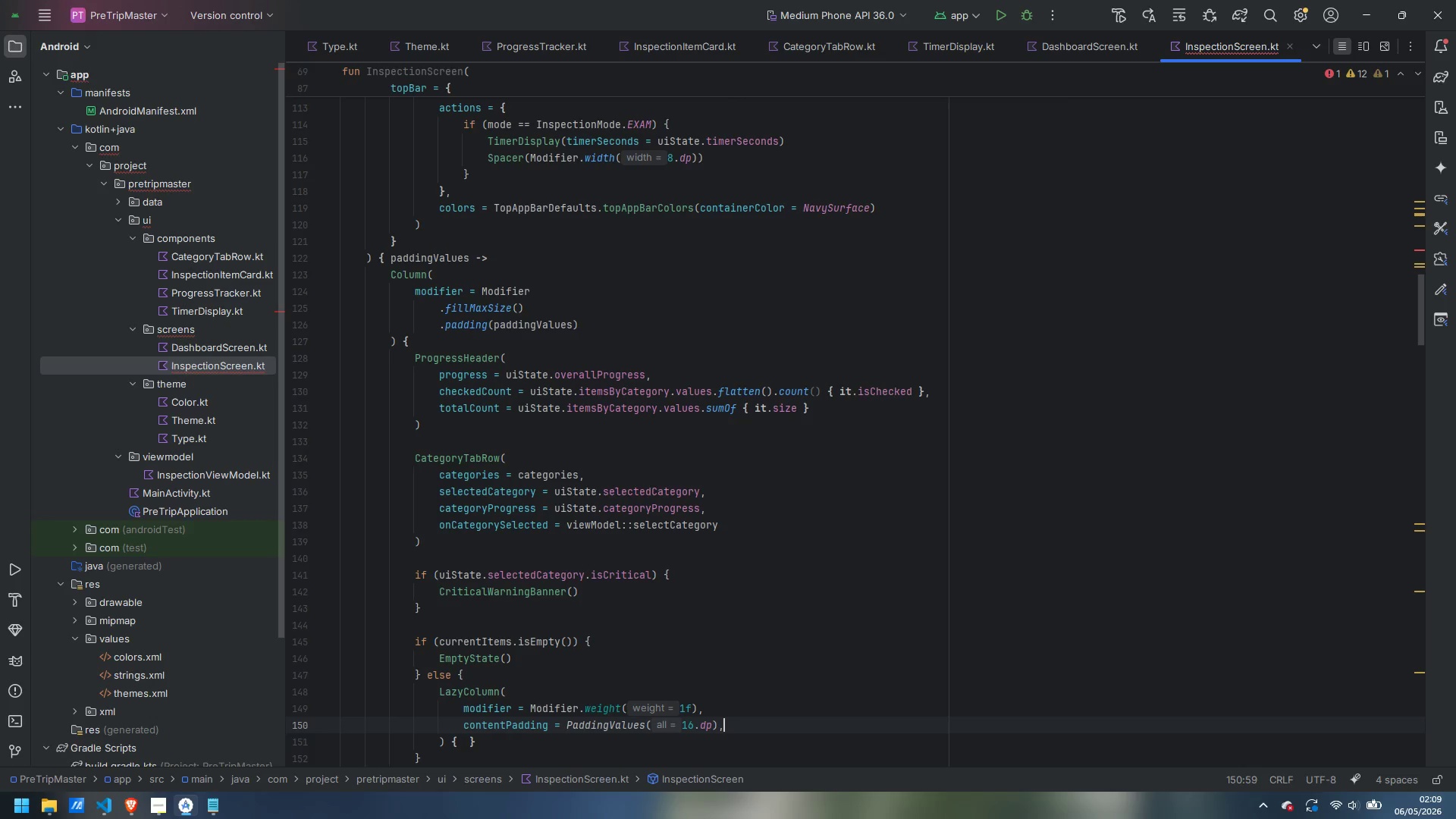 
key(Enter)
 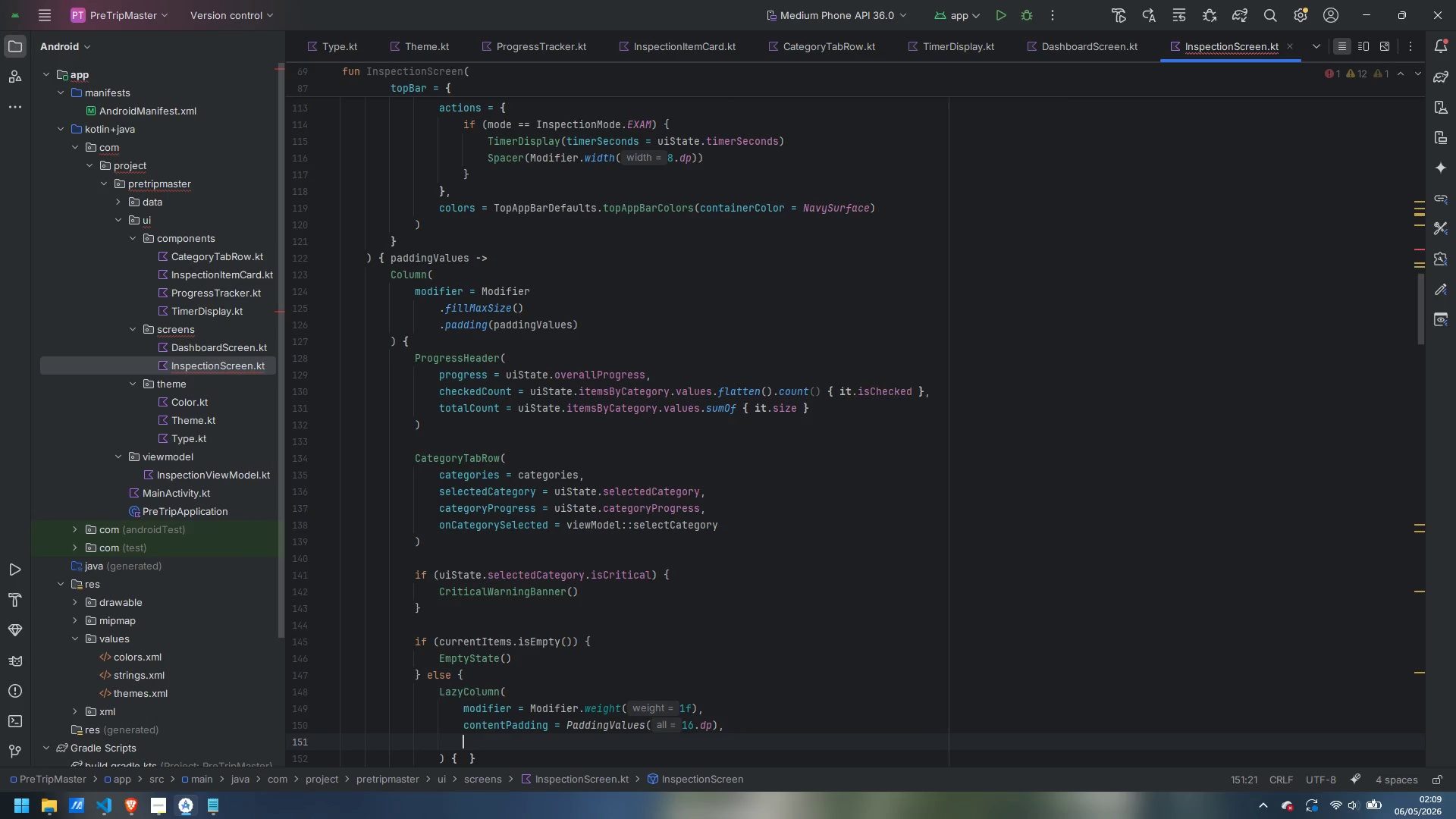 
type(veri)
key(Backspace)
type(tical)
 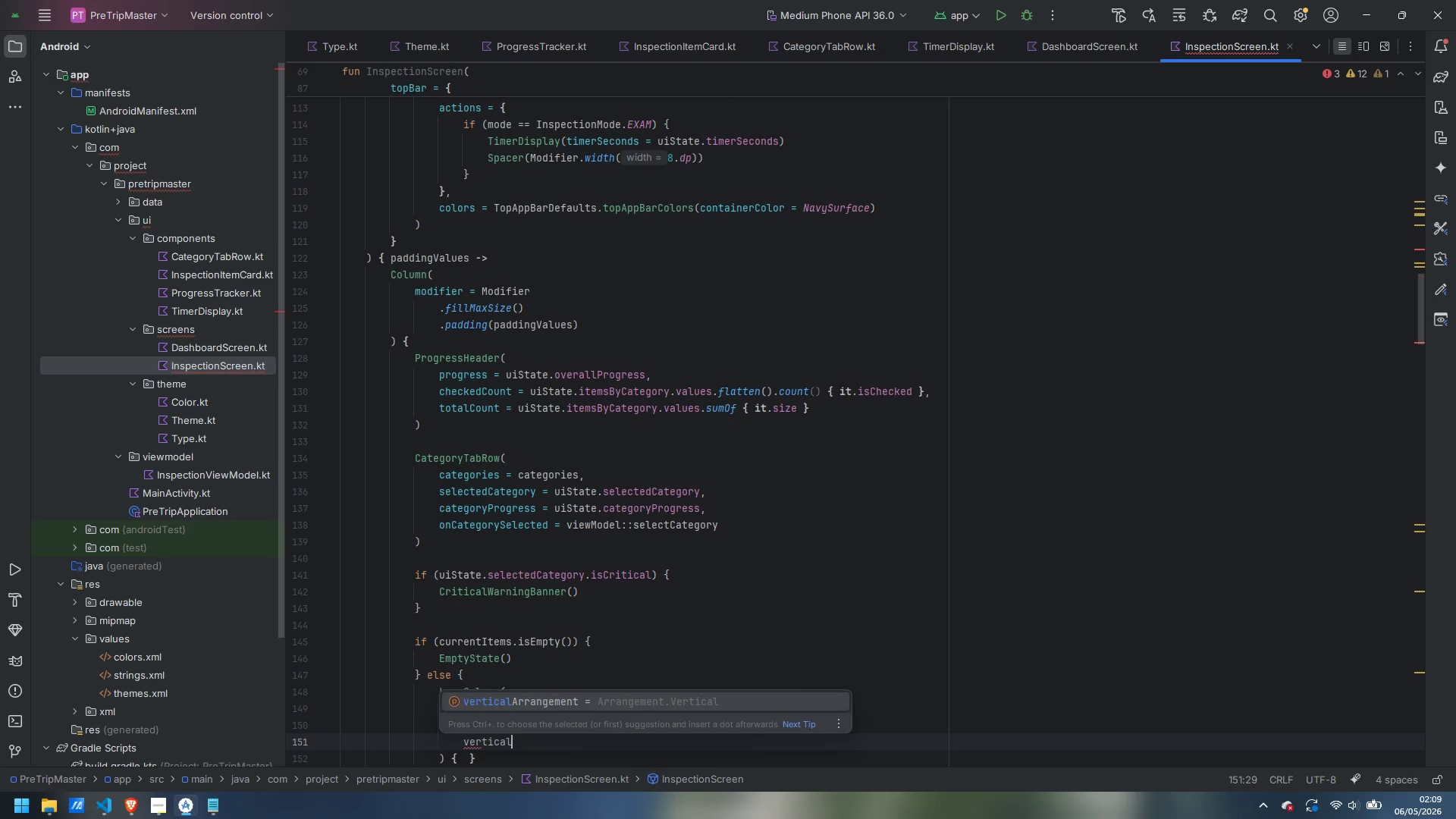 
key(Enter)
 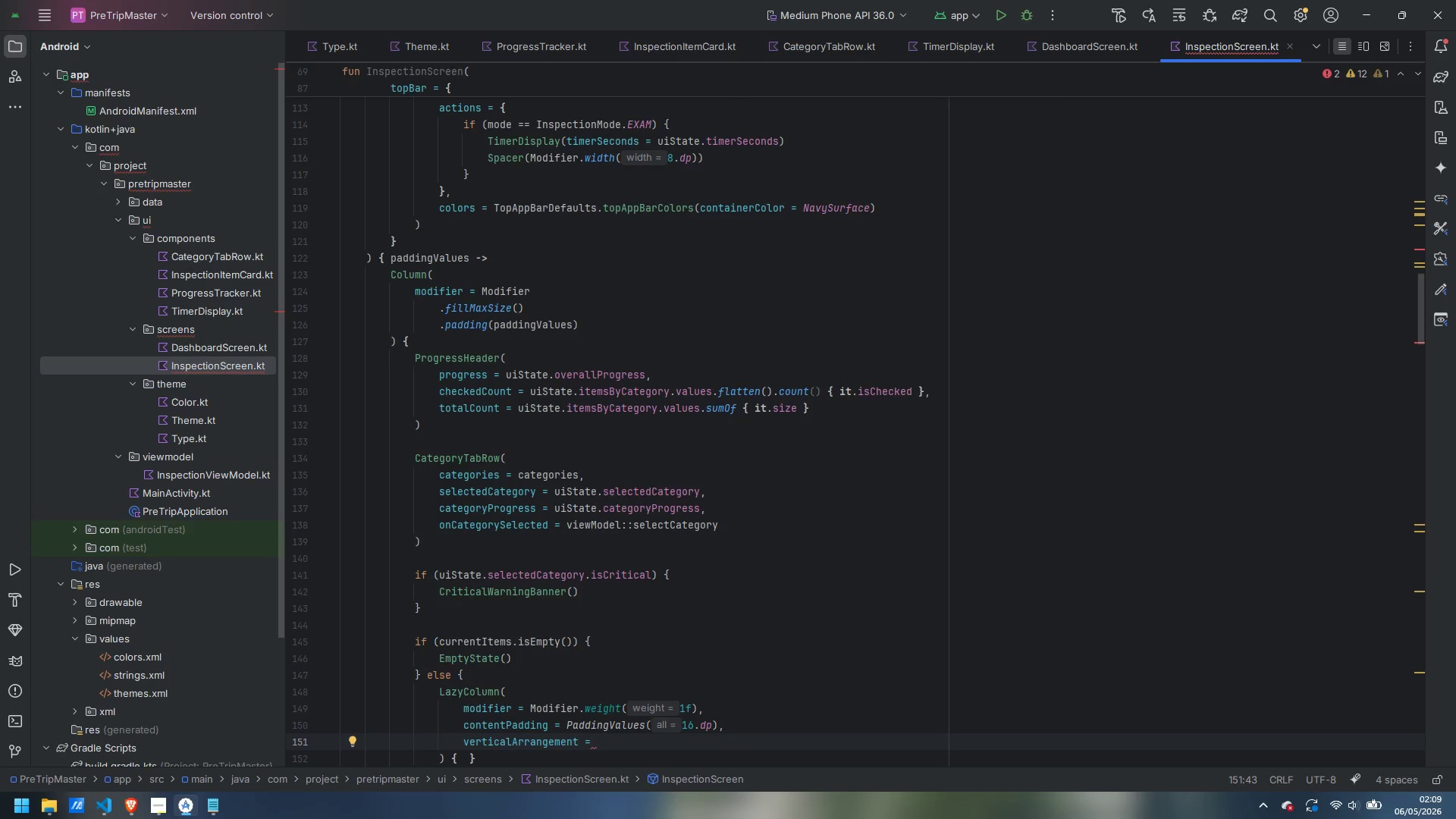 
type(Arra)
 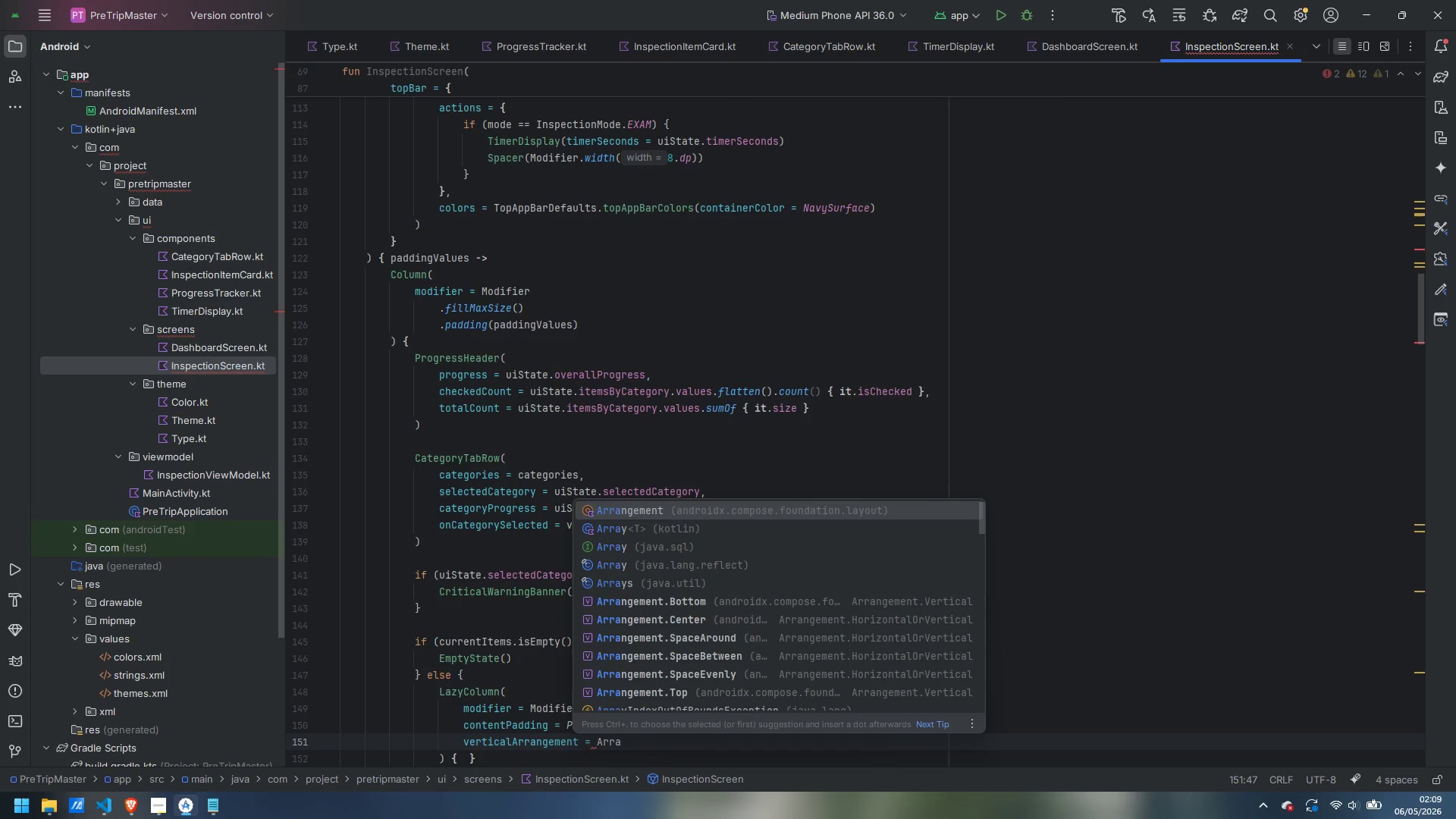 
key(Enter)
 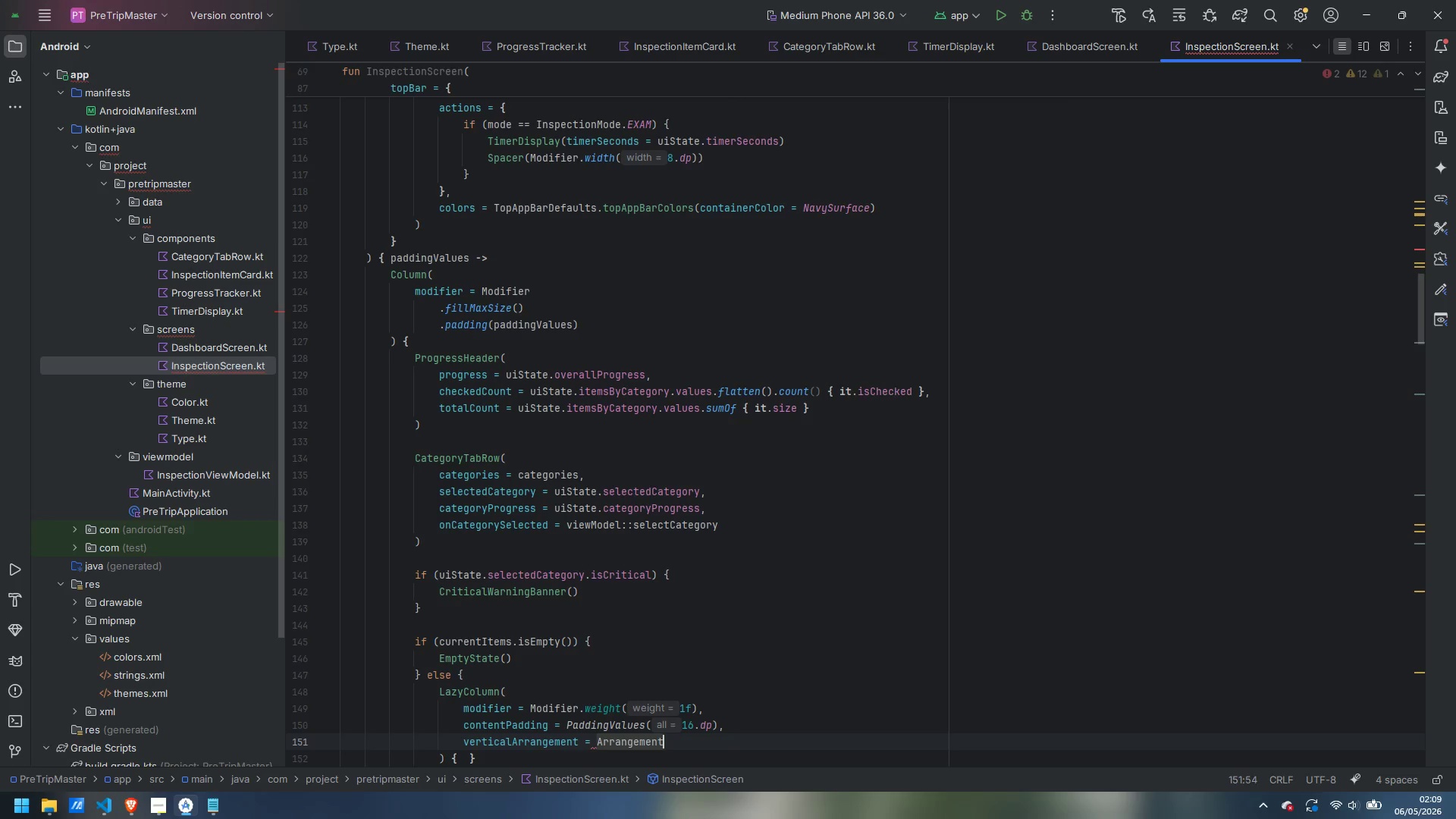 
key(Period)
 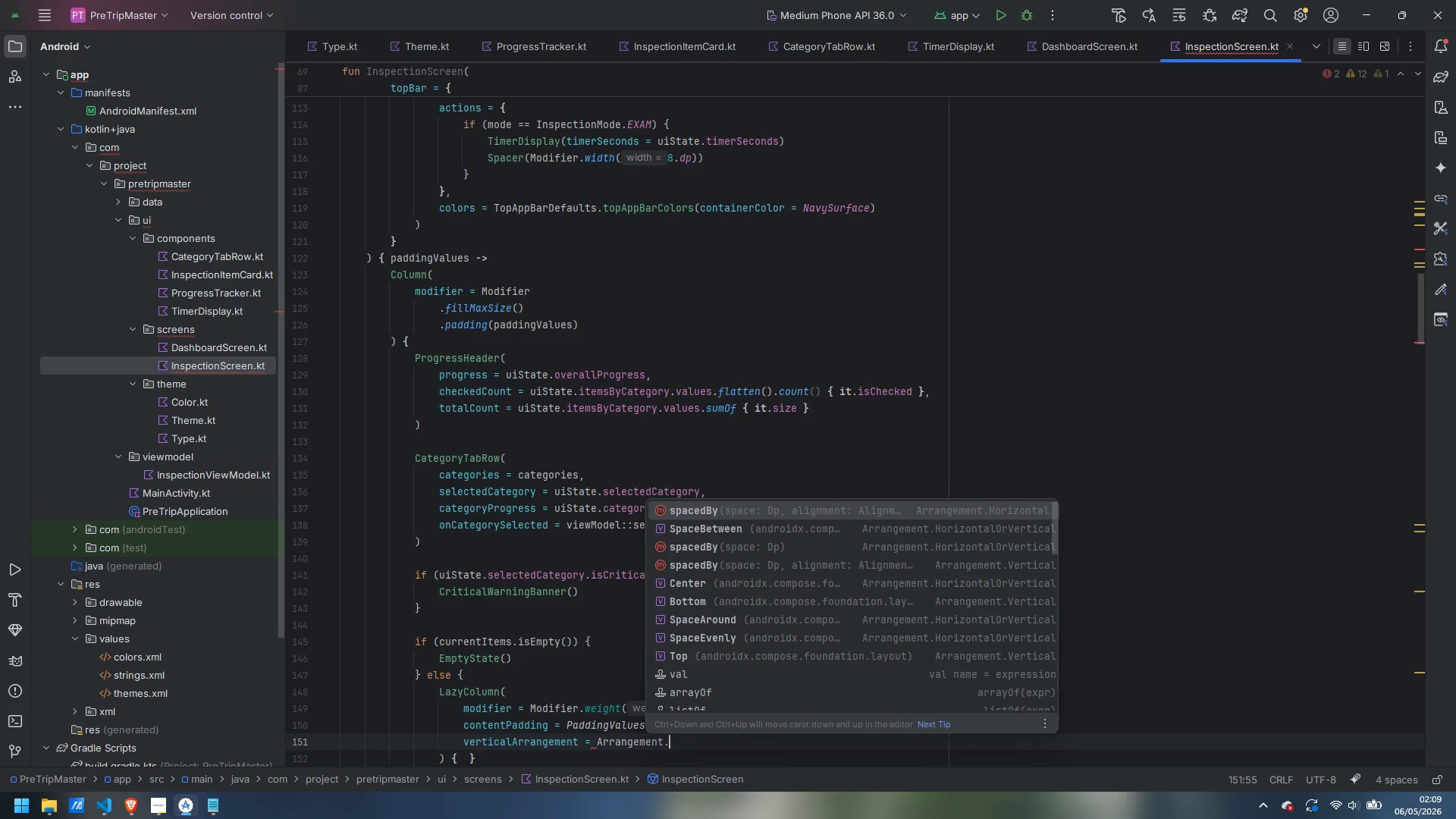 
wait(8.34)
 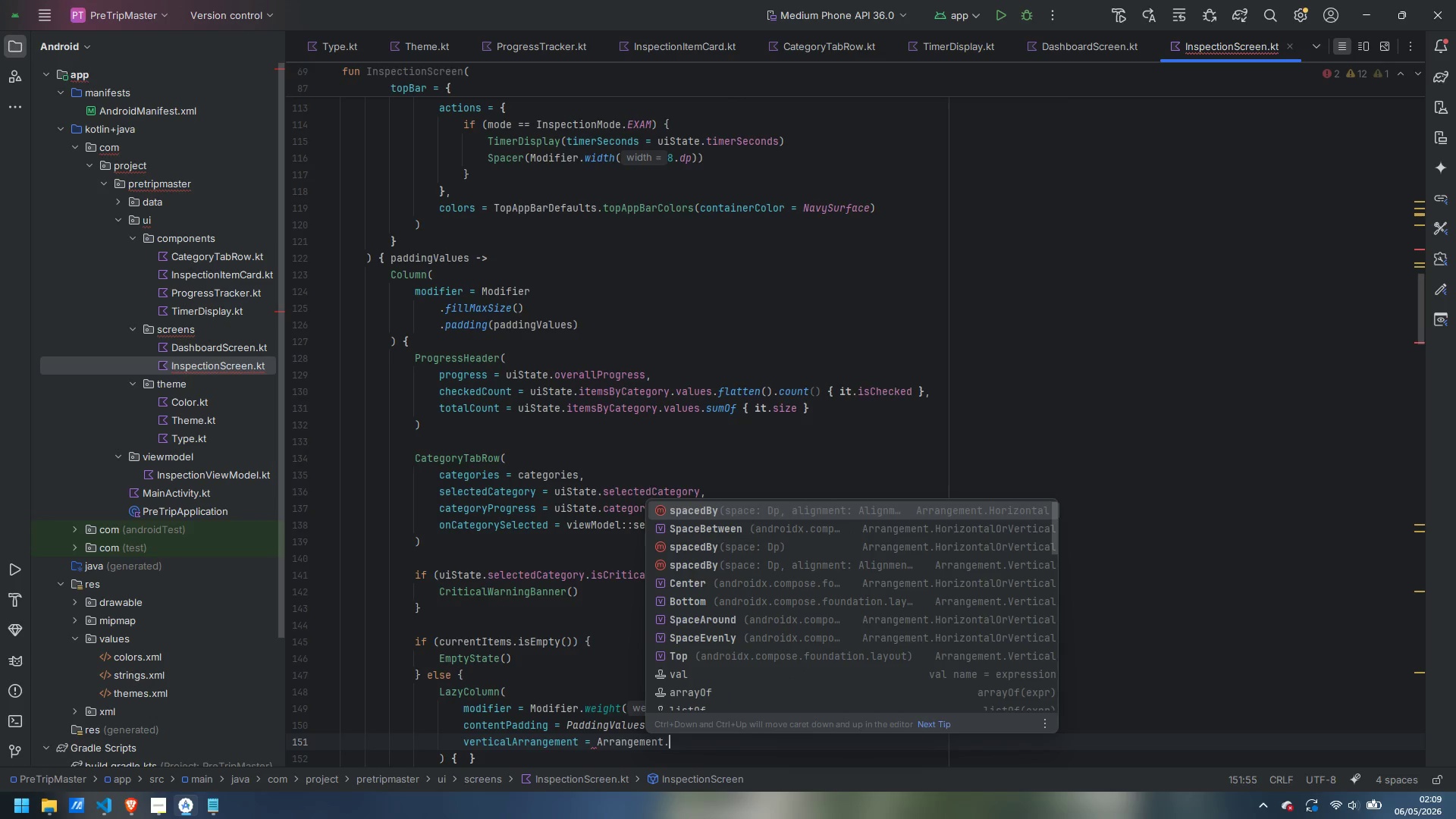 
type(s[ac)
key(Backspace)
key(Backspace)
key(Backspace)
type(pace)
 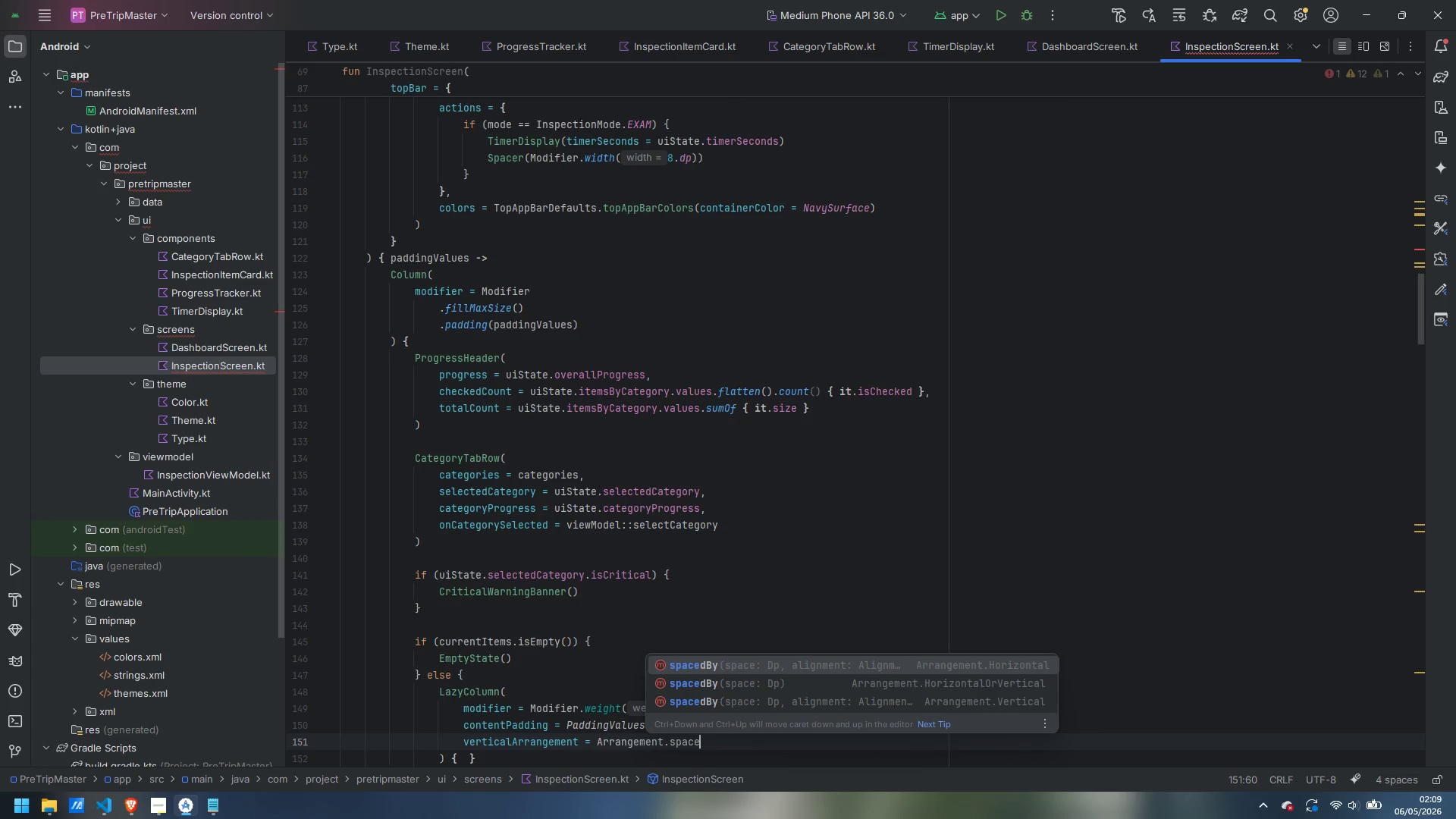 
wait(11.58)
 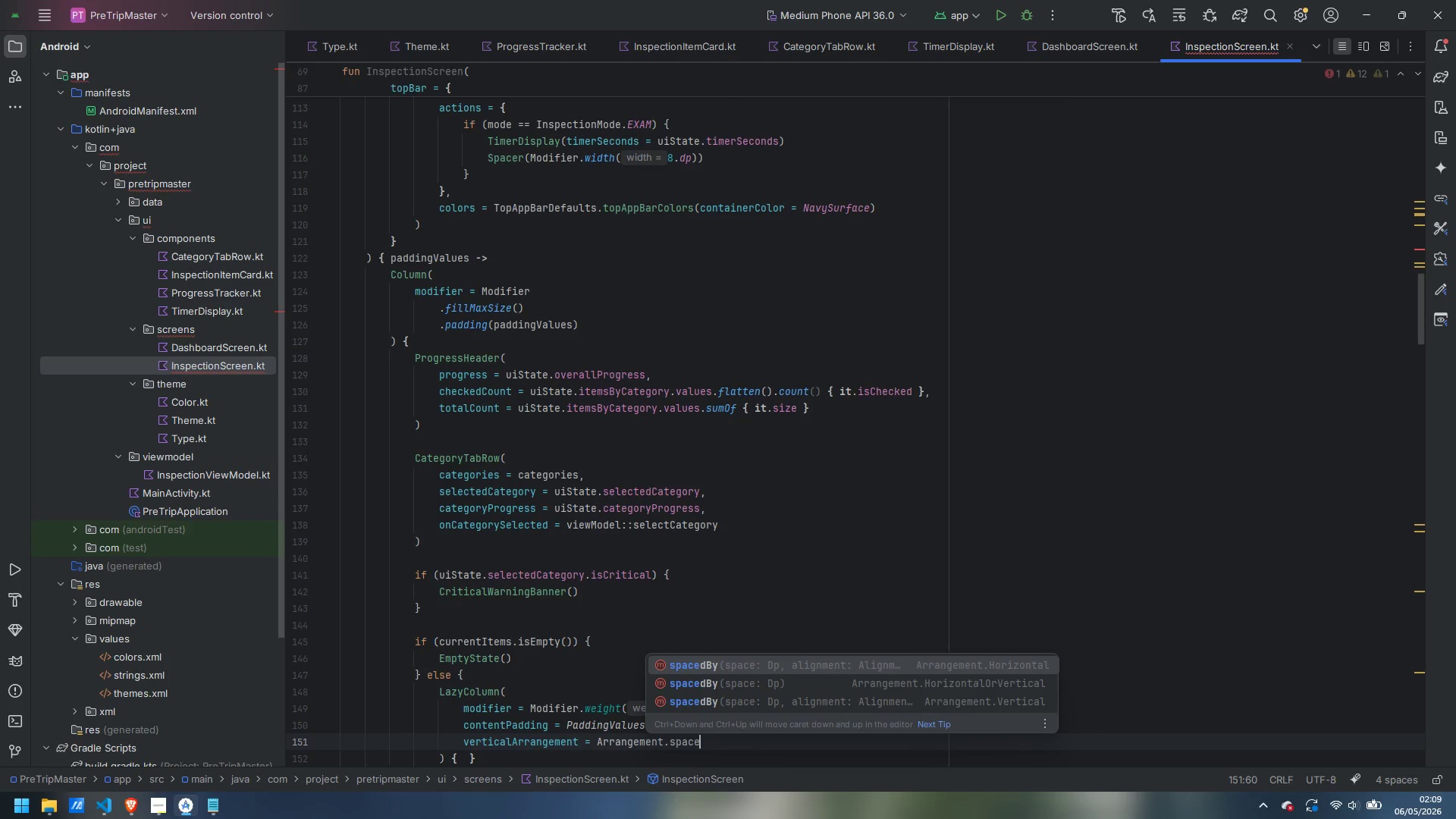 
key(Enter)
 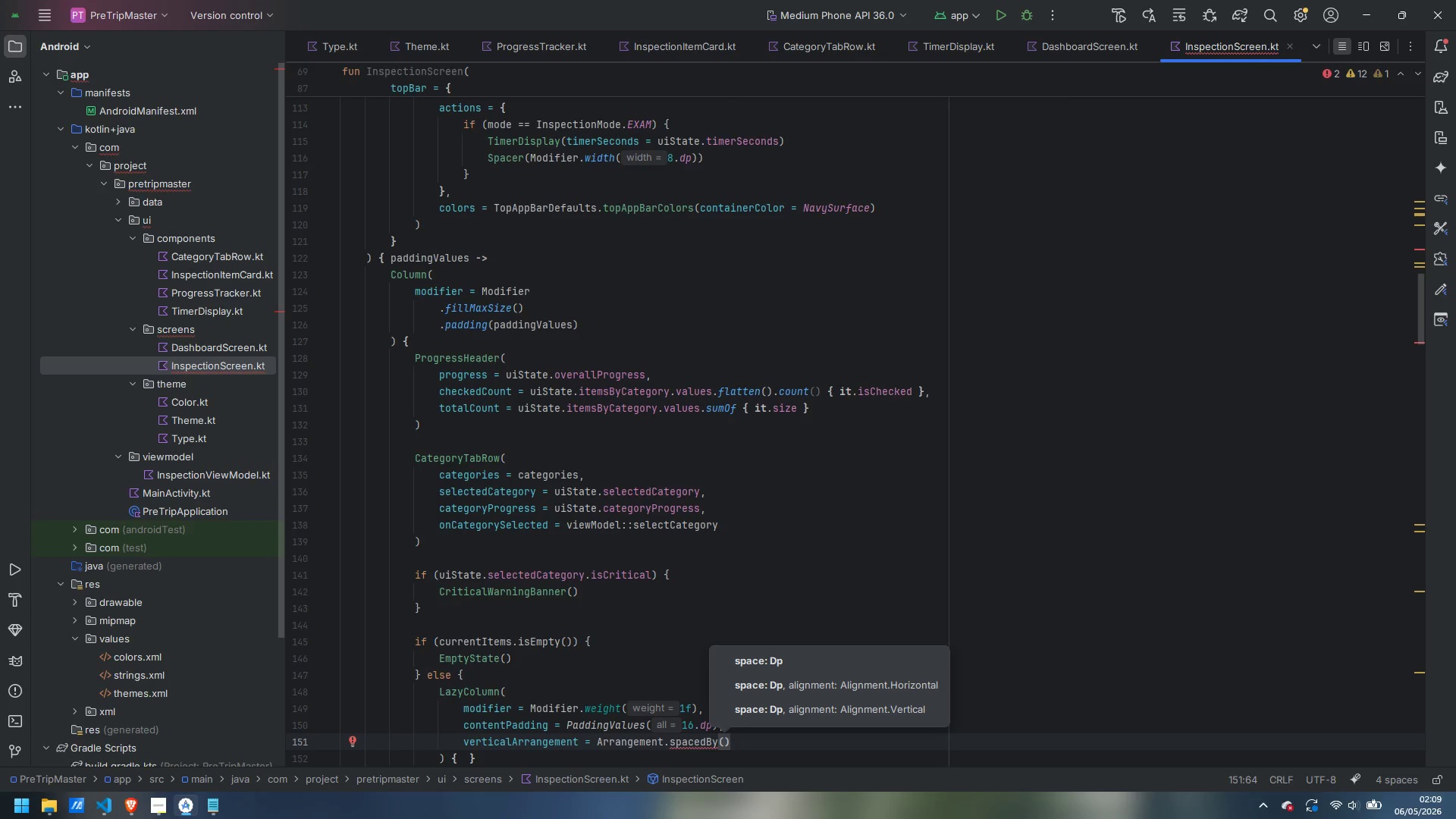 
type(10.dp)
 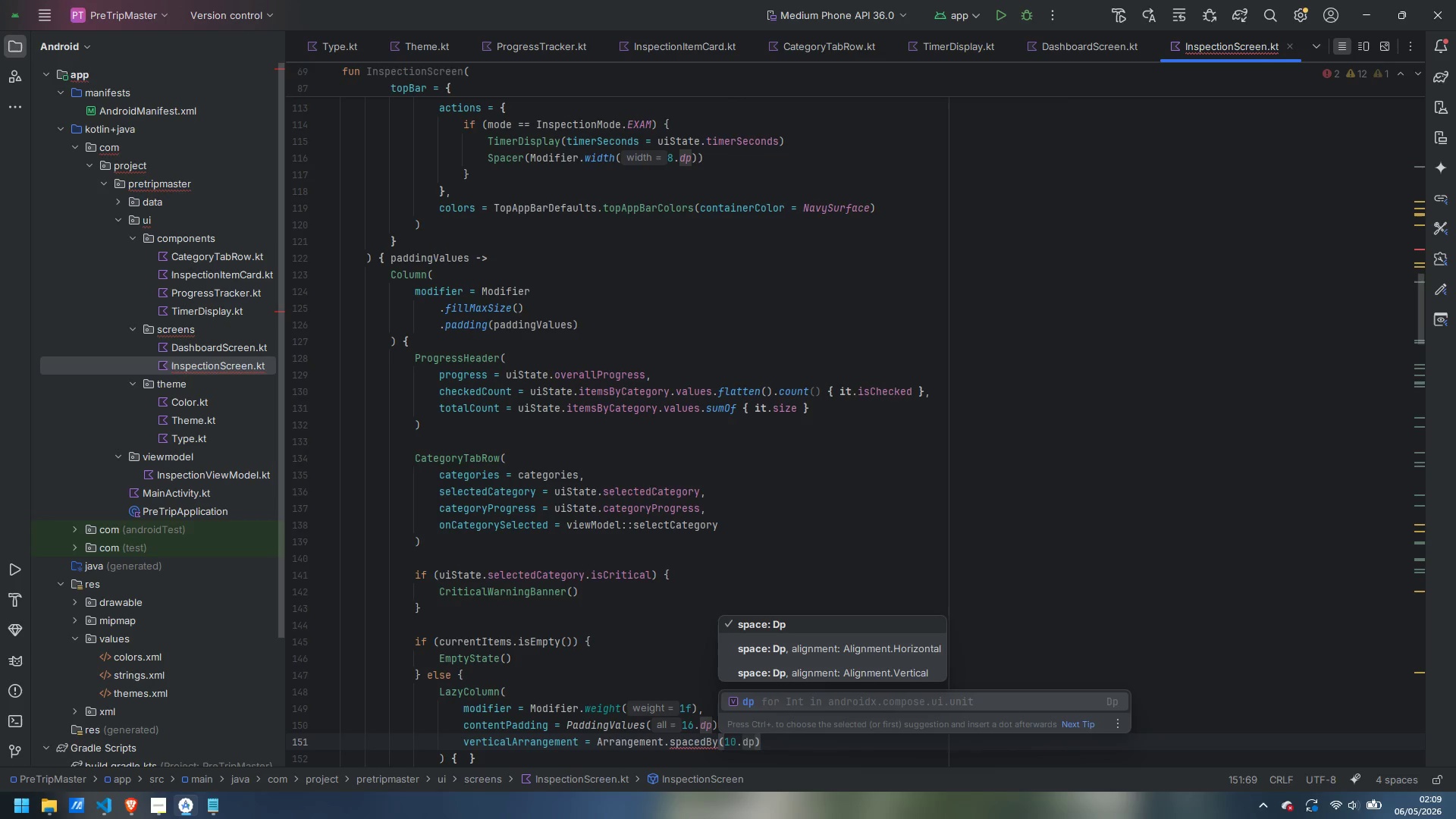 
key(Enter)
 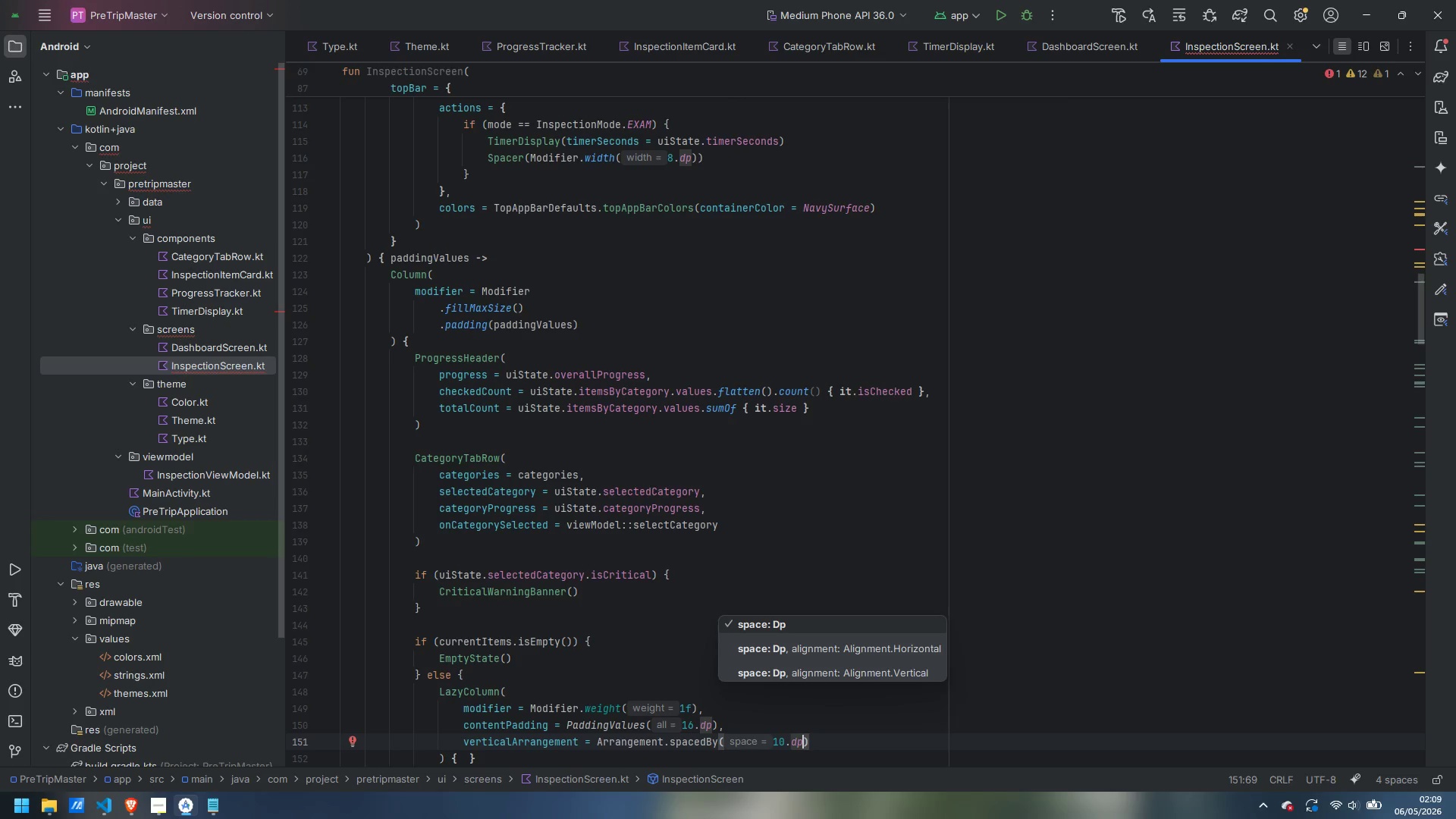 
key(ArrowDown)
 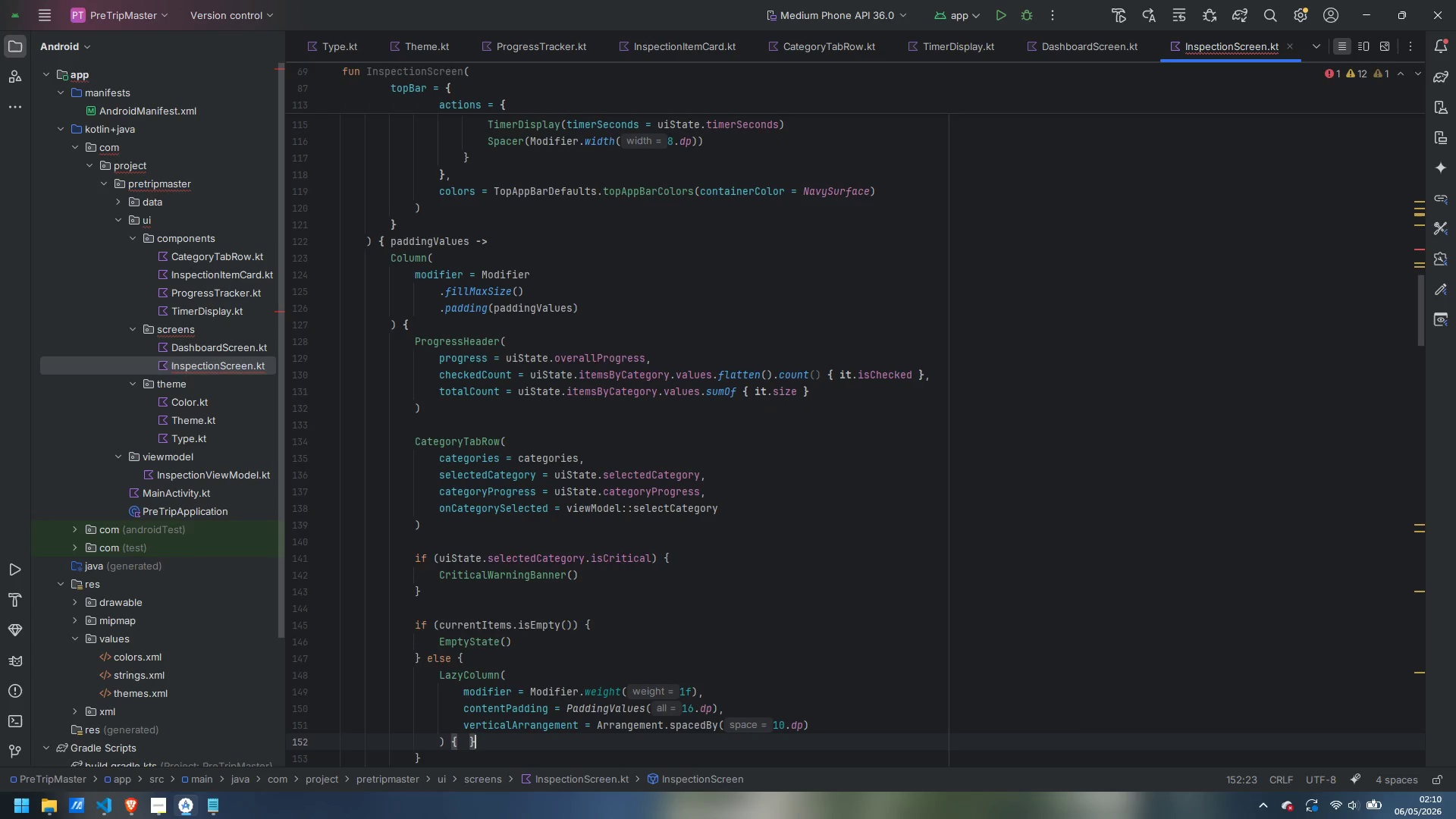 
key(ArrowLeft)
 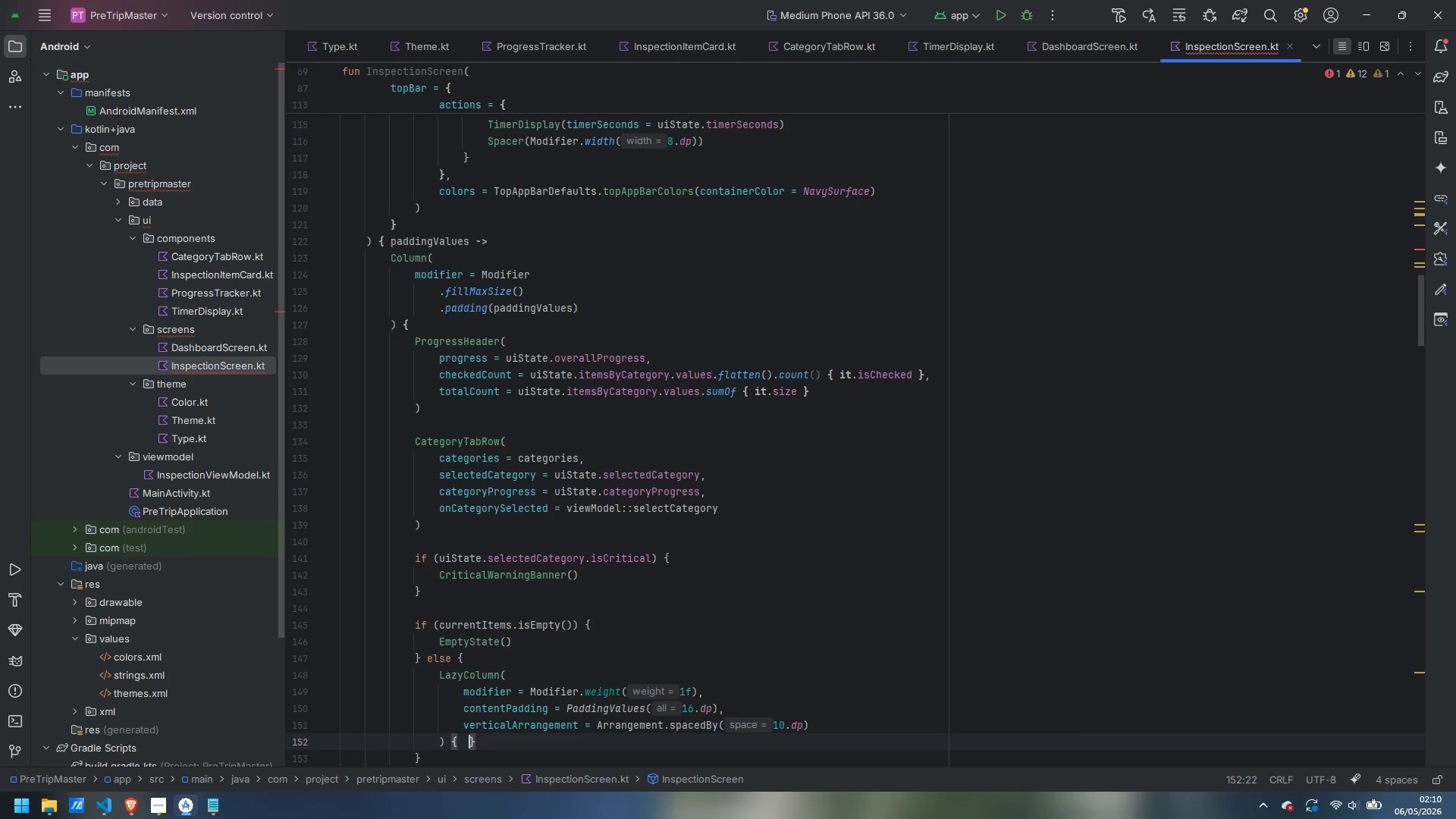 
key(ArrowLeft)
 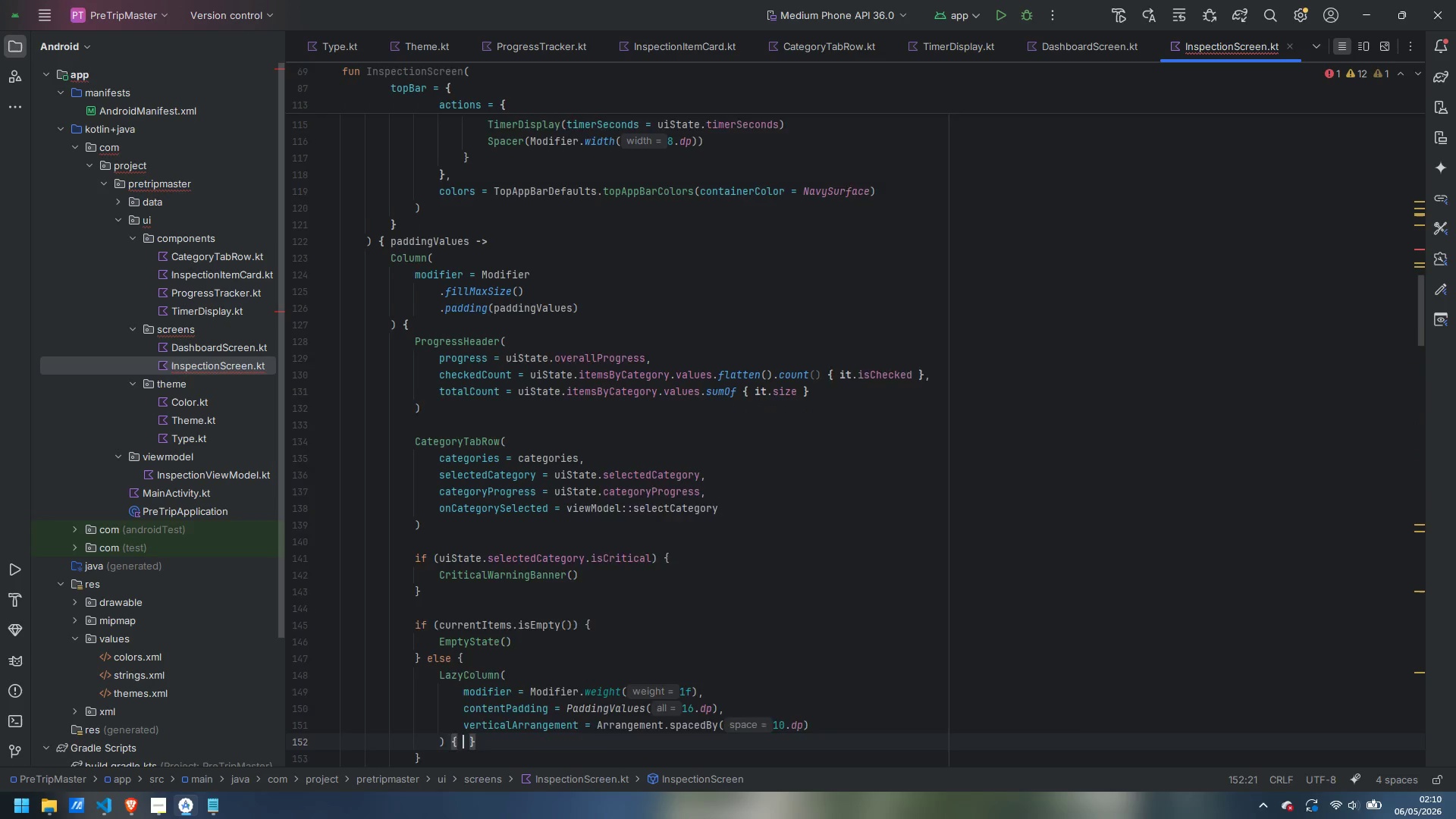 
key(Enter)
 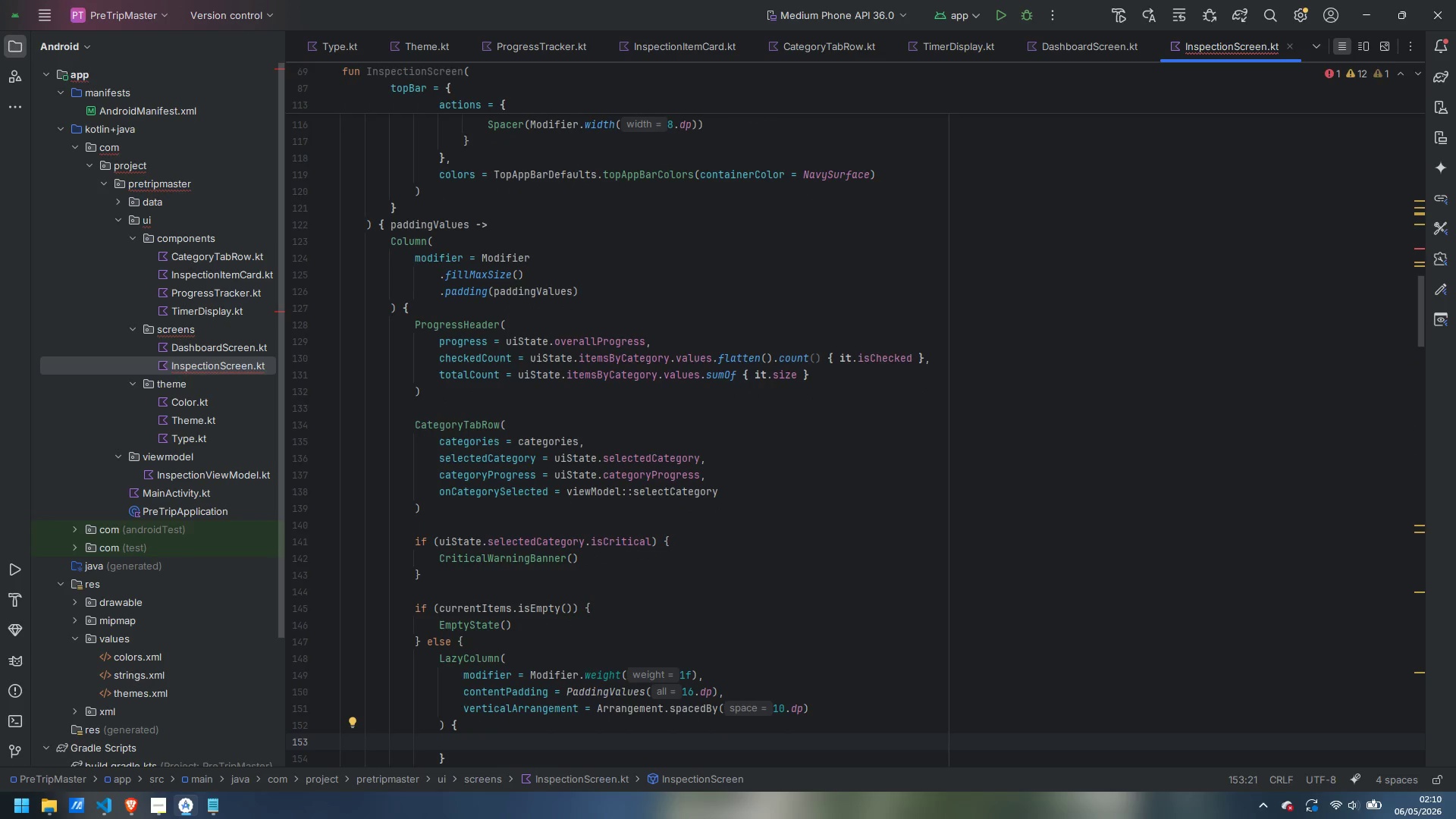 
type(items)
 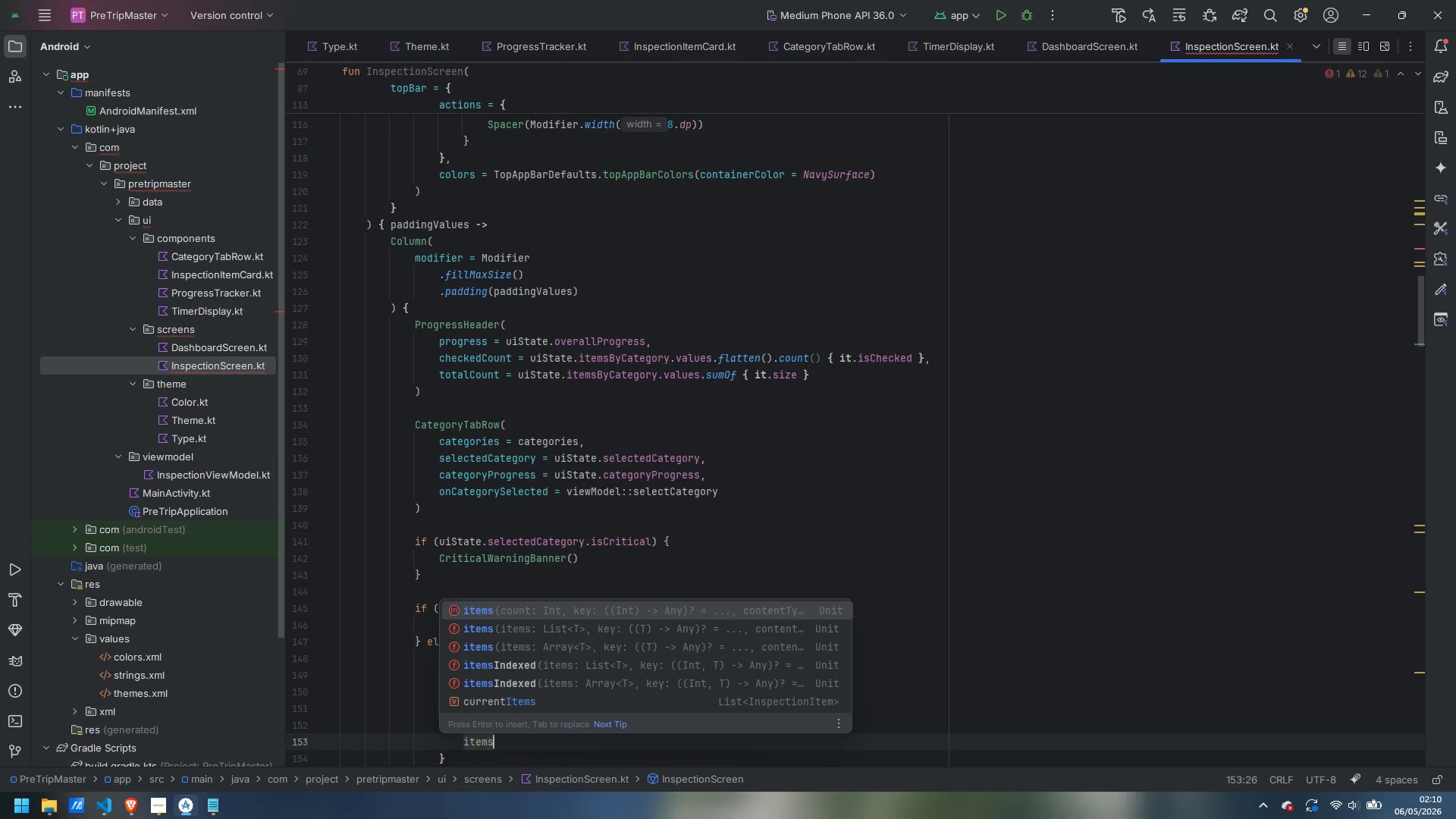 
type((current)
 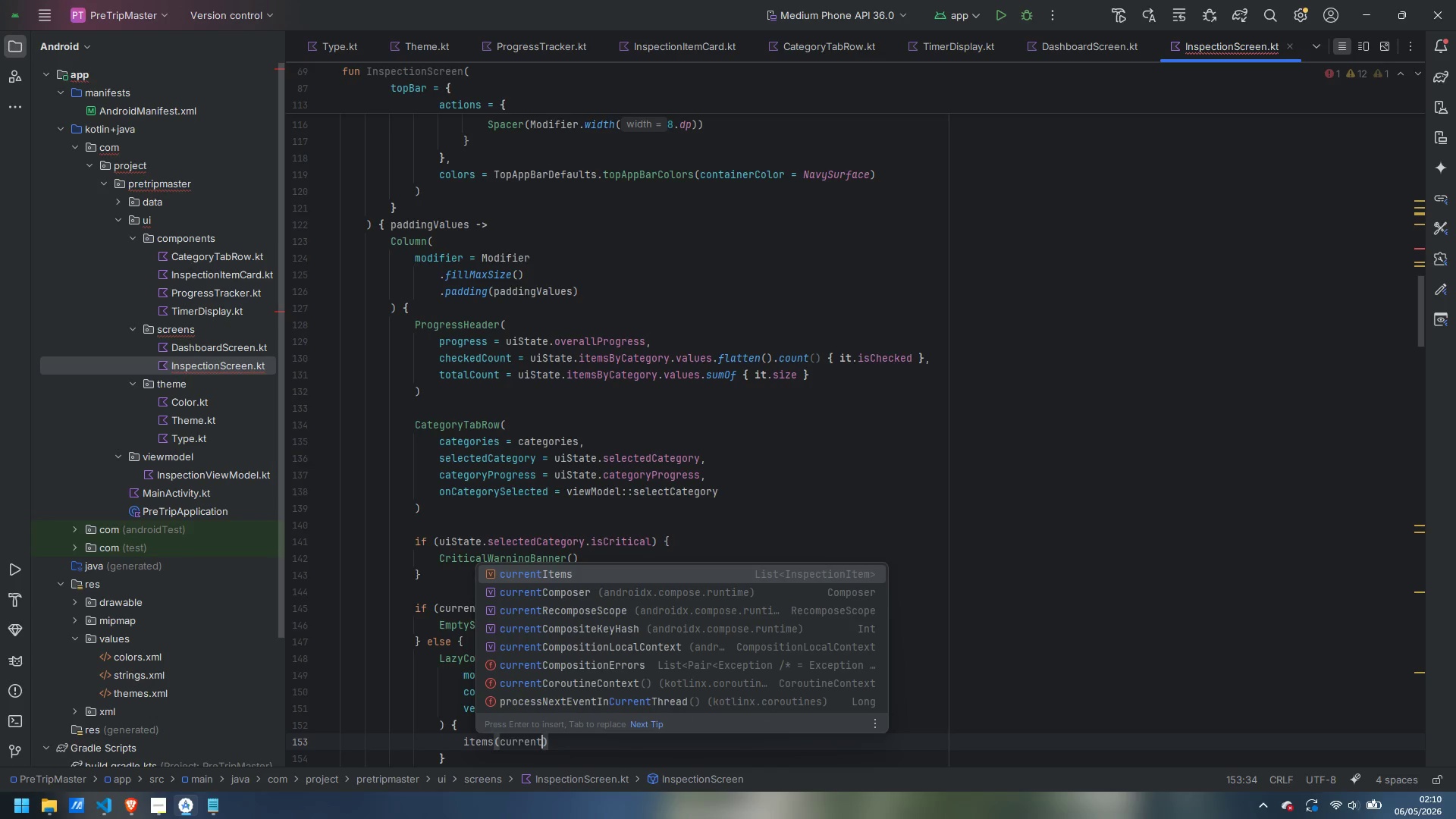 
wait(8.72)
 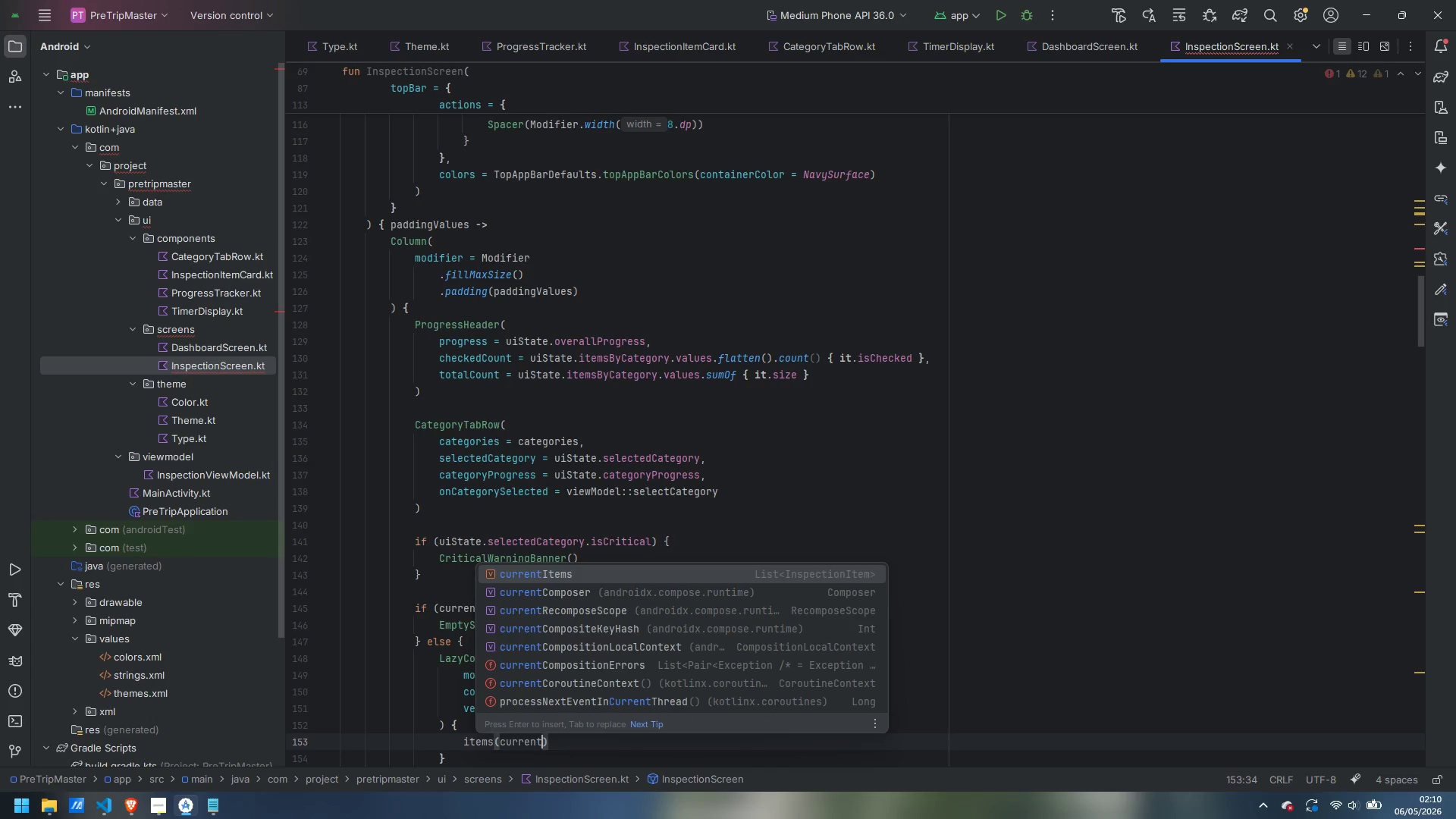 
key(Escape)
type(items)
 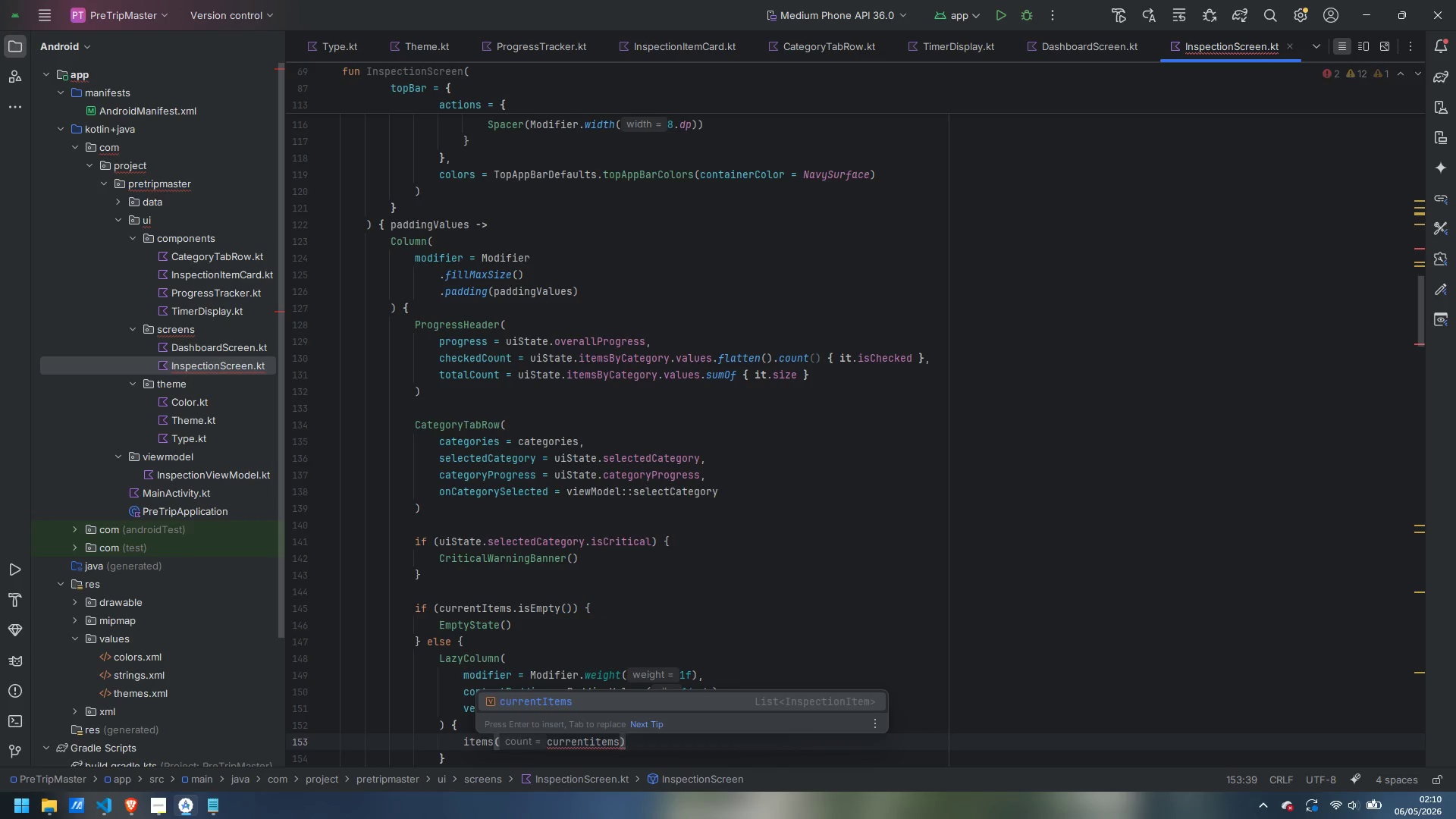 
key(Enter)
 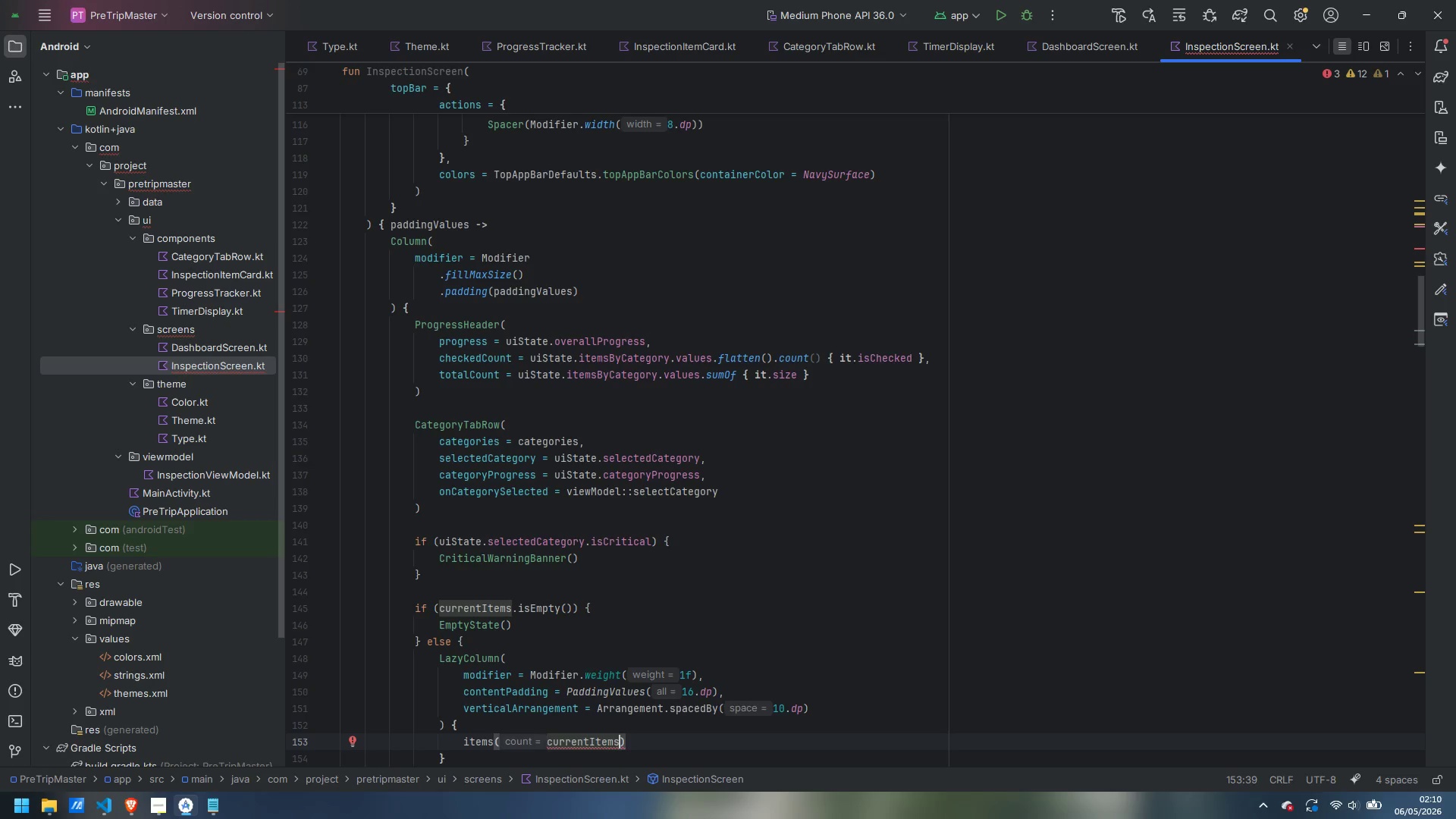 
wait(15.94)
 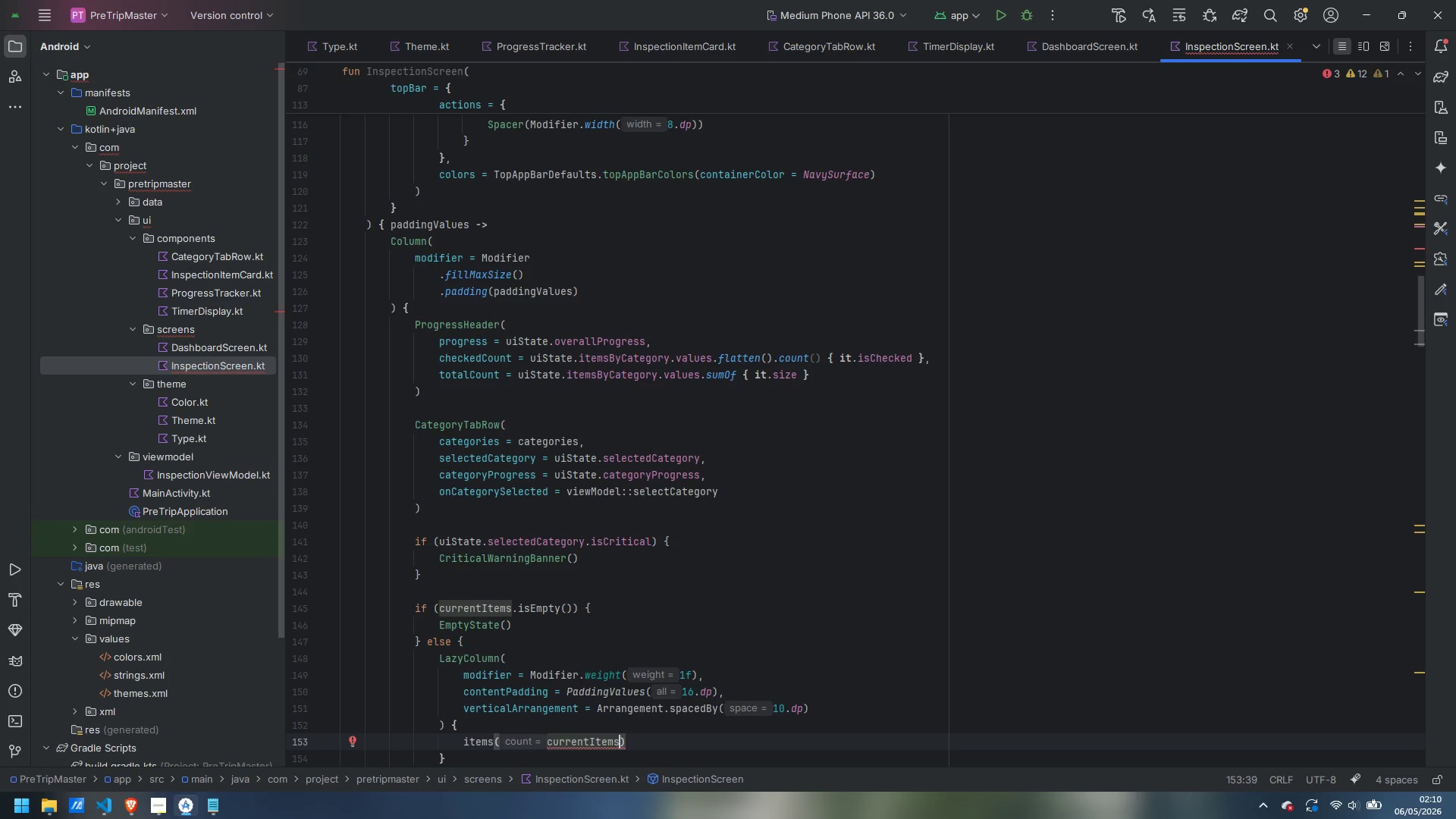 
type(, key )
key(Backspace)
type( = {  )
 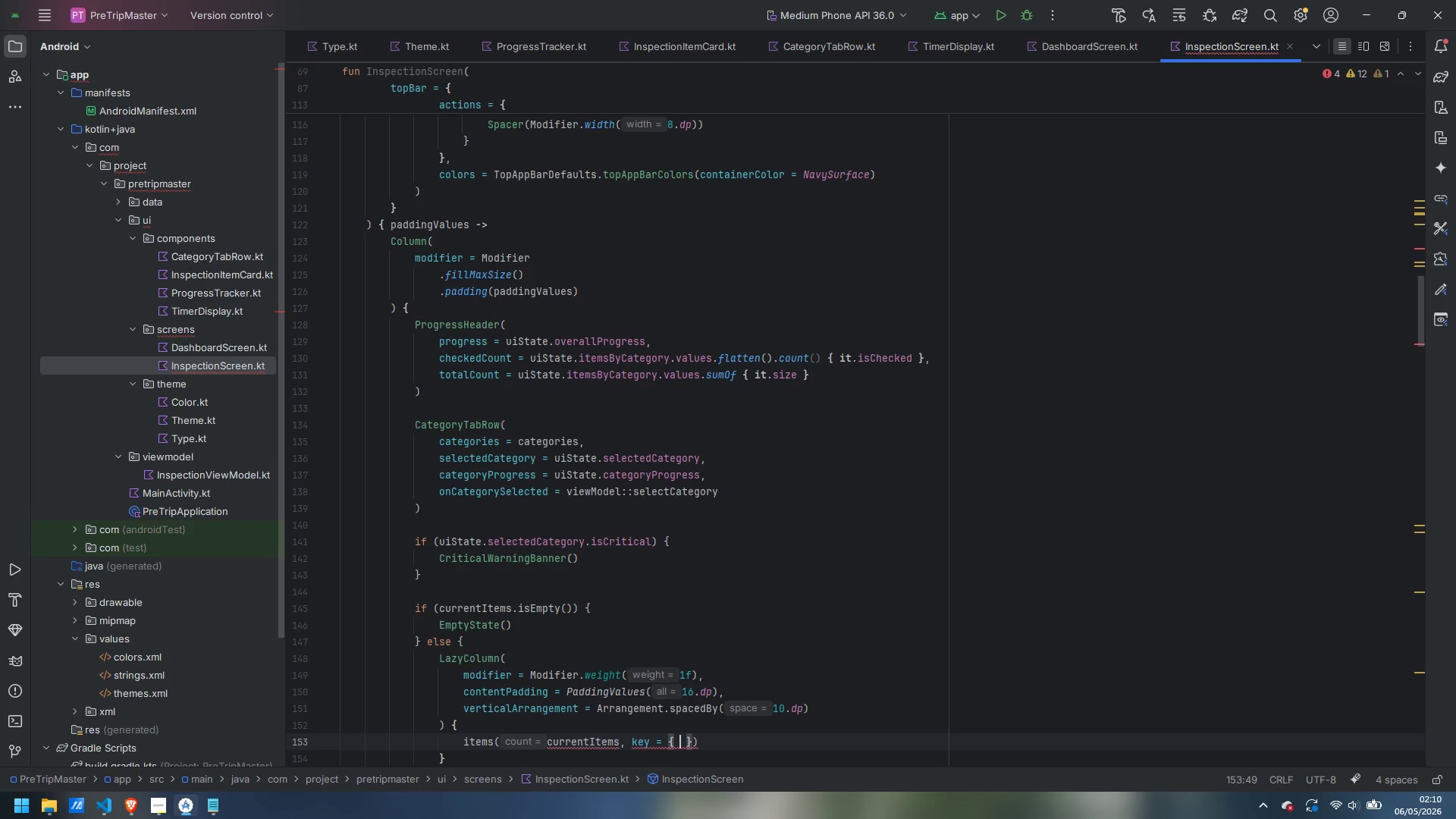 
 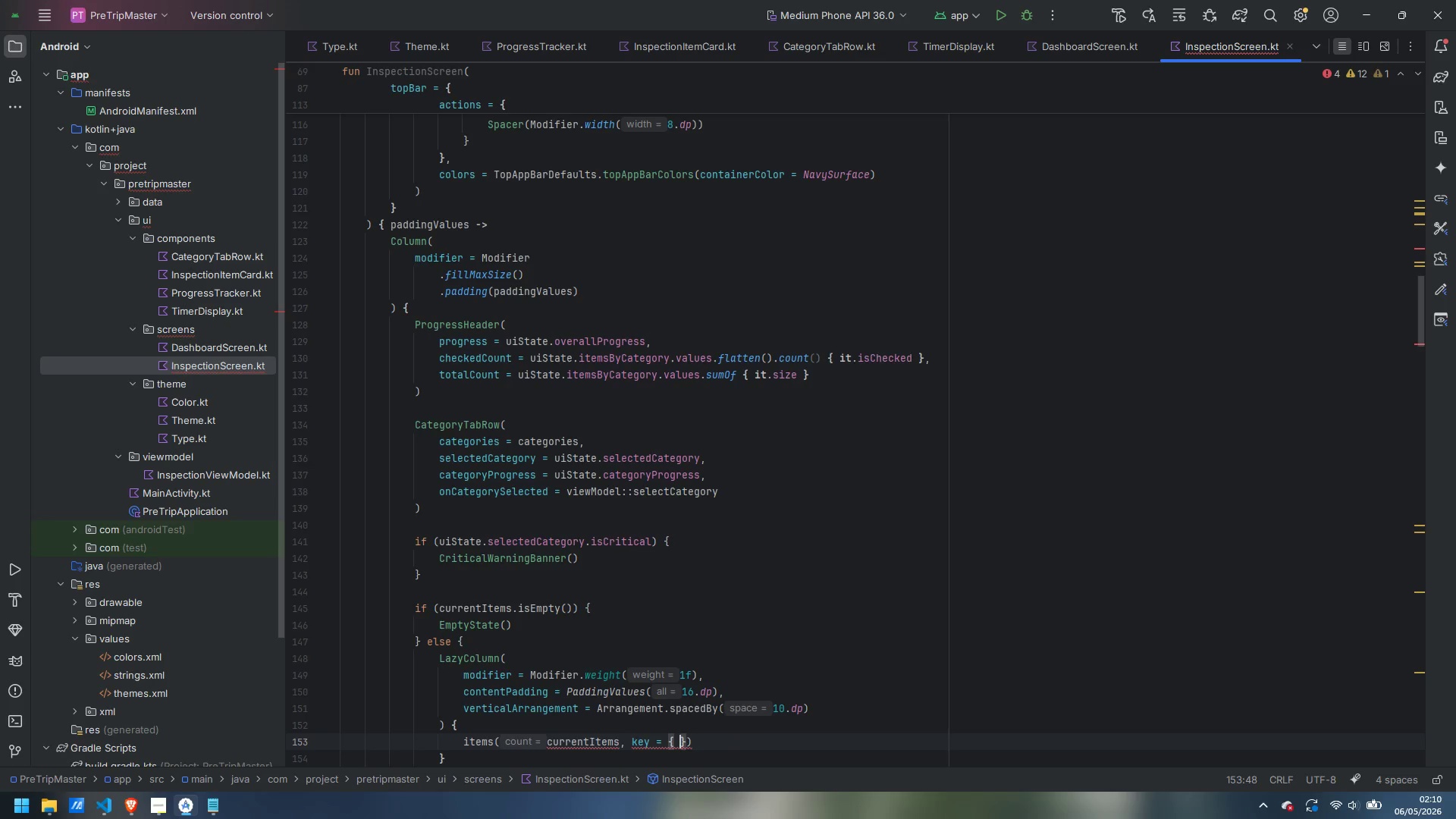 
key(ArrowLeft)
 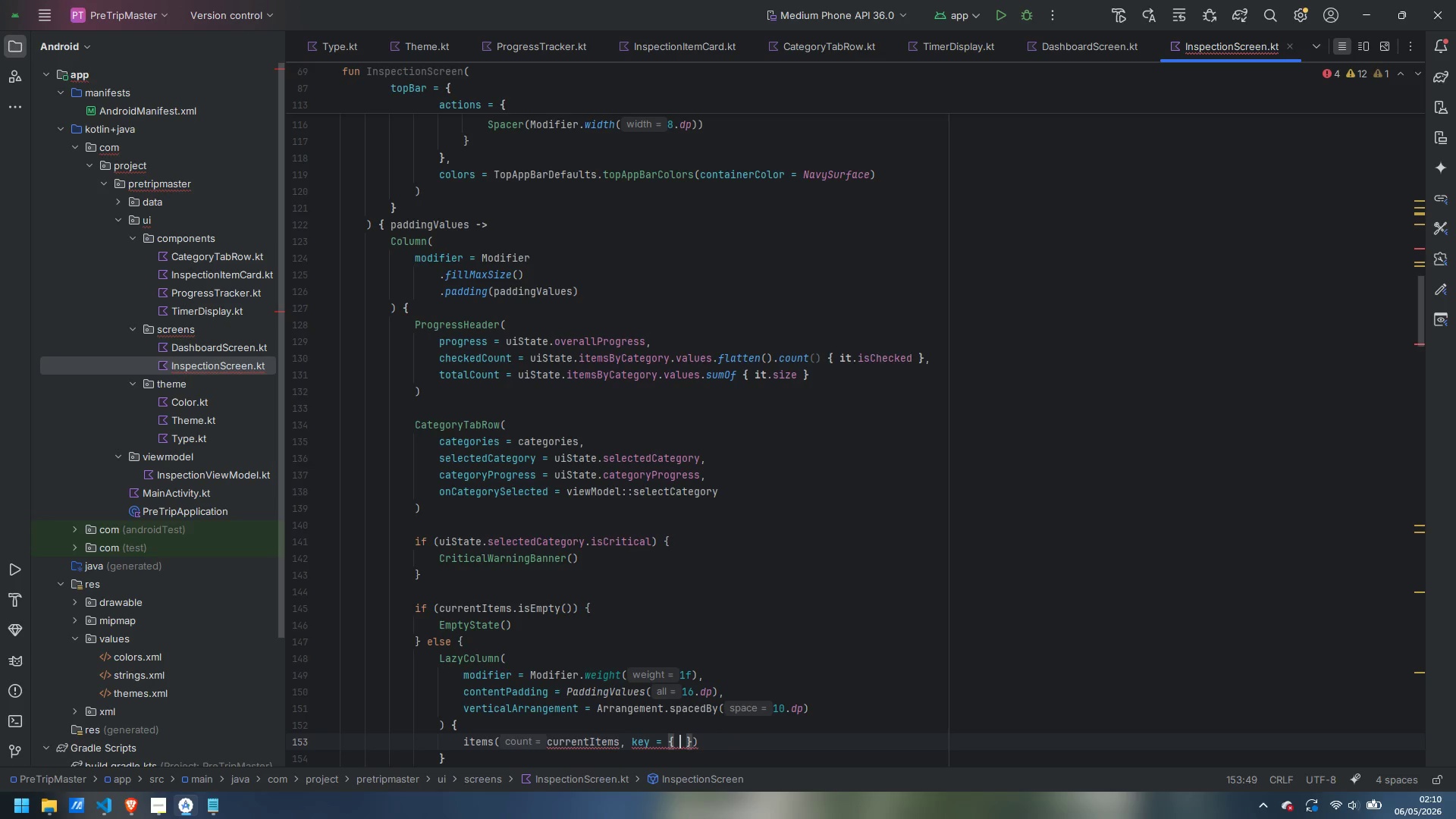 
type(it.id)
 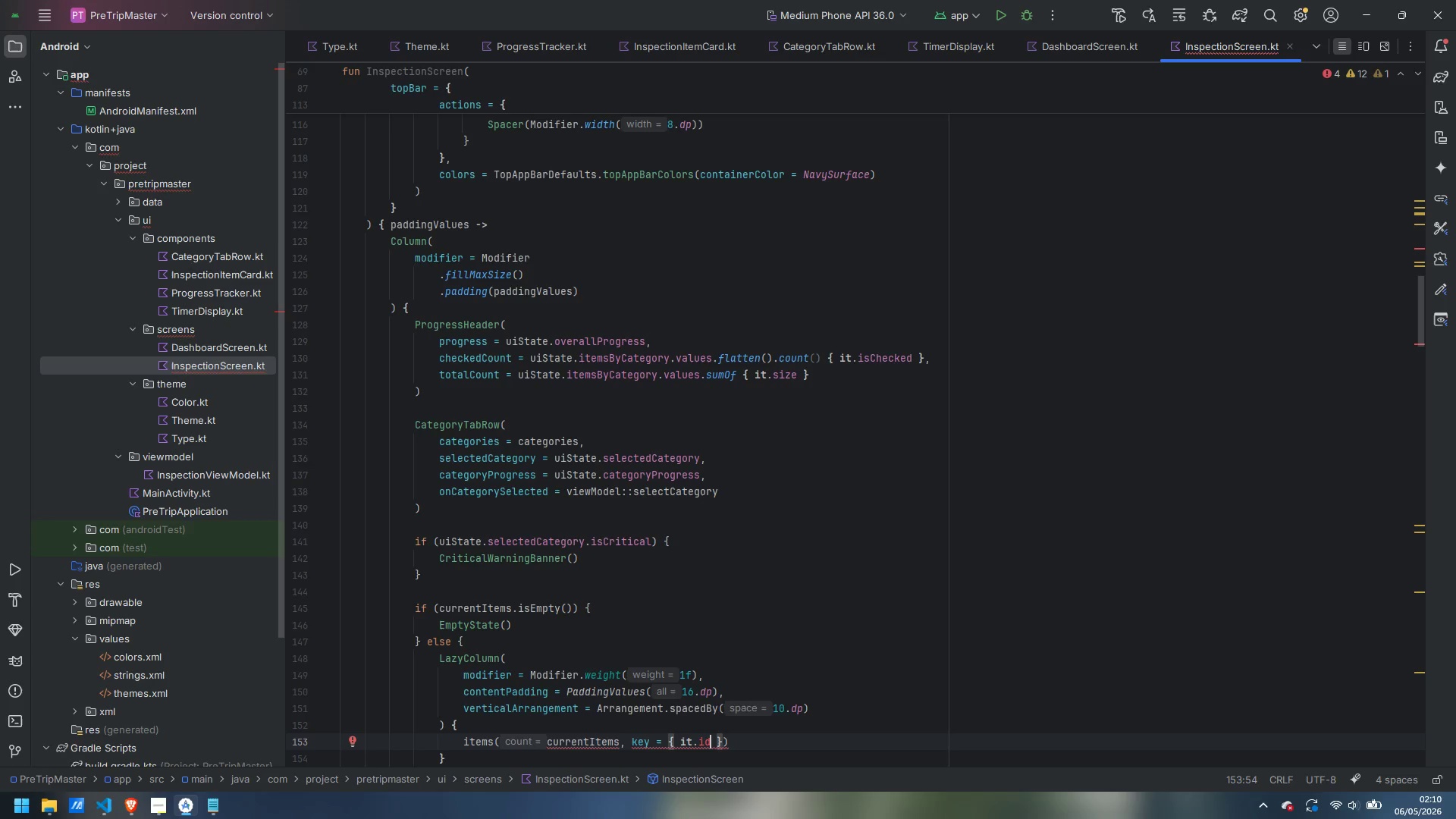 
wait(10.05)
 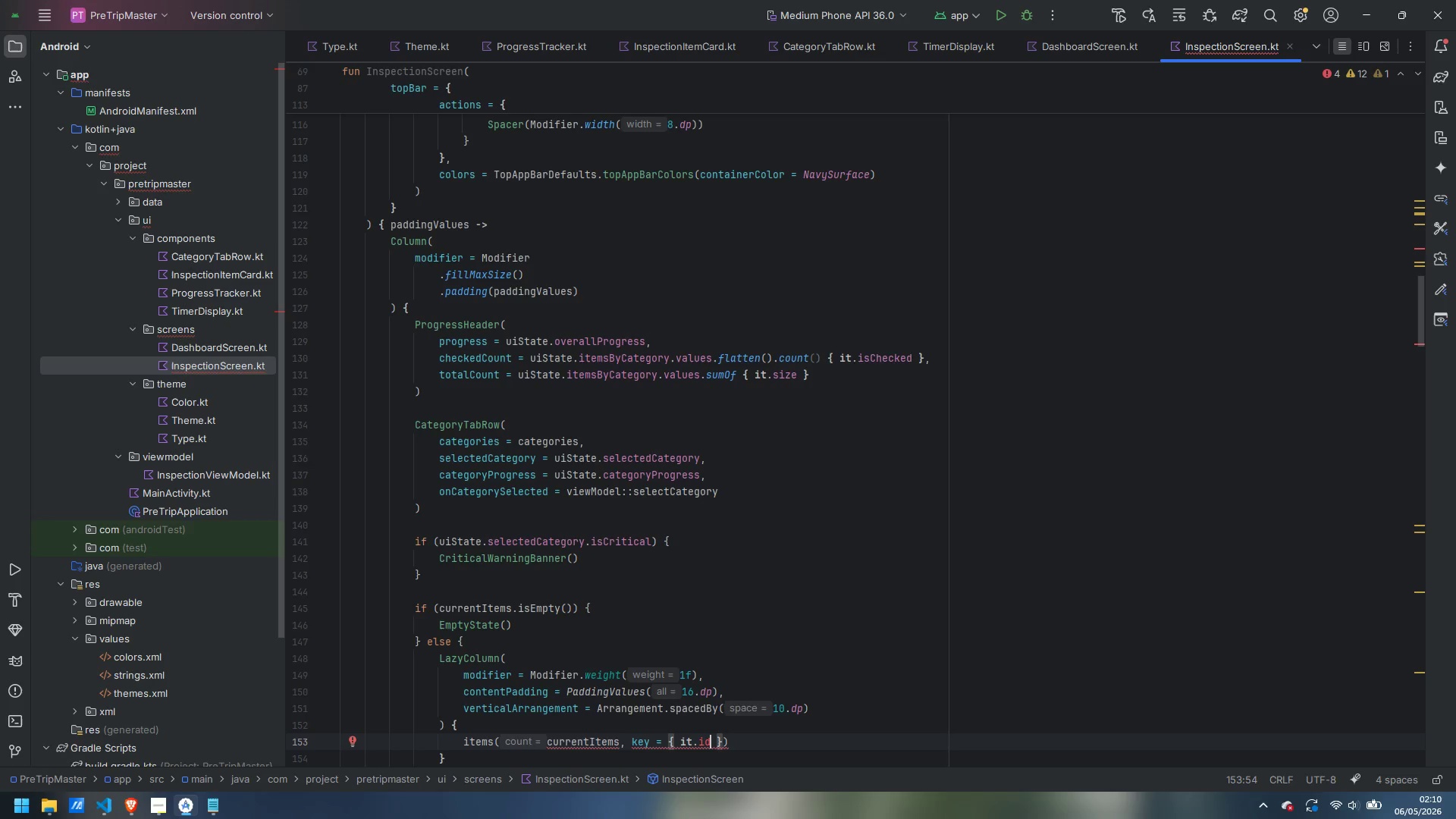 
scroll: coordinate [629, 330], scroll_direction: down, amount: 1.0
 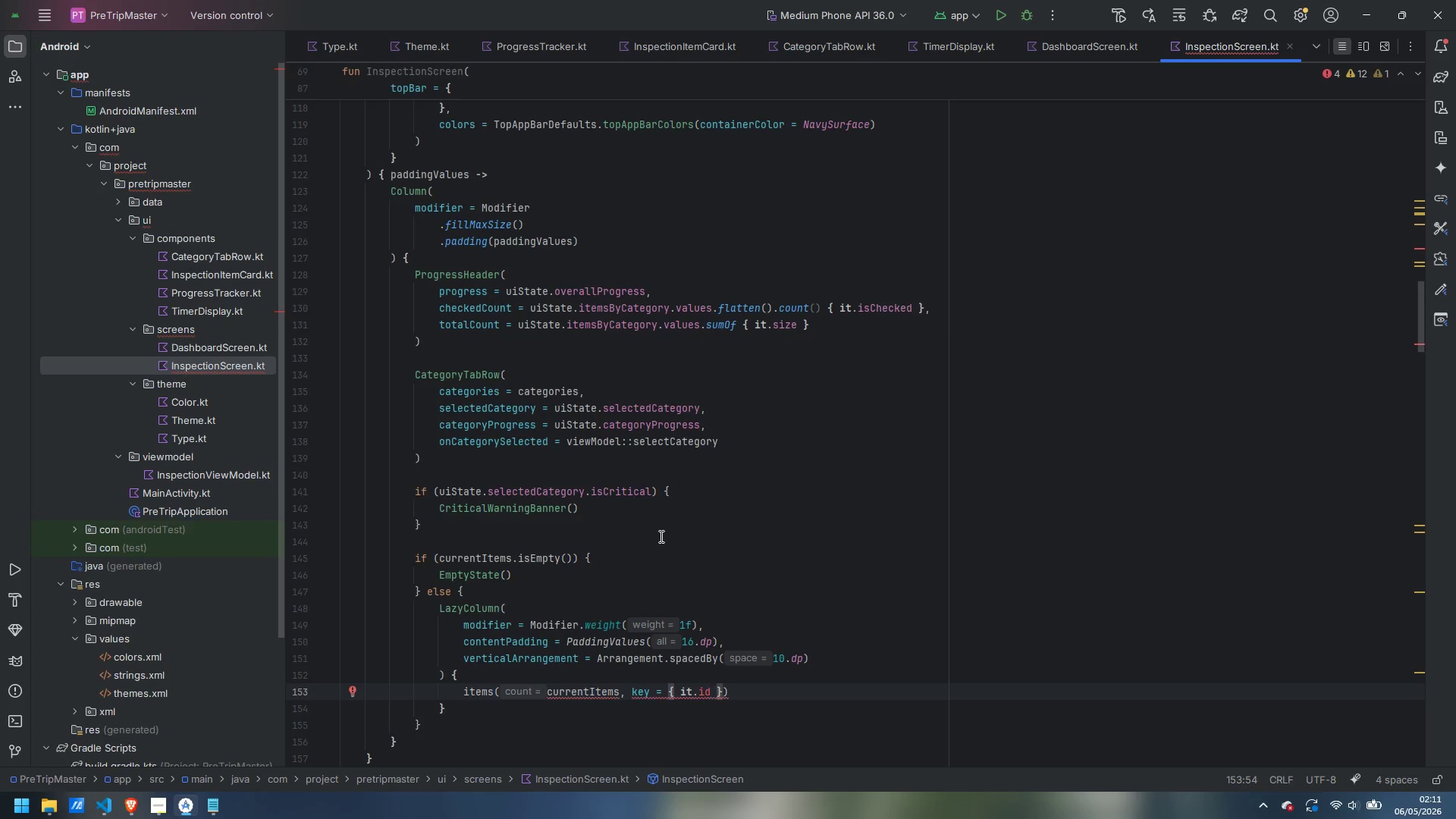 
wait(10.31)
 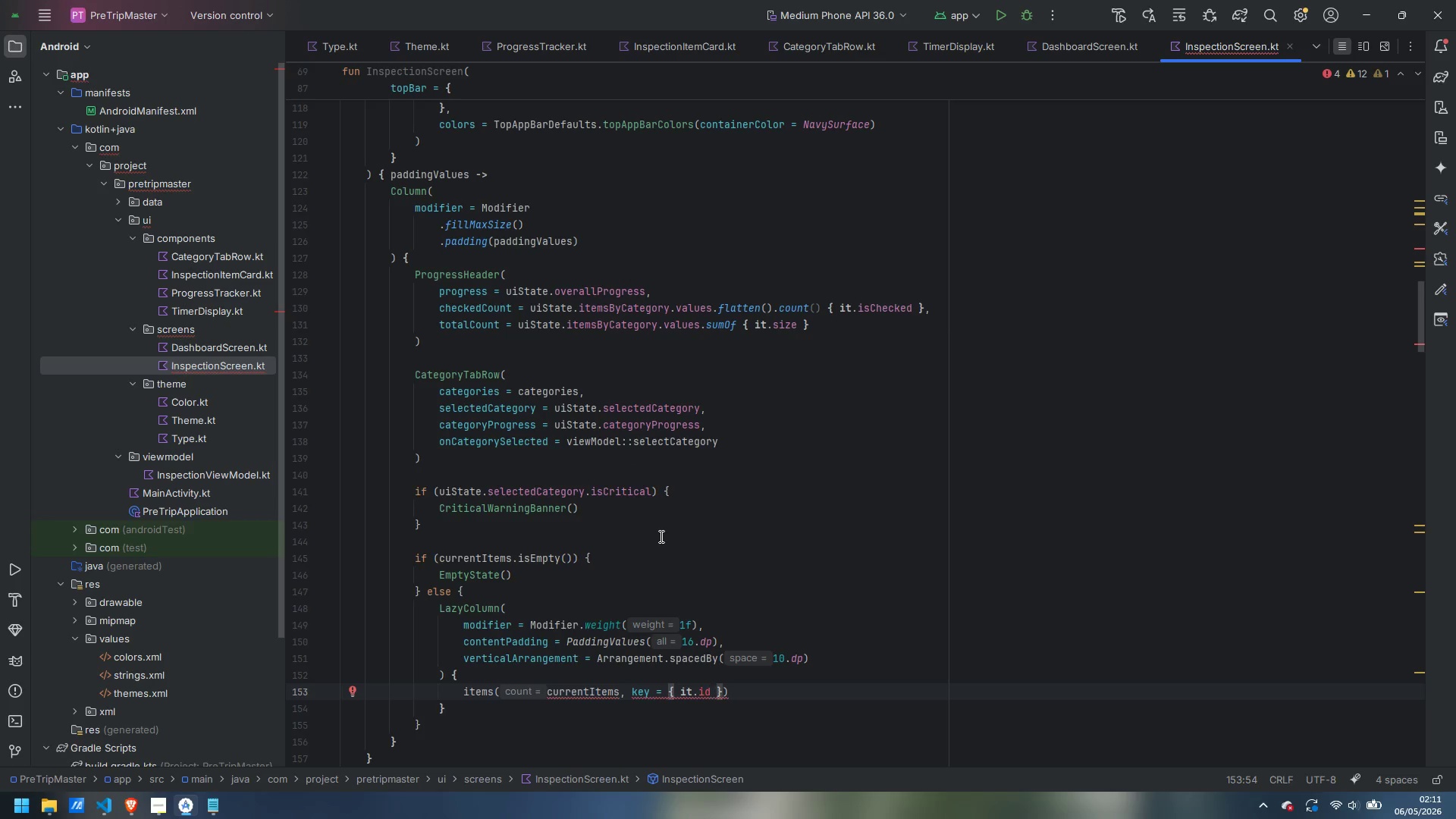 
key(ArrowRight)
 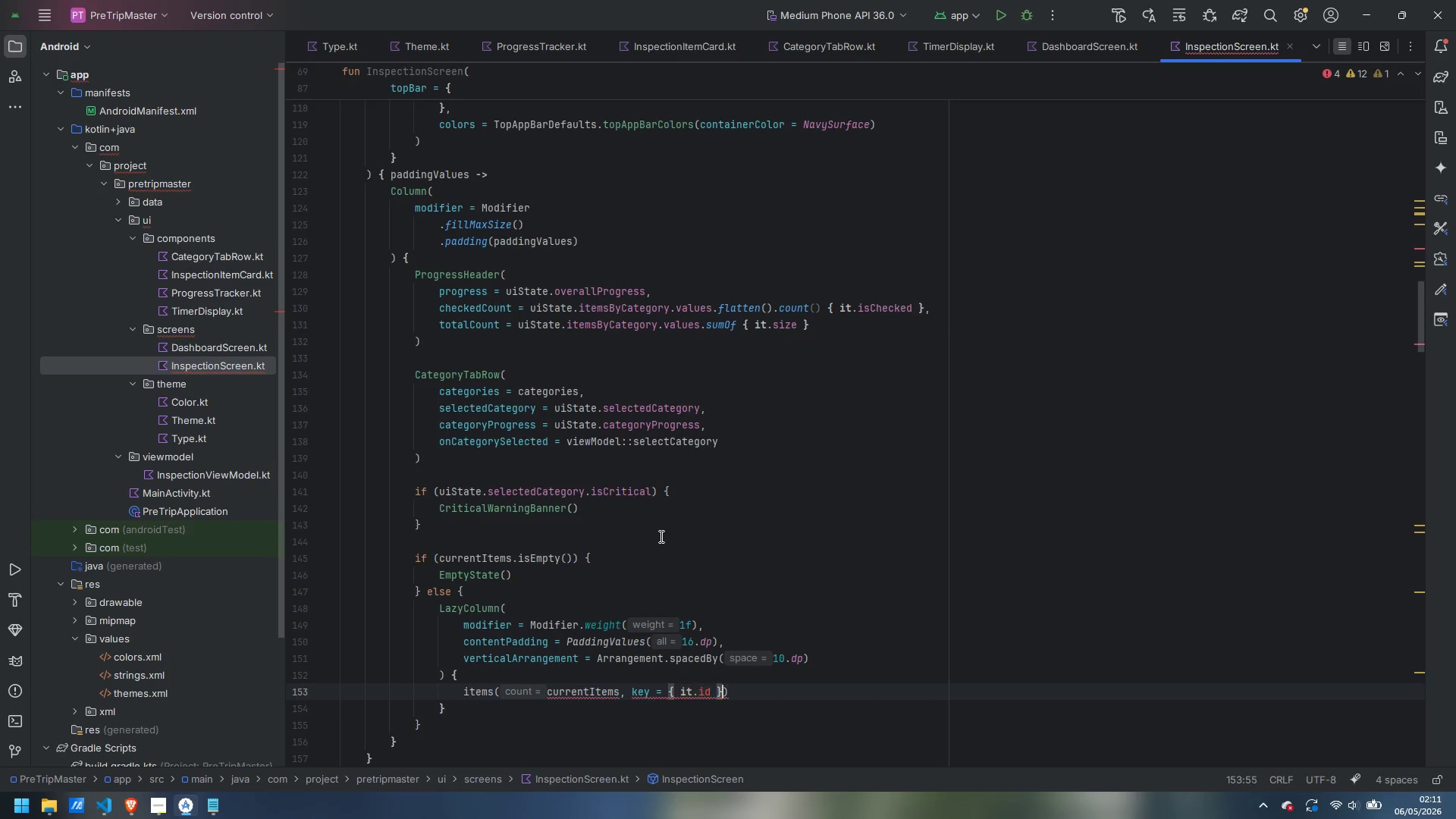 
key(ArrowRight)
 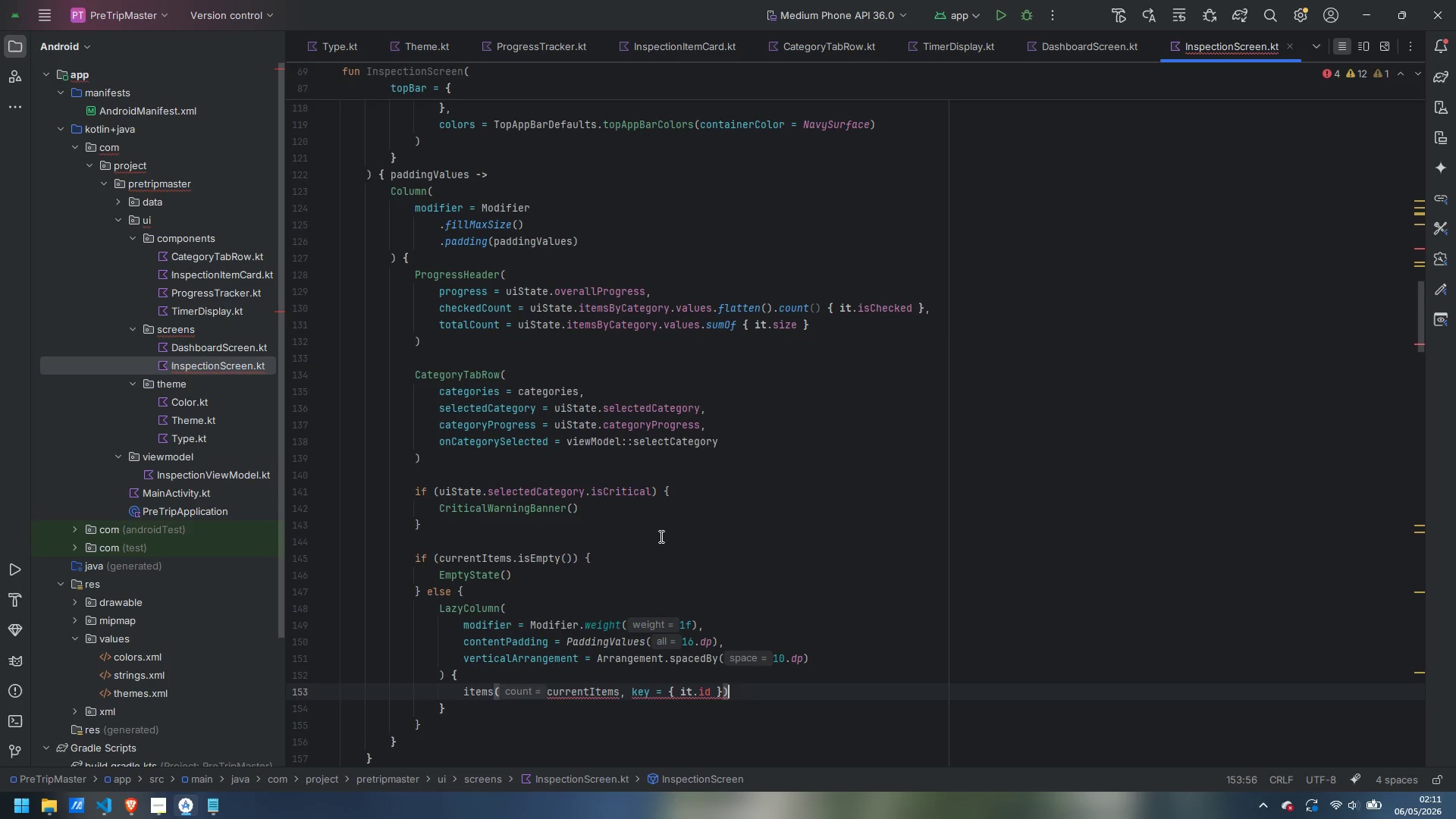 
key(ArrowRight)
 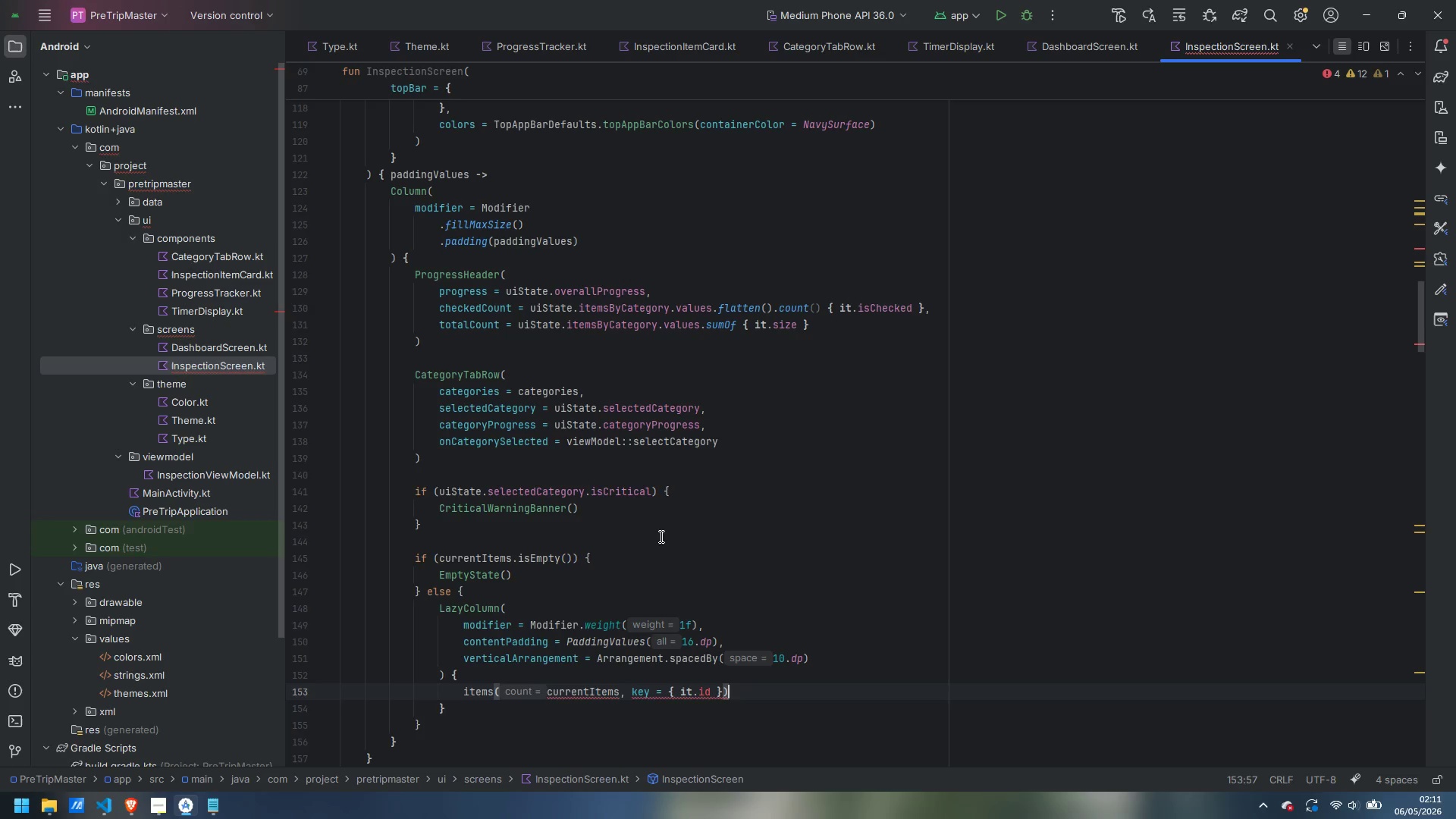 
type( { item -> [)
 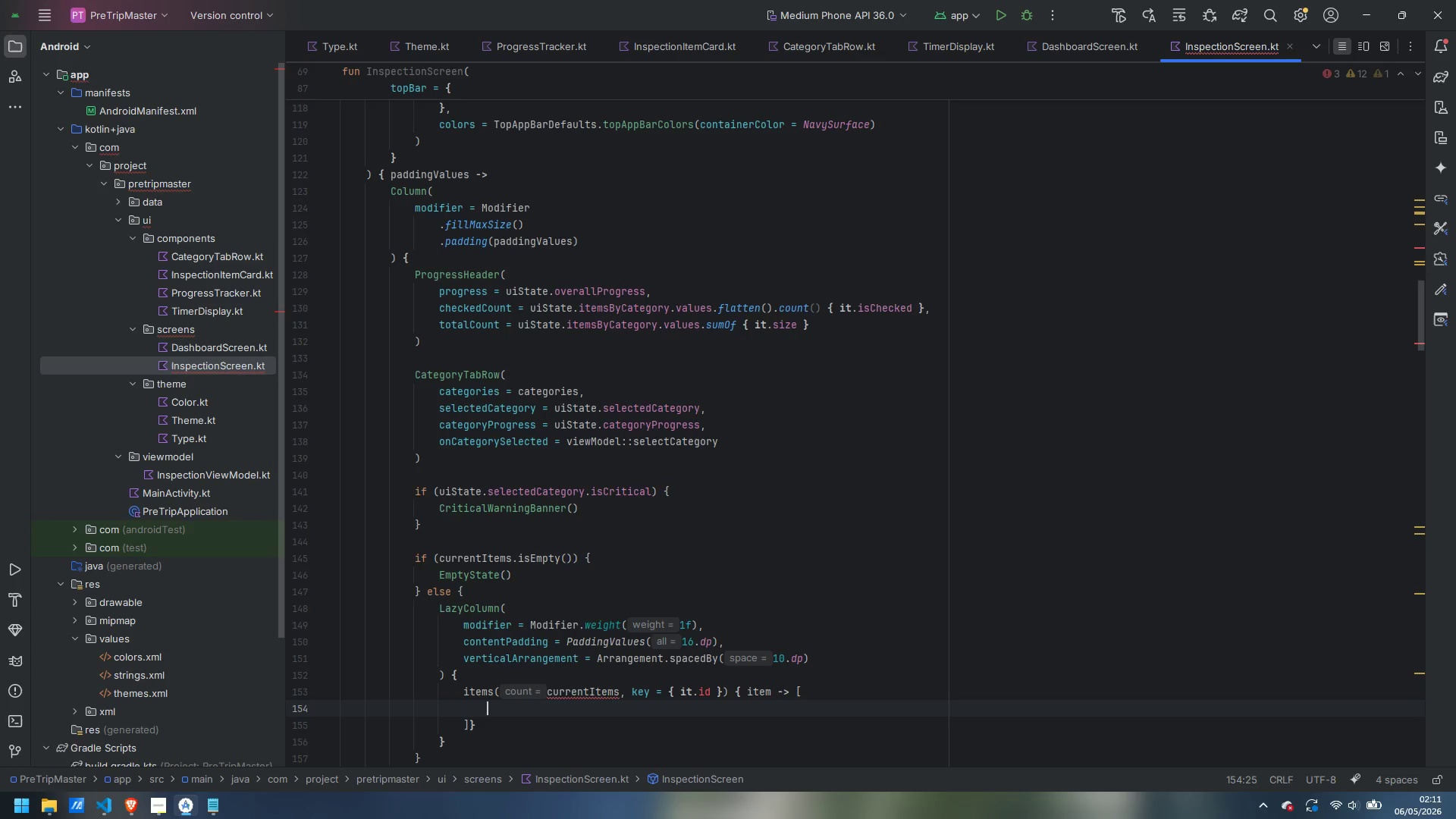 
 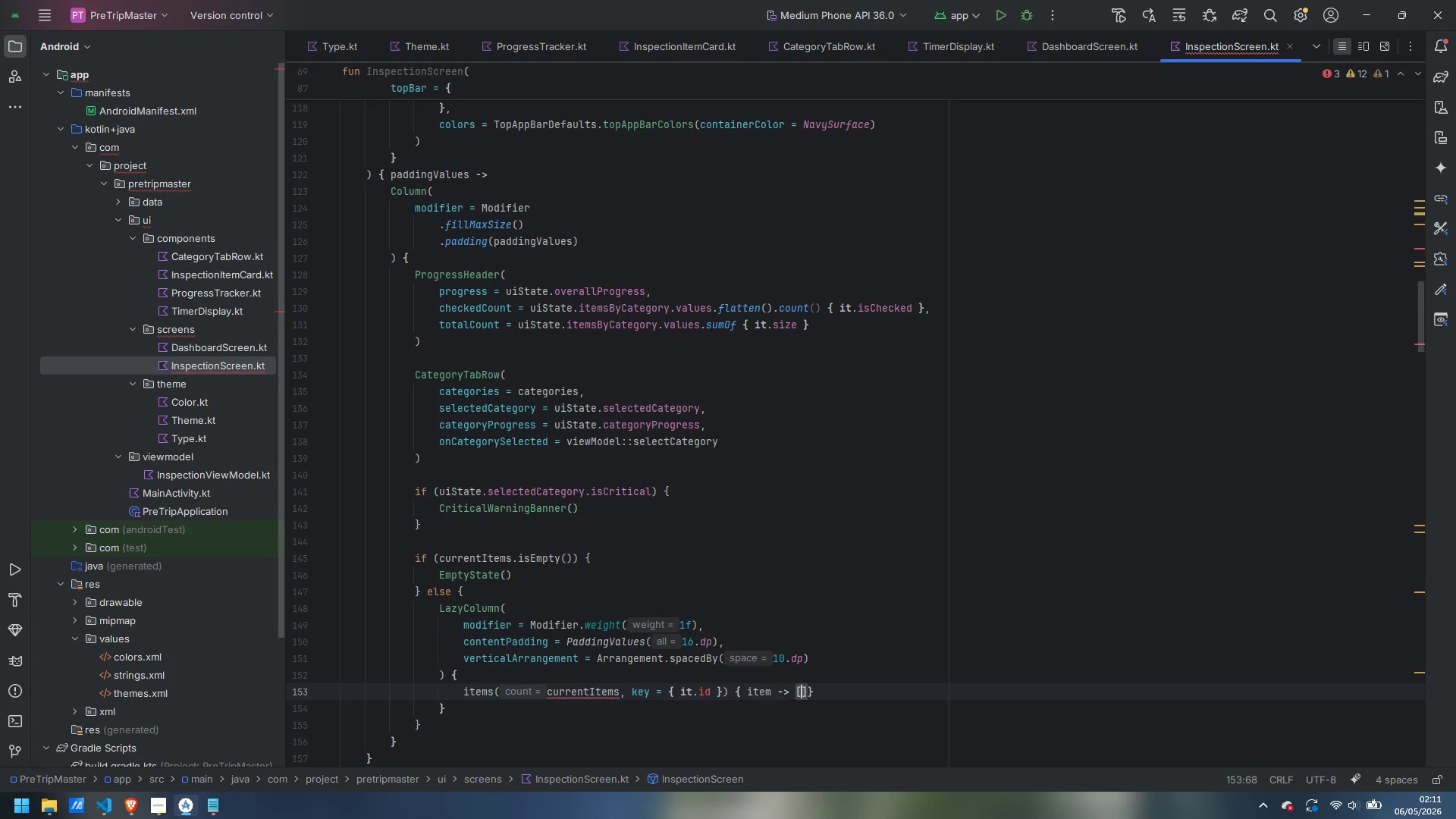 
key(Enter)
 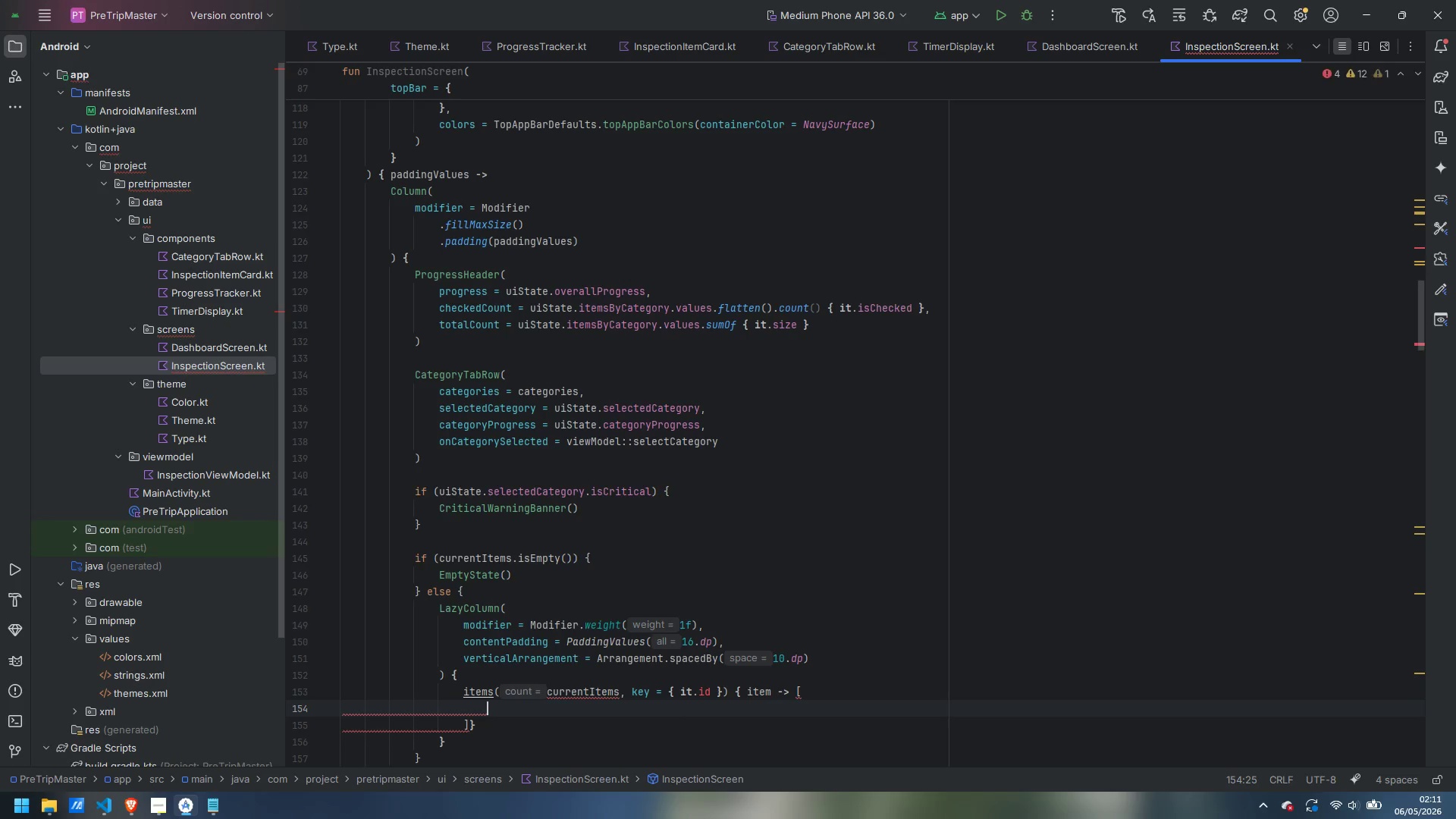 
key(Control+Z)
 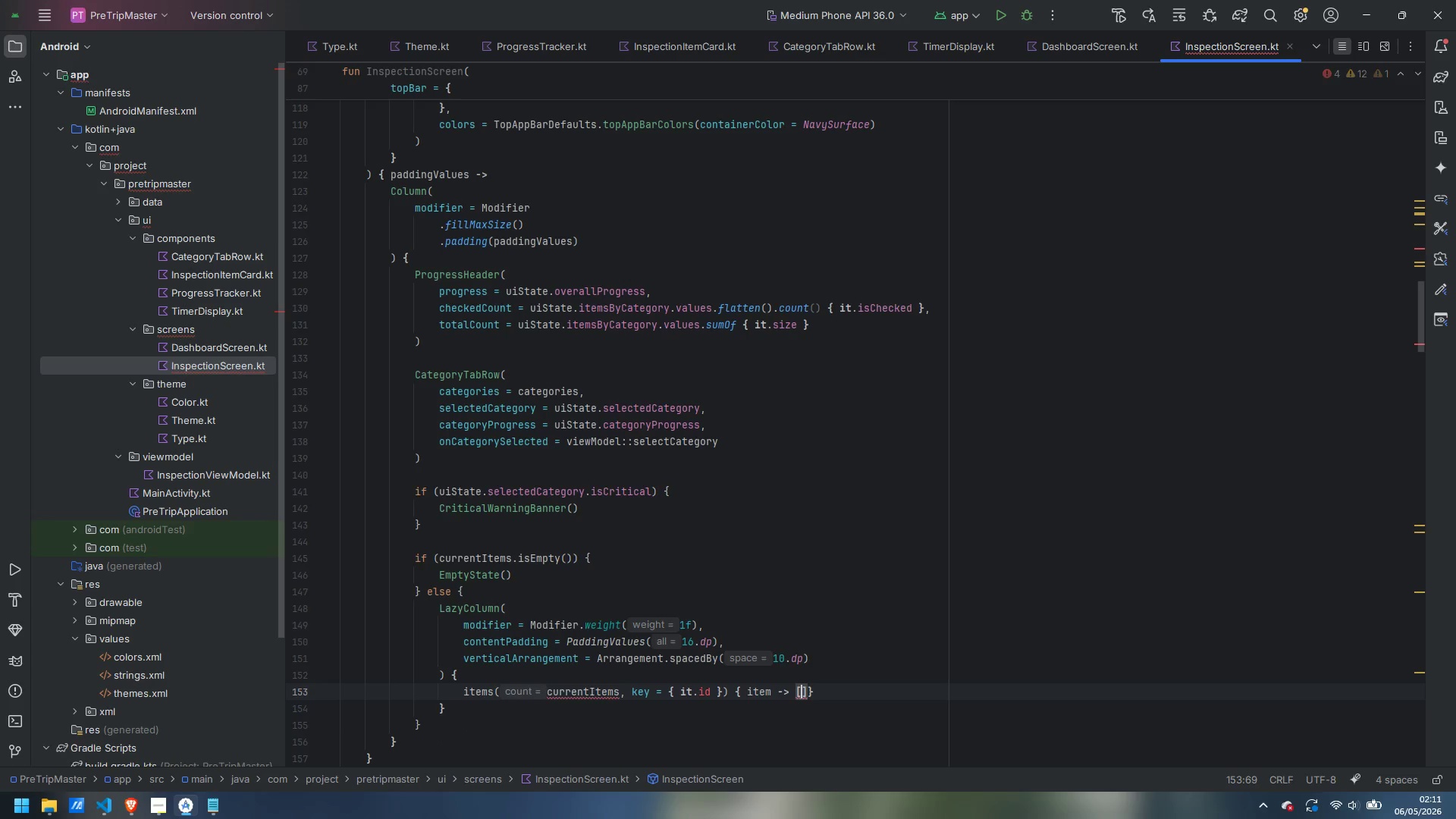 
key(Backspace)
 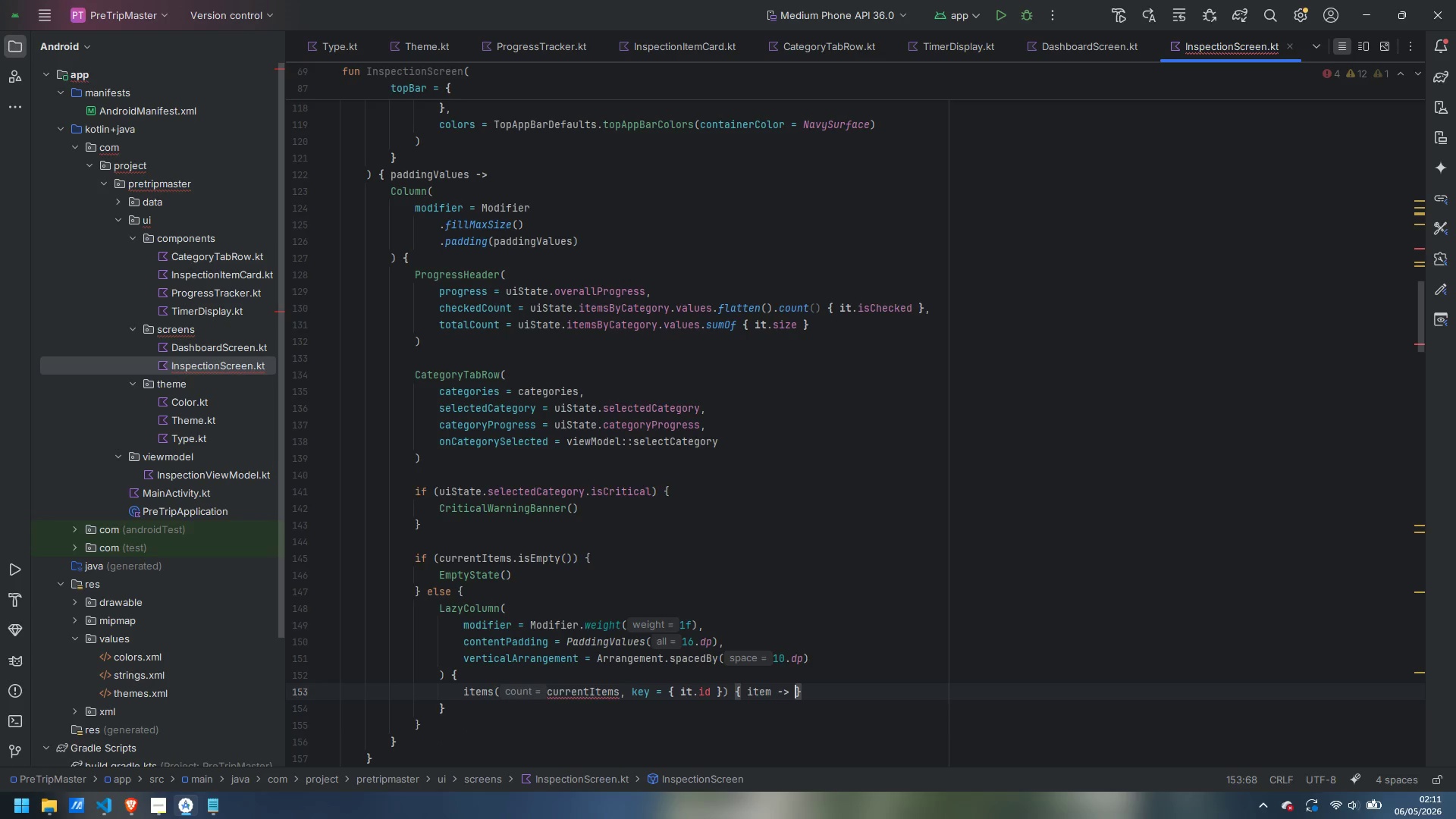 
key(Enter)
 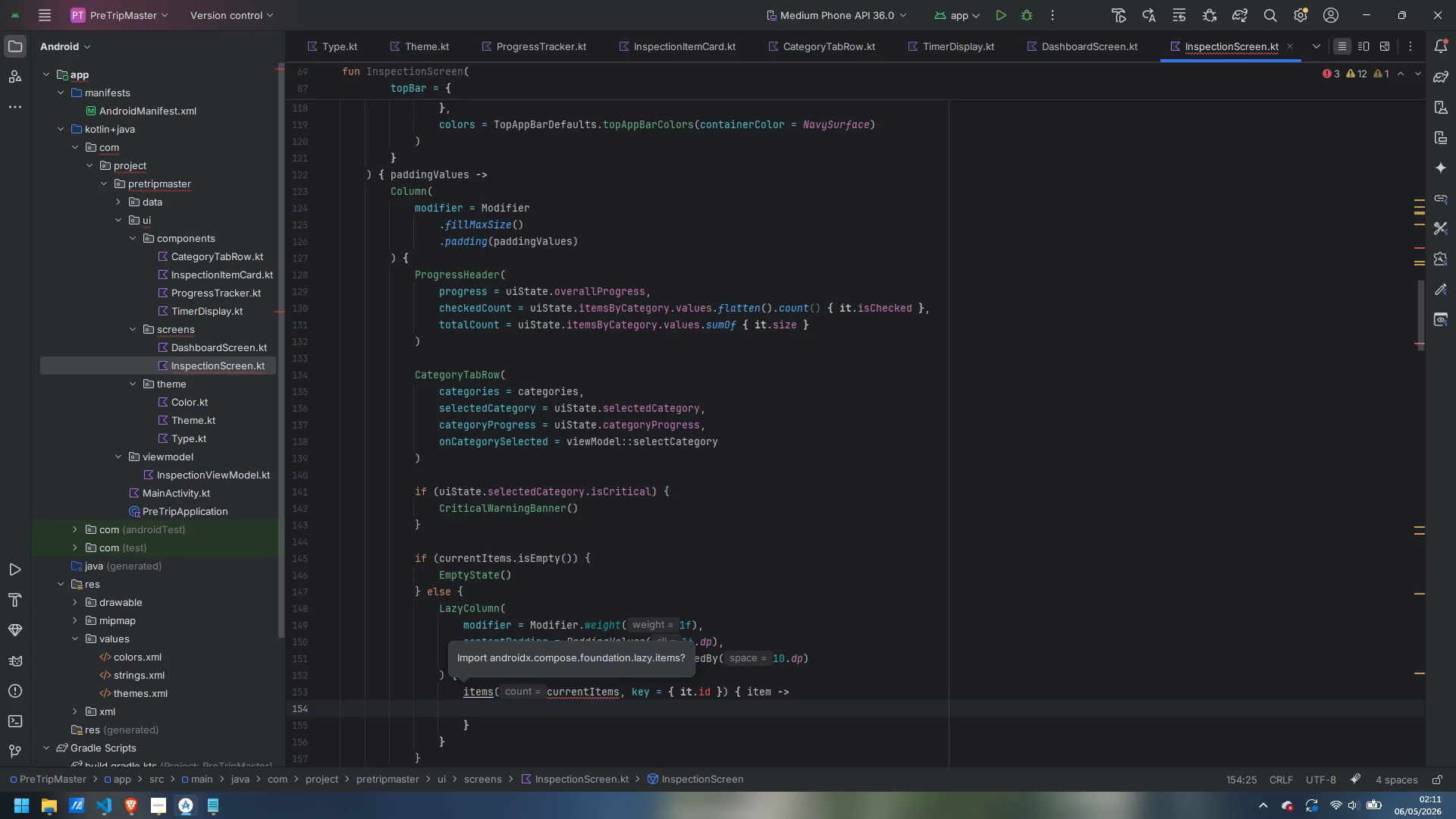 
type(InspectionIm)
key(Backspace)
type(temCard)
 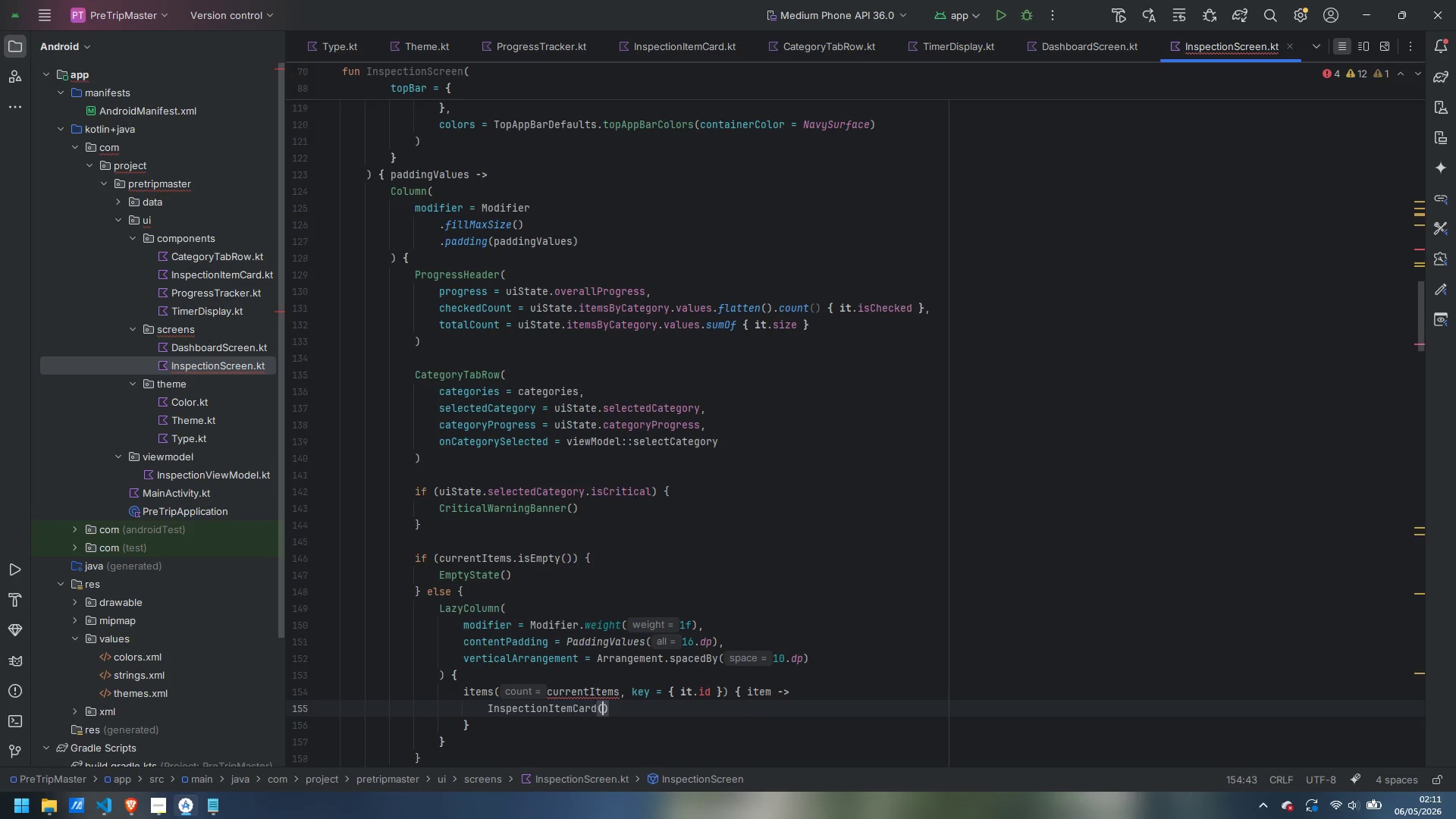 
 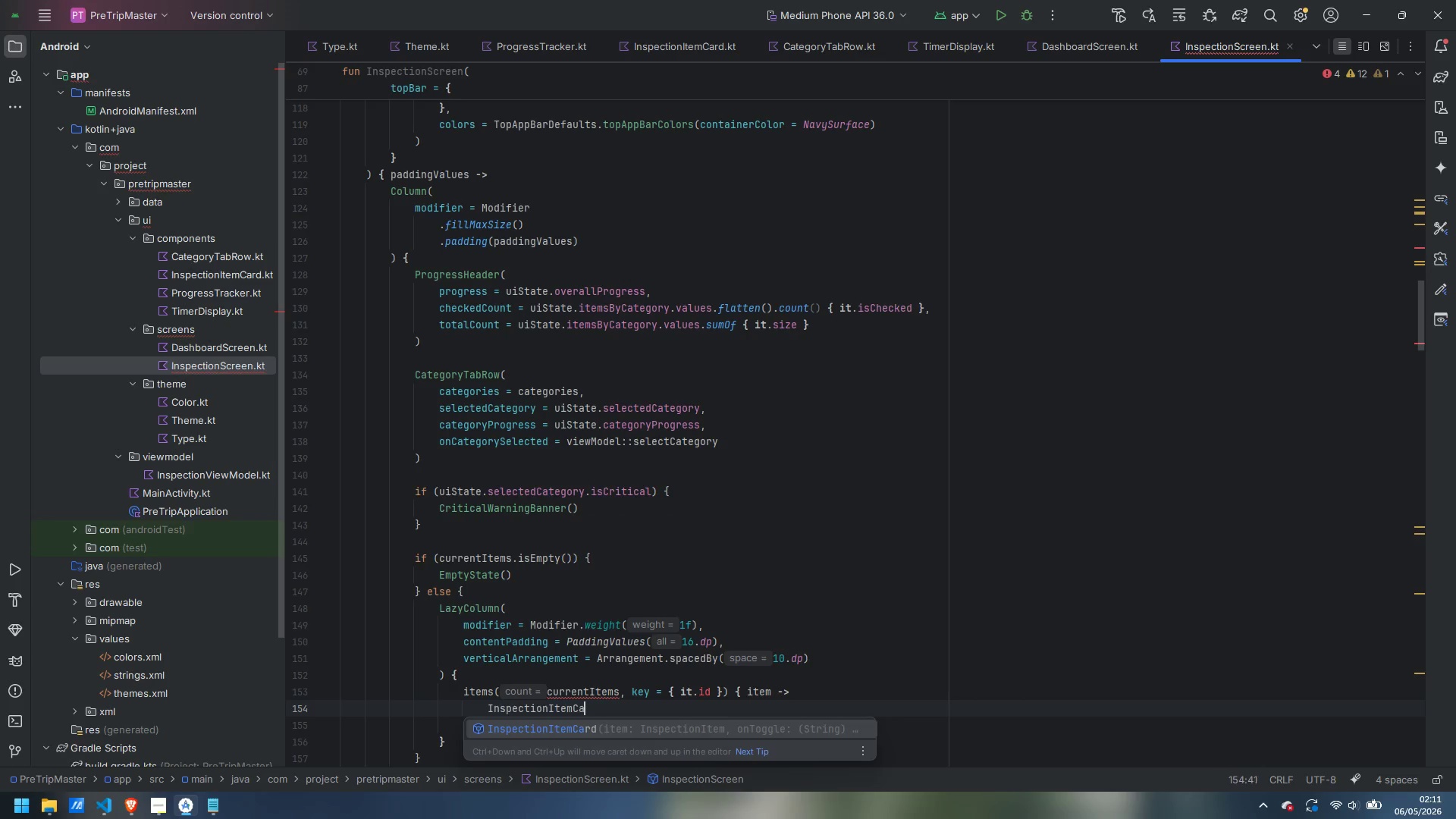 
key(Enter)
 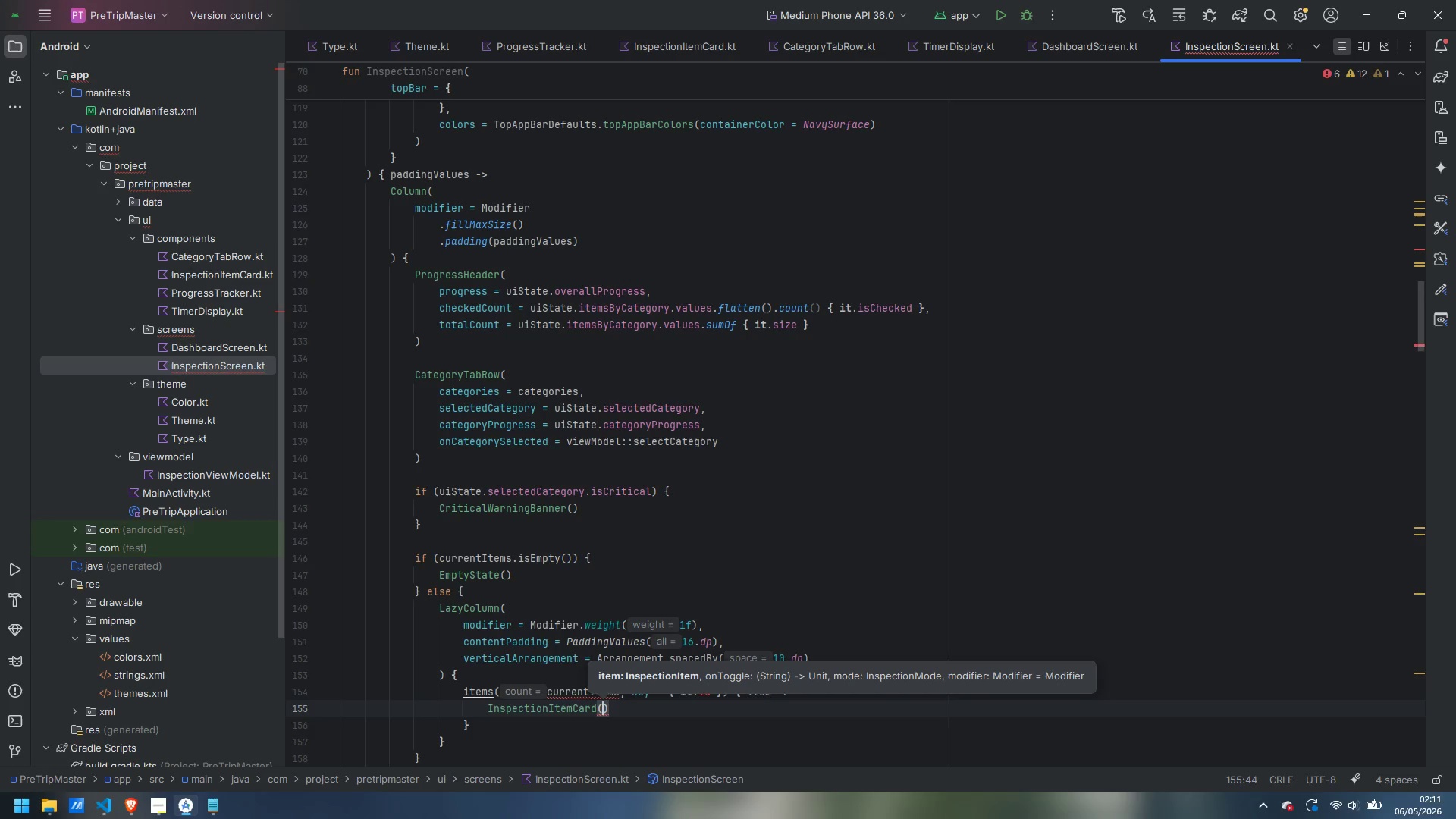 
key(Enter)
 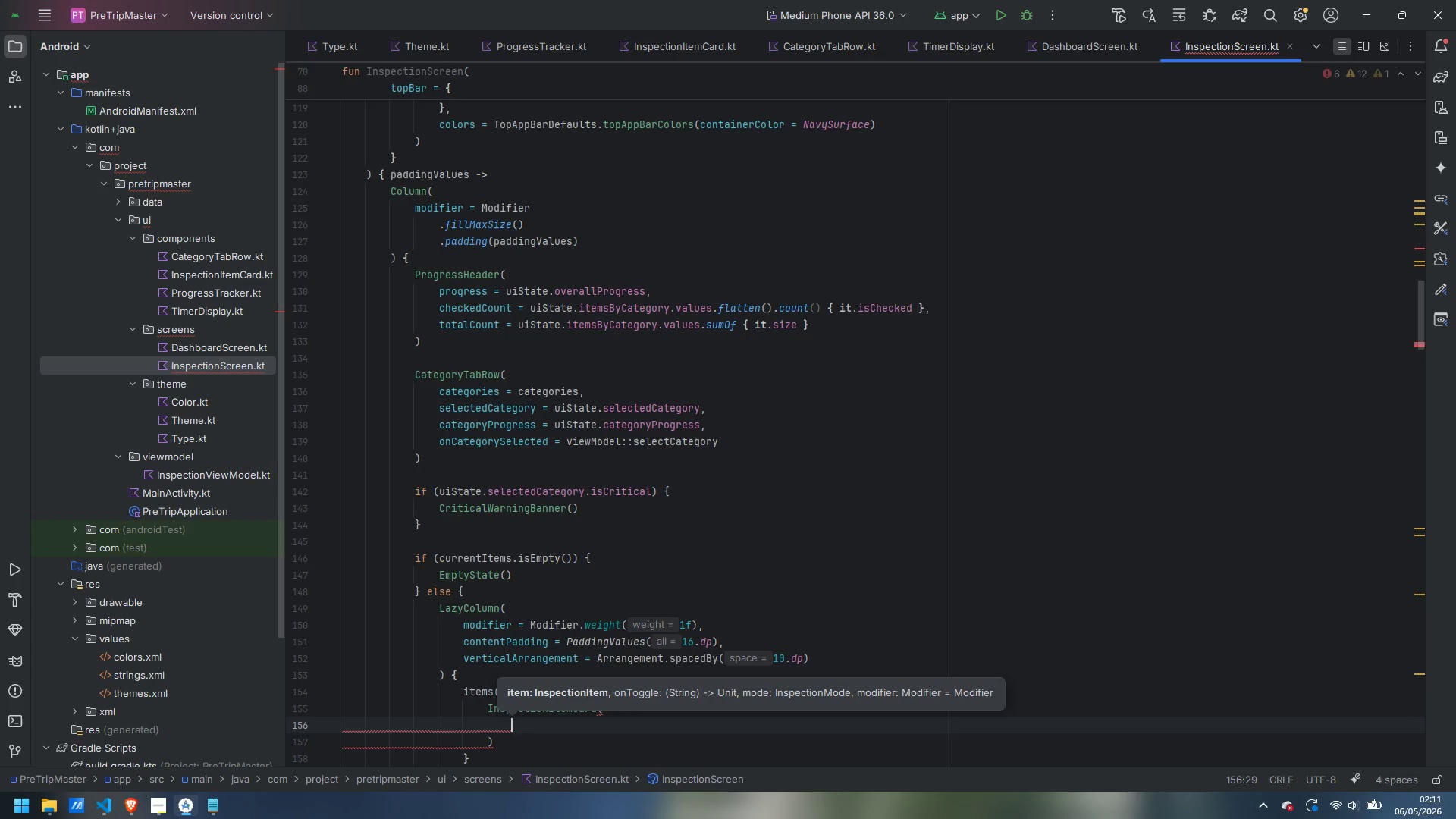 
type(item)
key(Backspace)
type( )
key(Escape)
key(Backspace)
type(m = imtem)
key(Backspace)
key(Backspace)
key(Backspace)
type(tei)
key(Backspace)
key(Backspace)
key(Backspace)
key(Backspace)
type(tem,)
 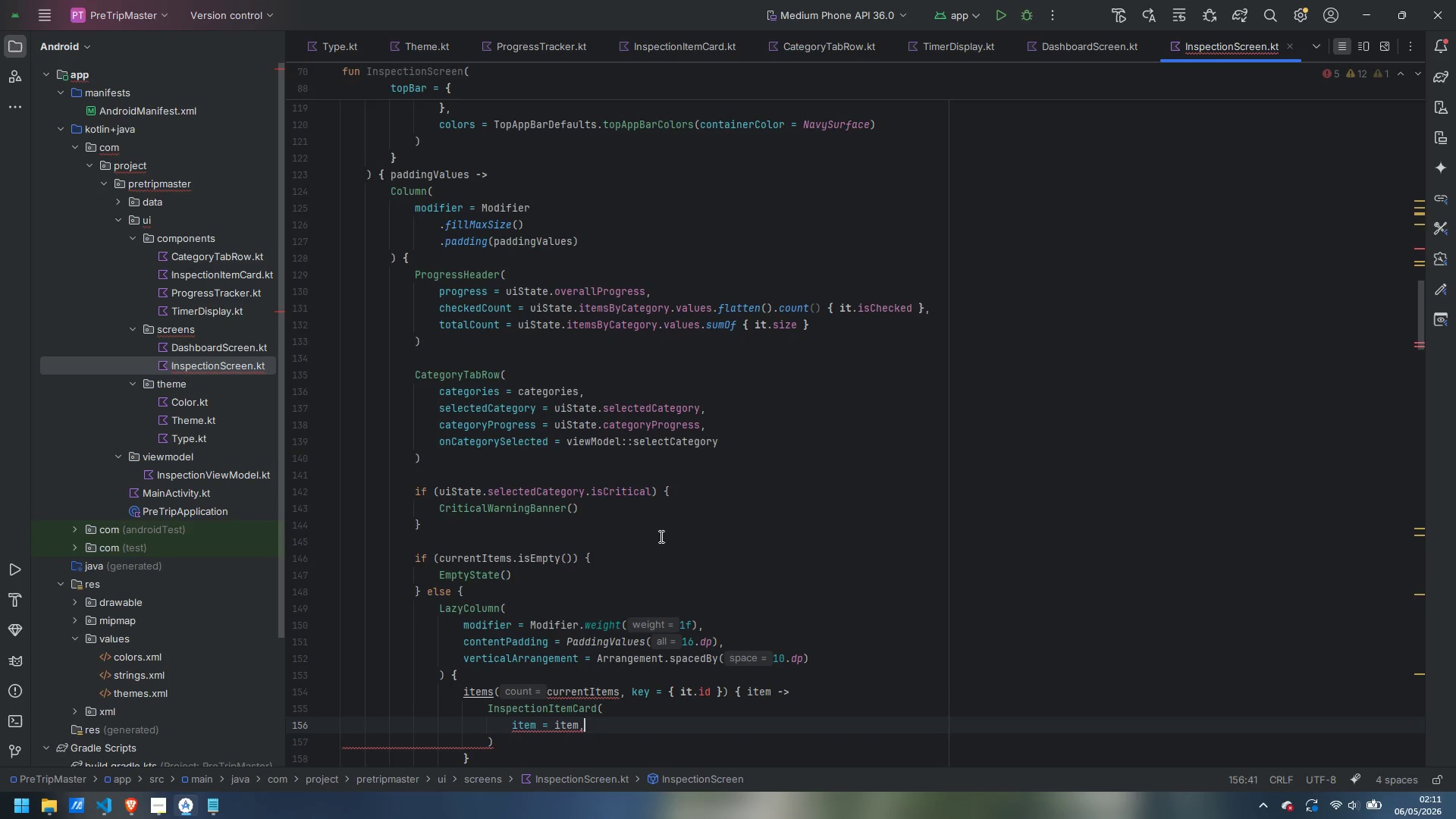 
key(Enter)
 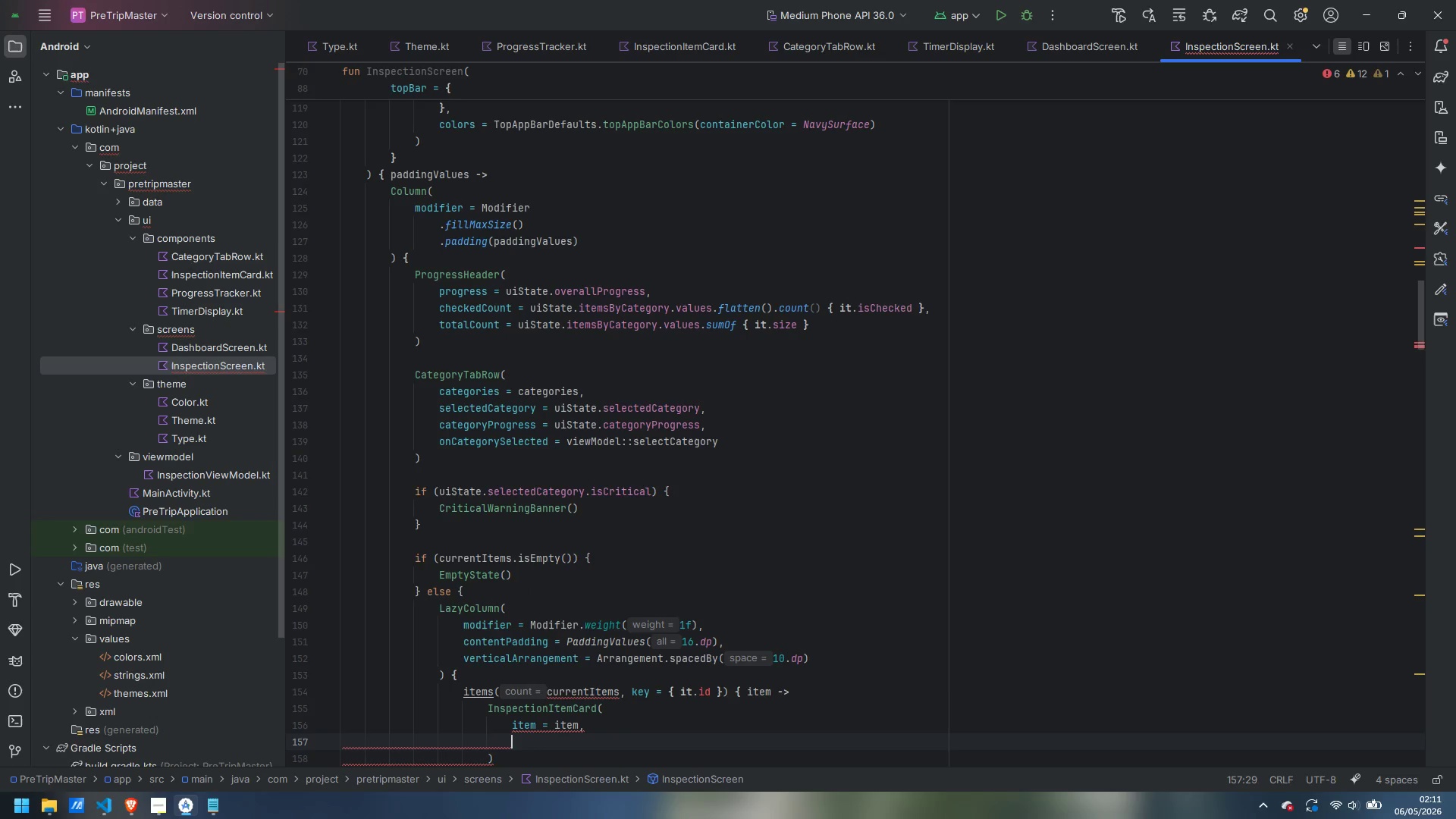 
type(onToggle = viewModel ==)
key(Backspace)
key(Backspace)
 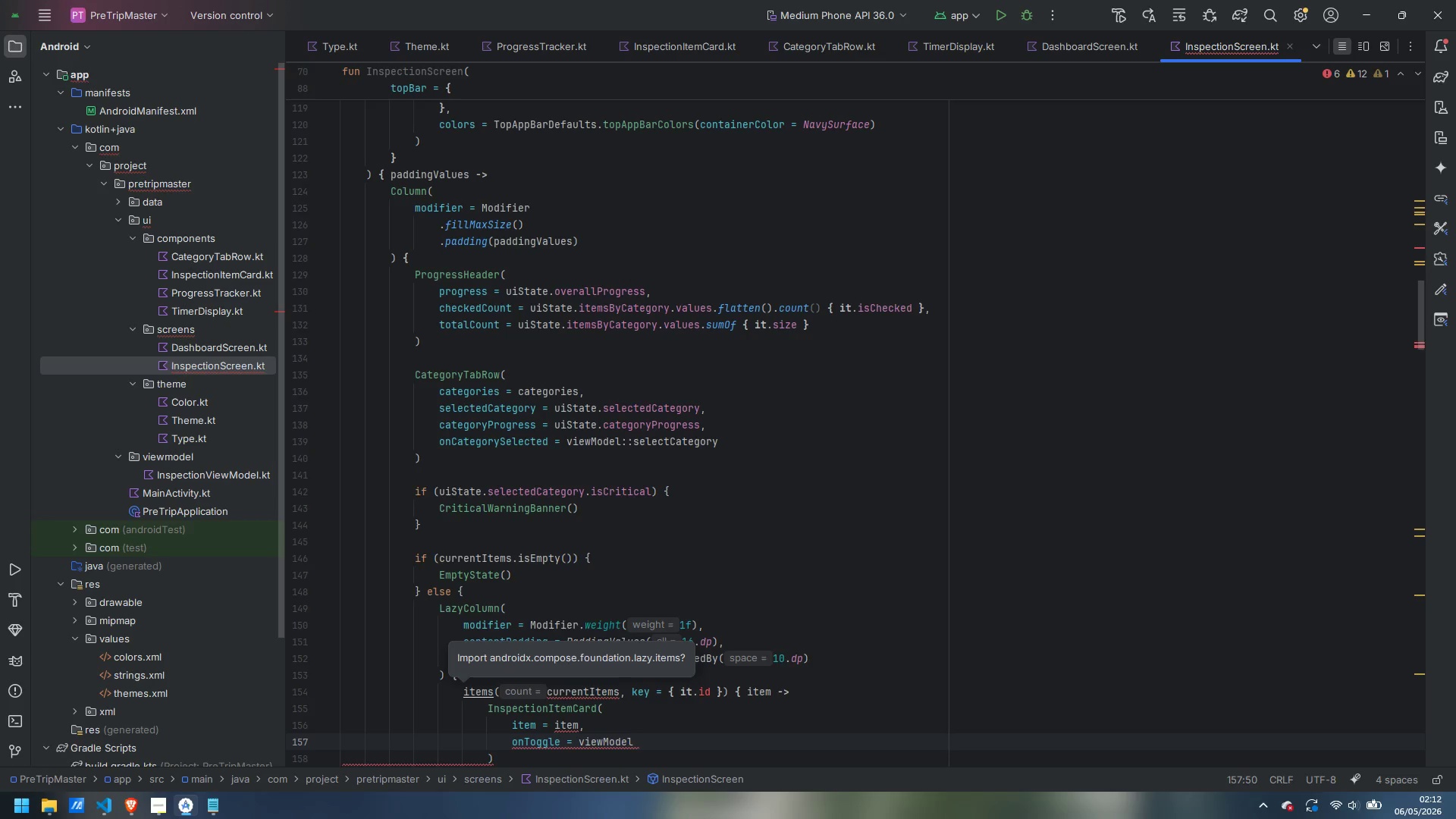 
wait(14.72)
 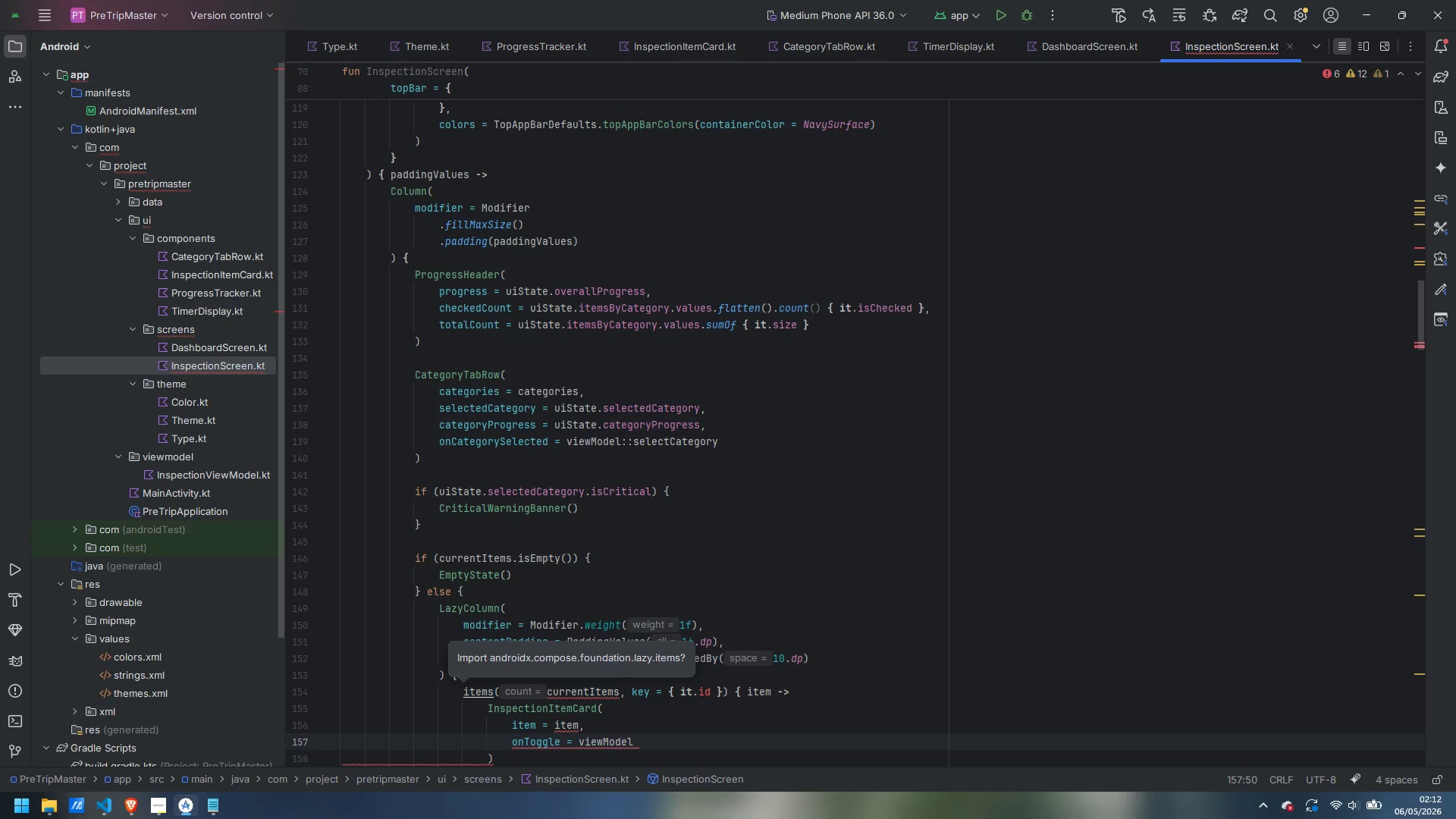 
key(Backspace)
type(::to)
 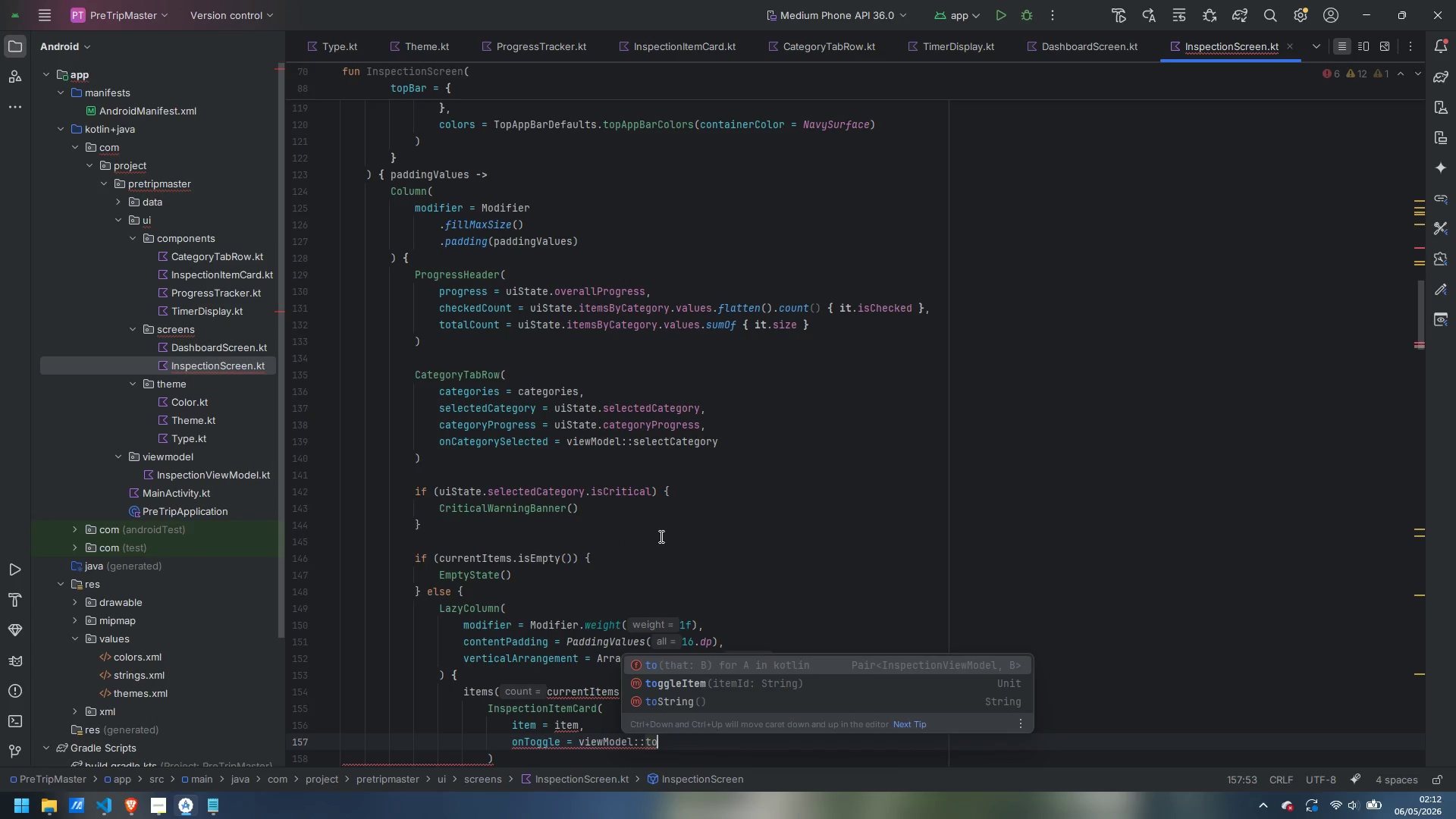 
key(ArrowDown)
 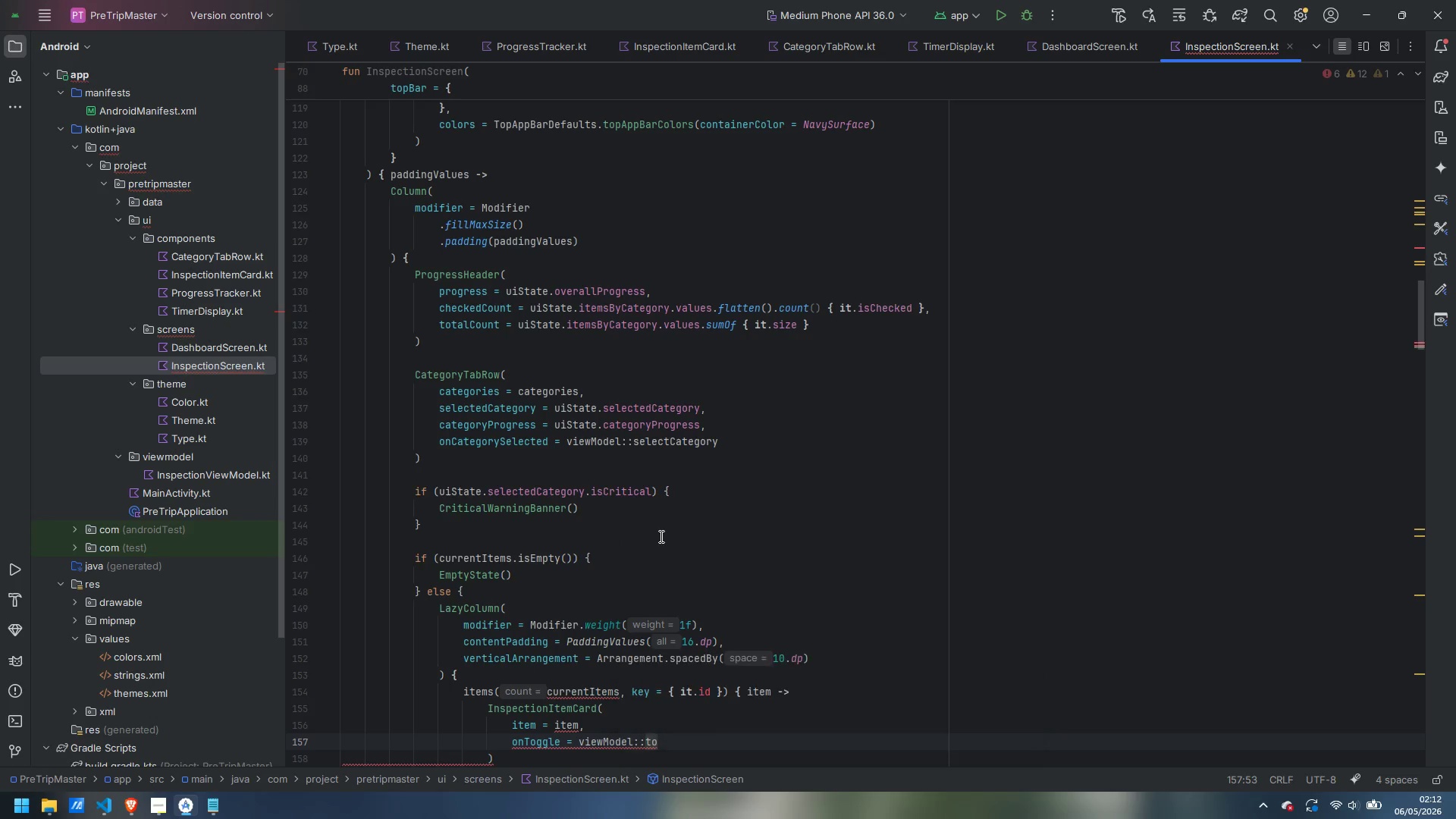 
key(Enter)
 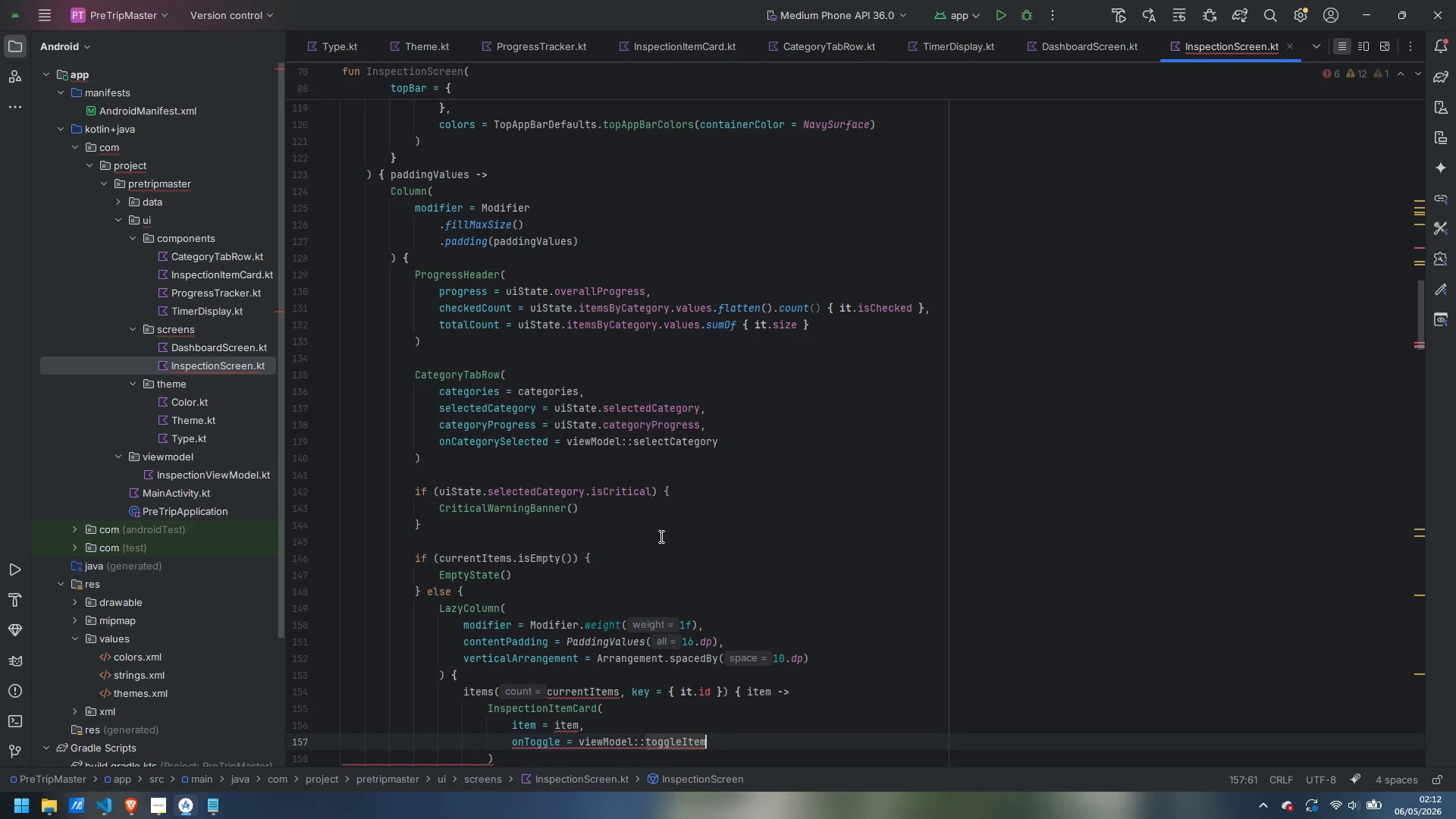 
key(Enter)
 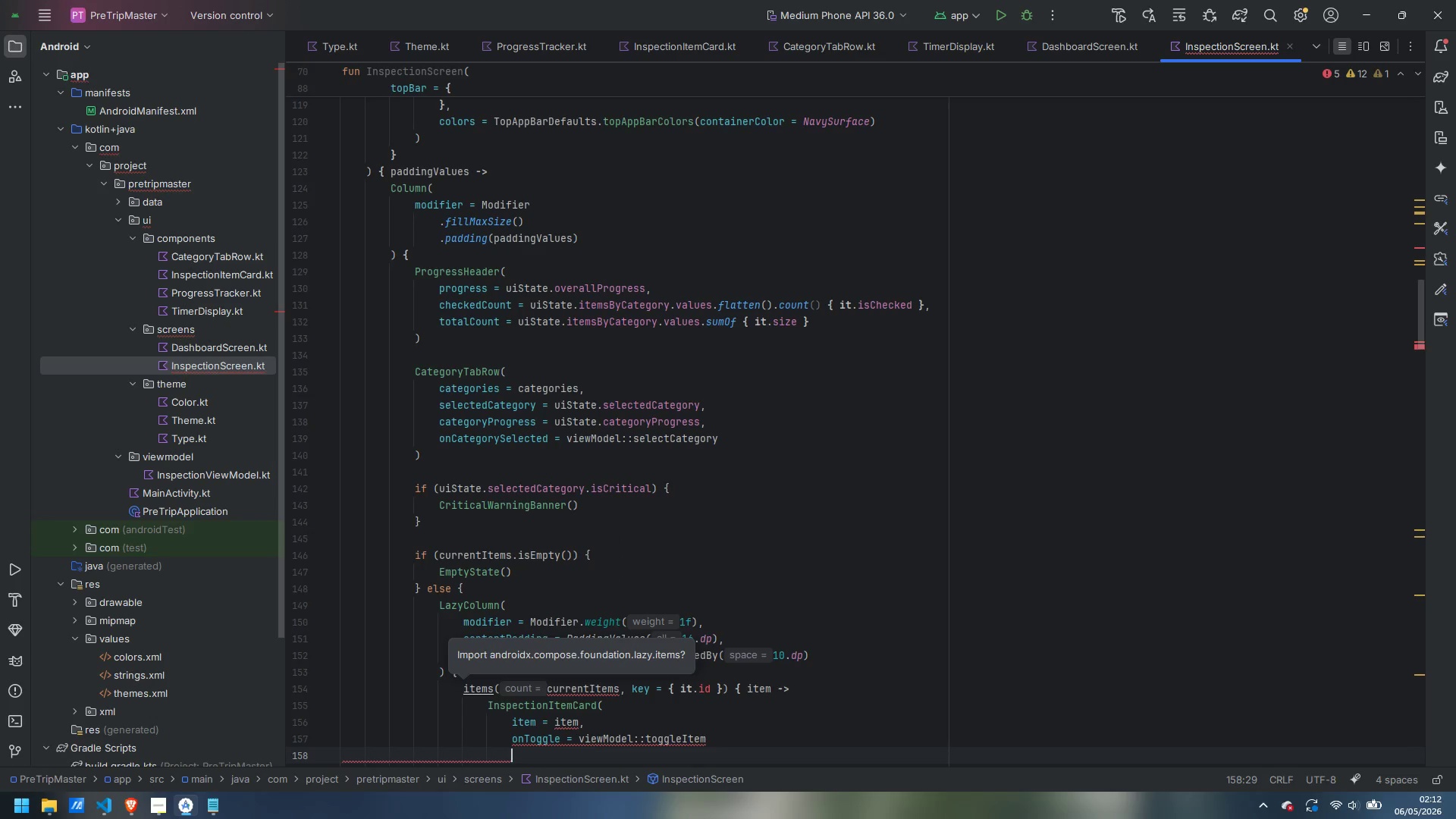 
type(,)
key(Backspace)
type(mode)
 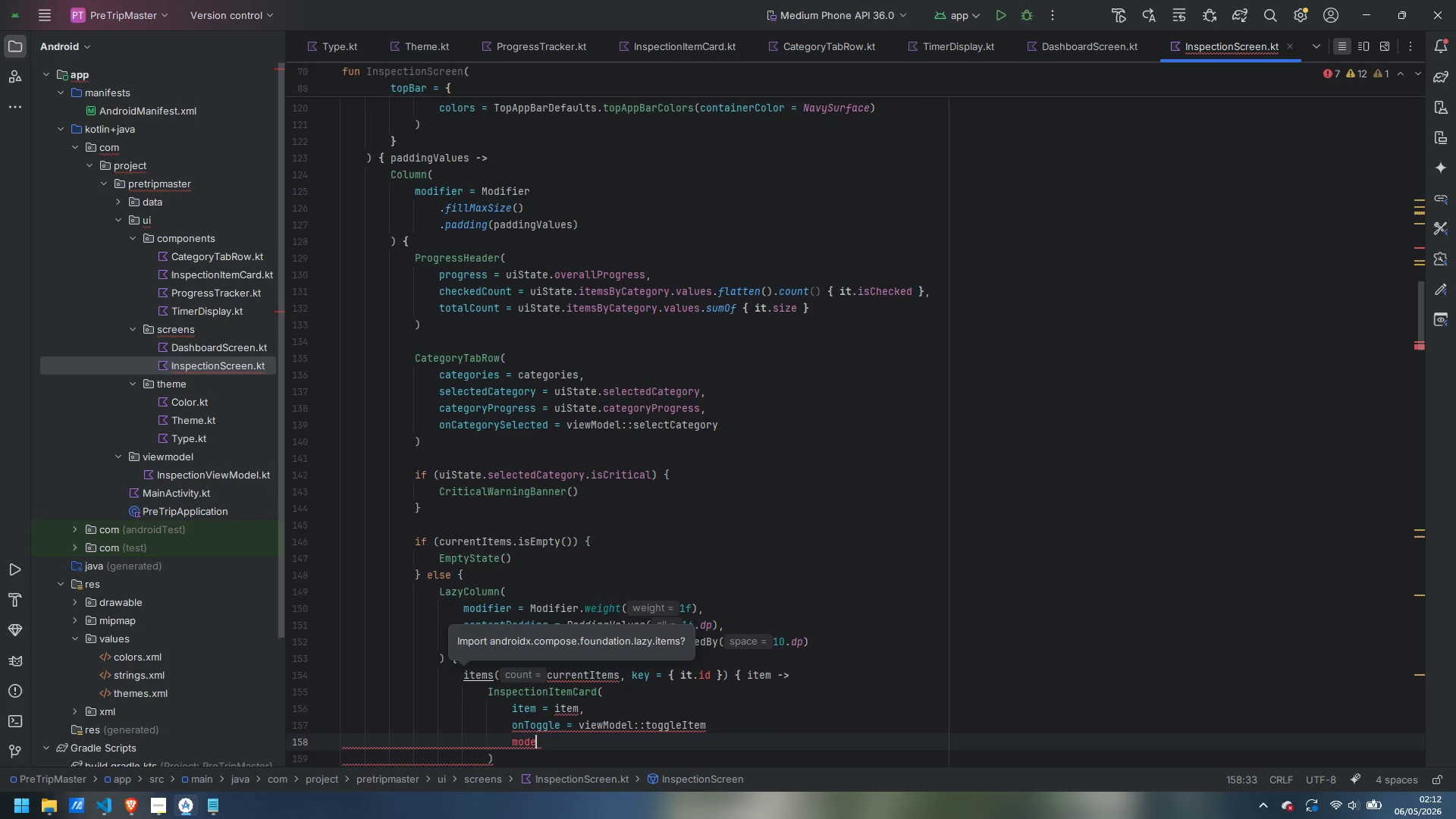 
key(Control+ControlLeft)
 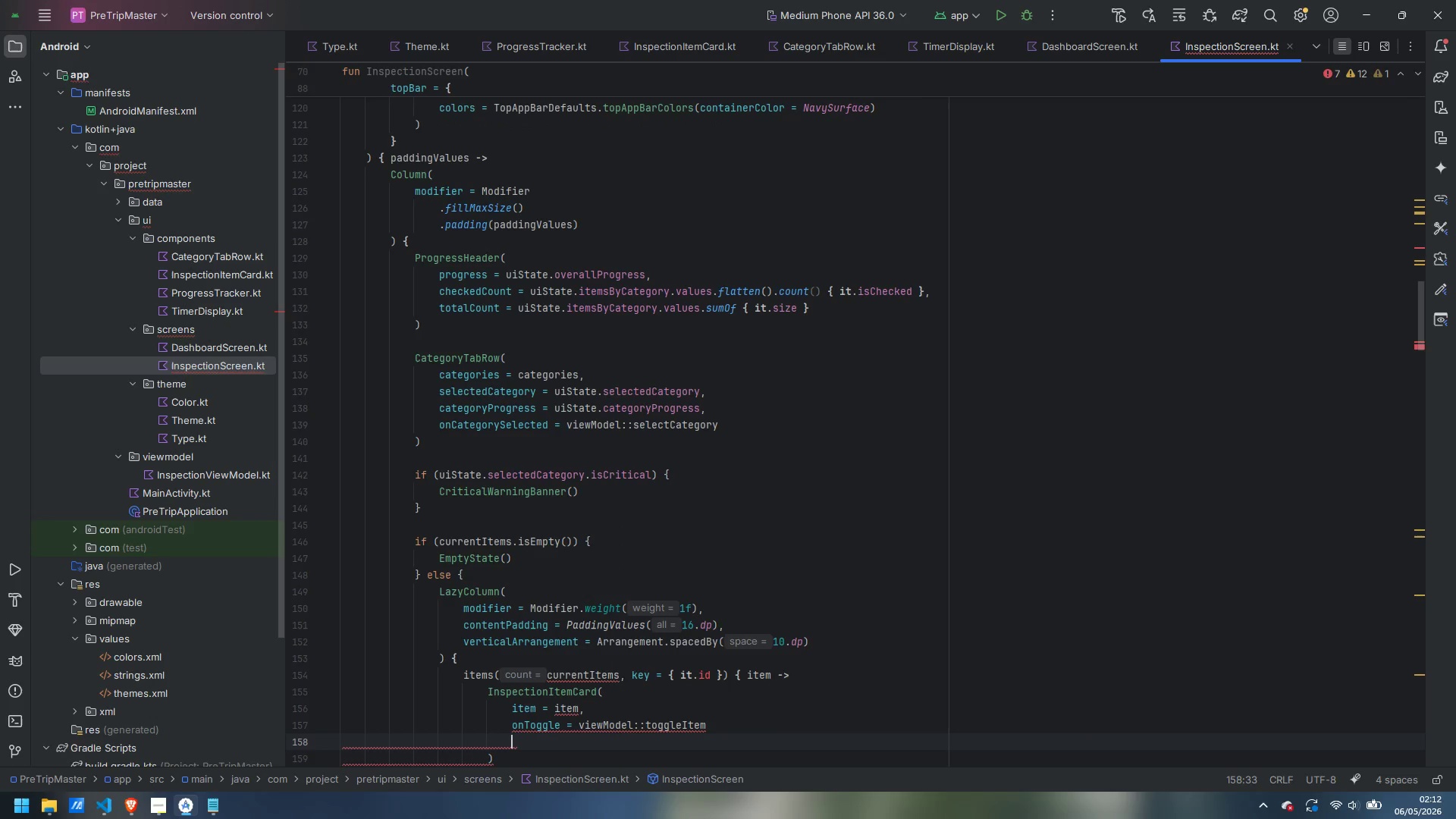 
key(Control+Backspace)
 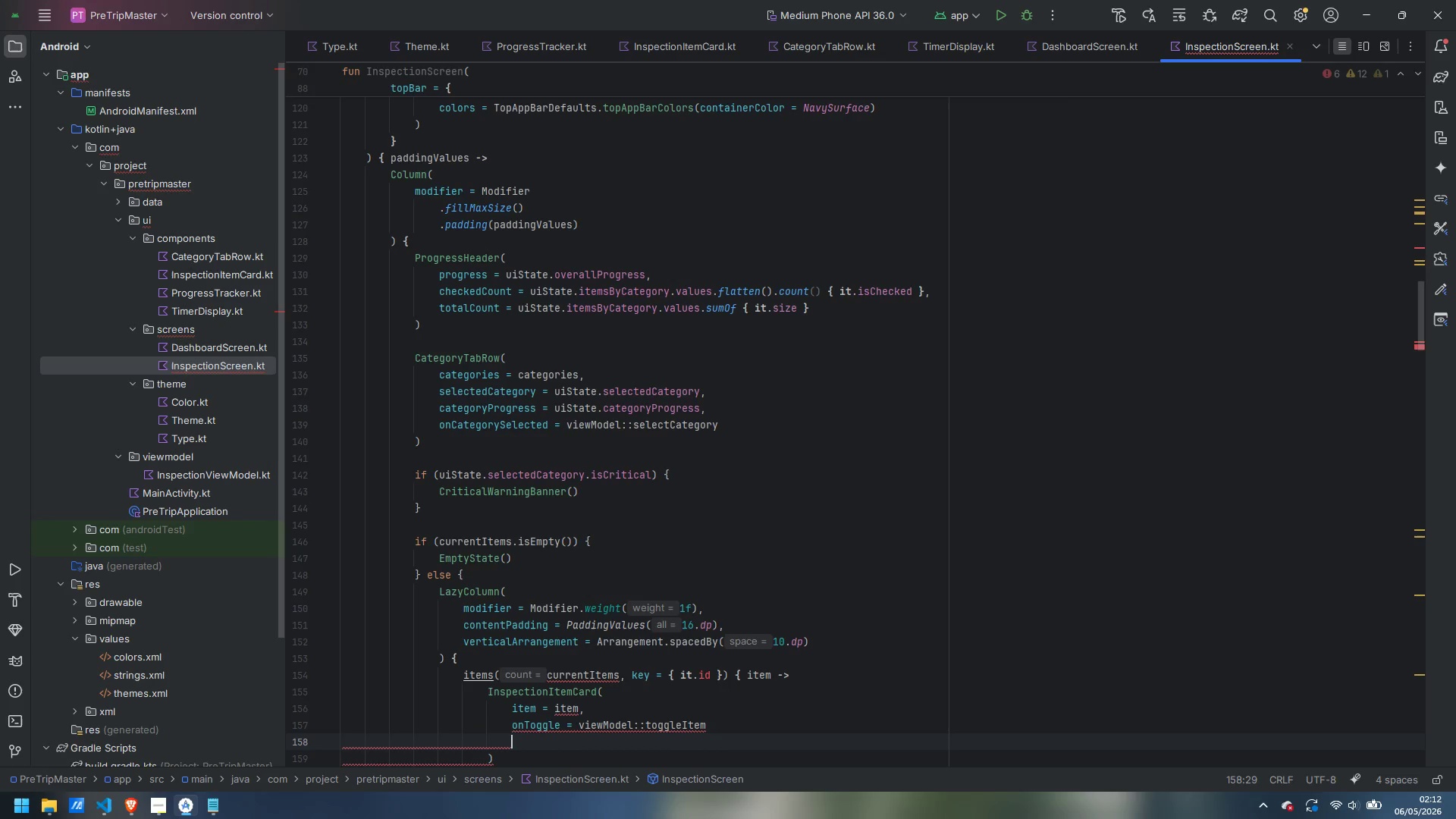 
type(mode = mode)
 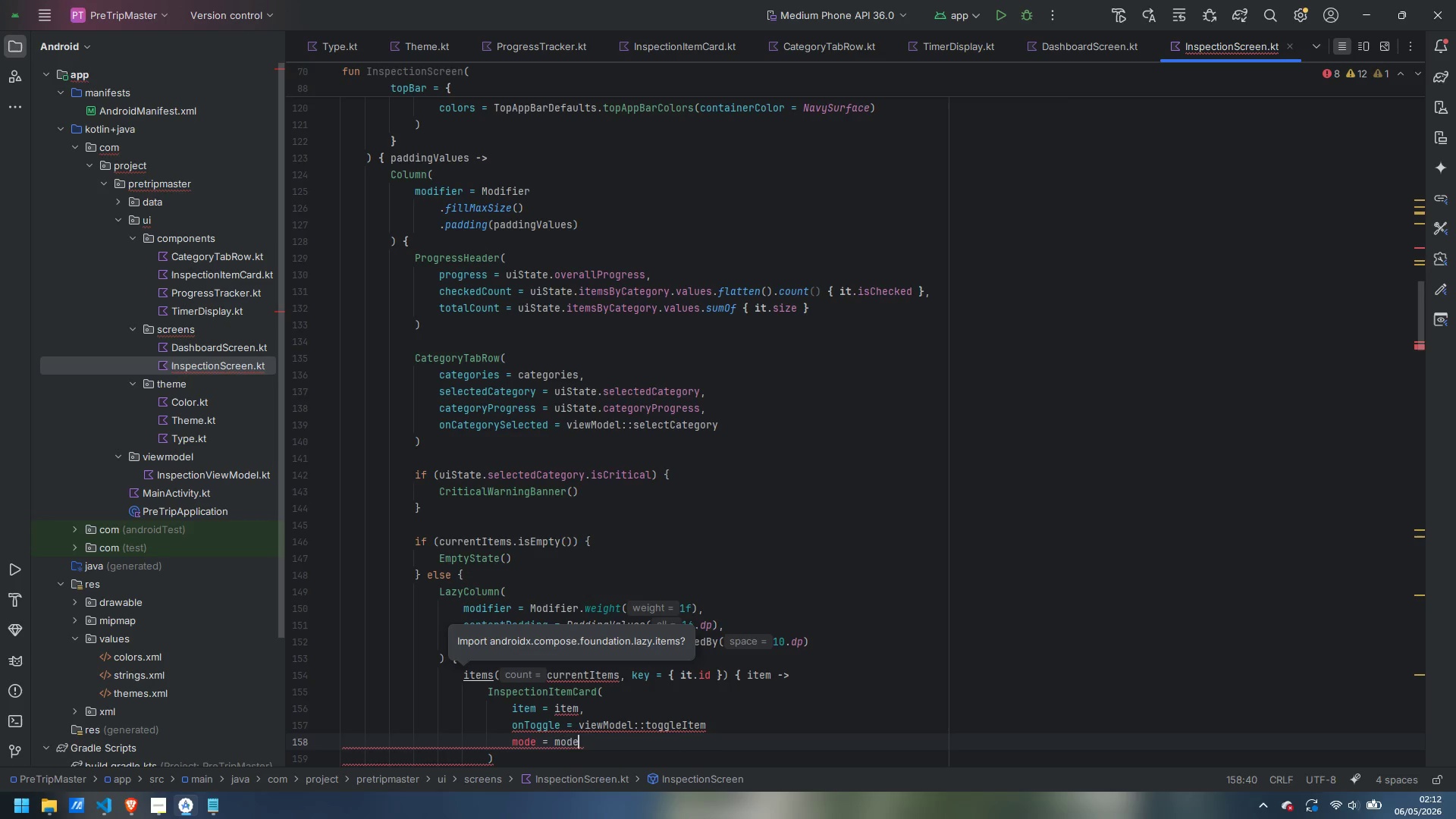 
key(Alt+Enter)
 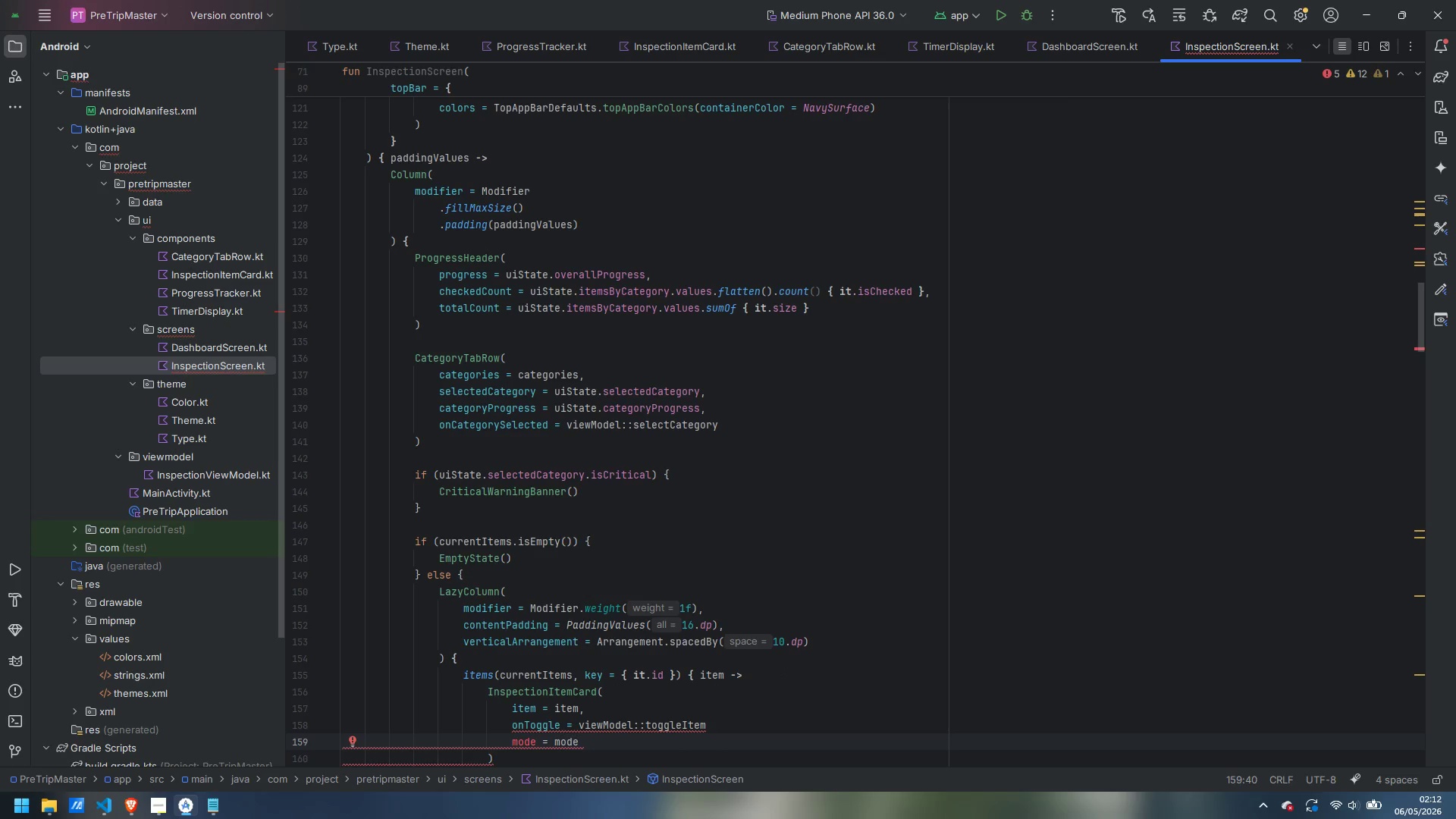 
left_click([733, 730])
 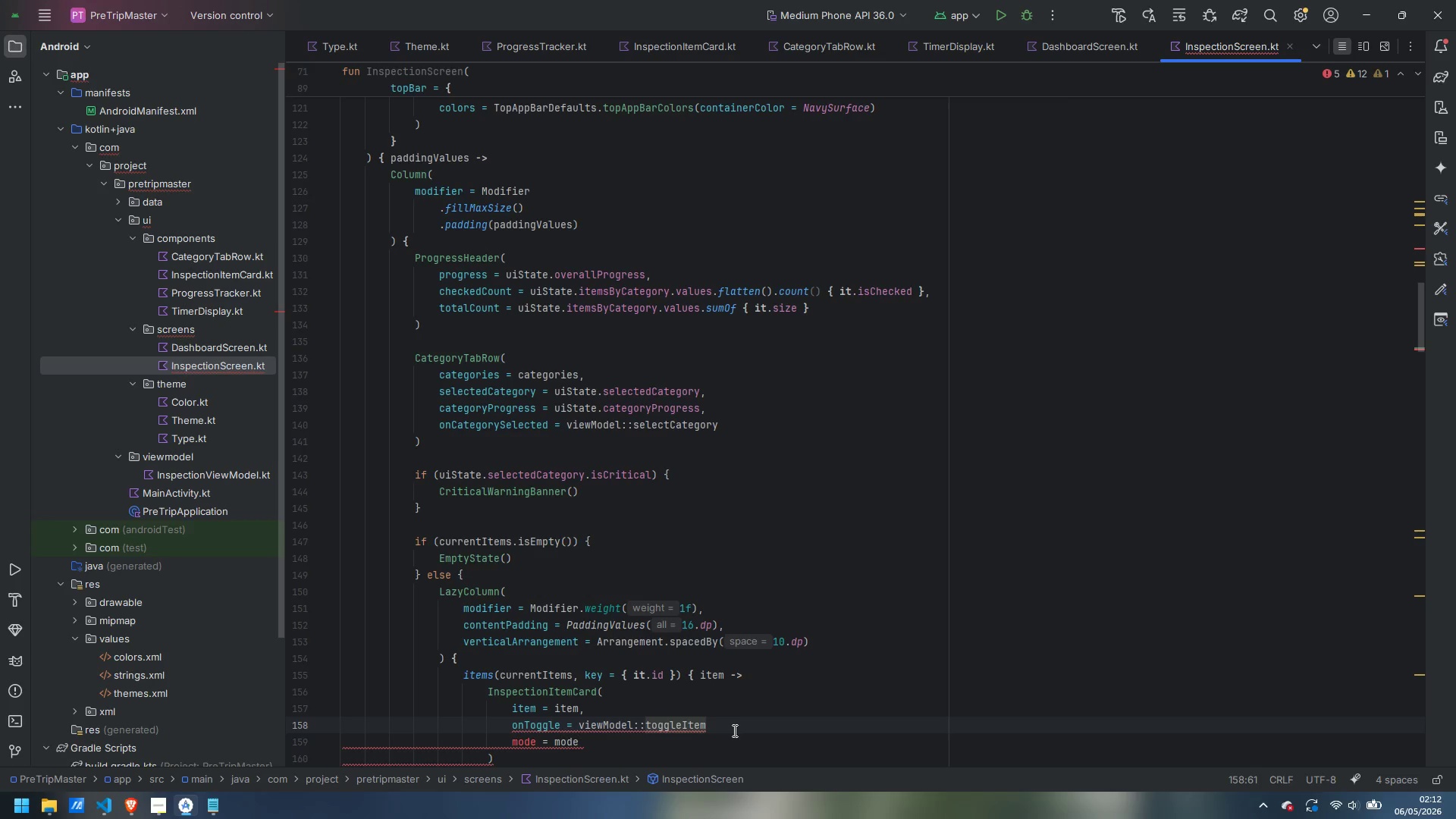 
key(Comma)
 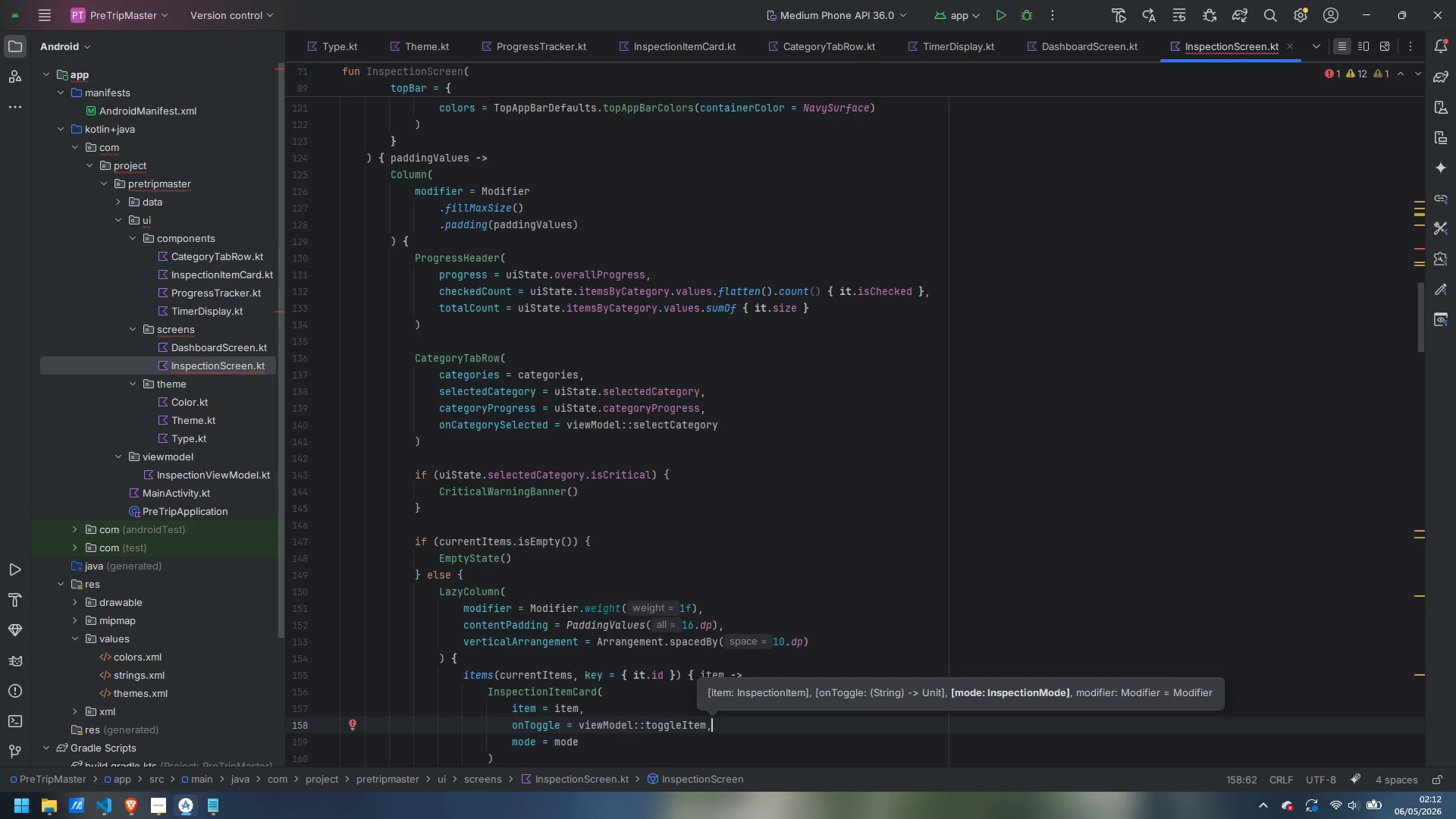 
key(ArrowDown)
 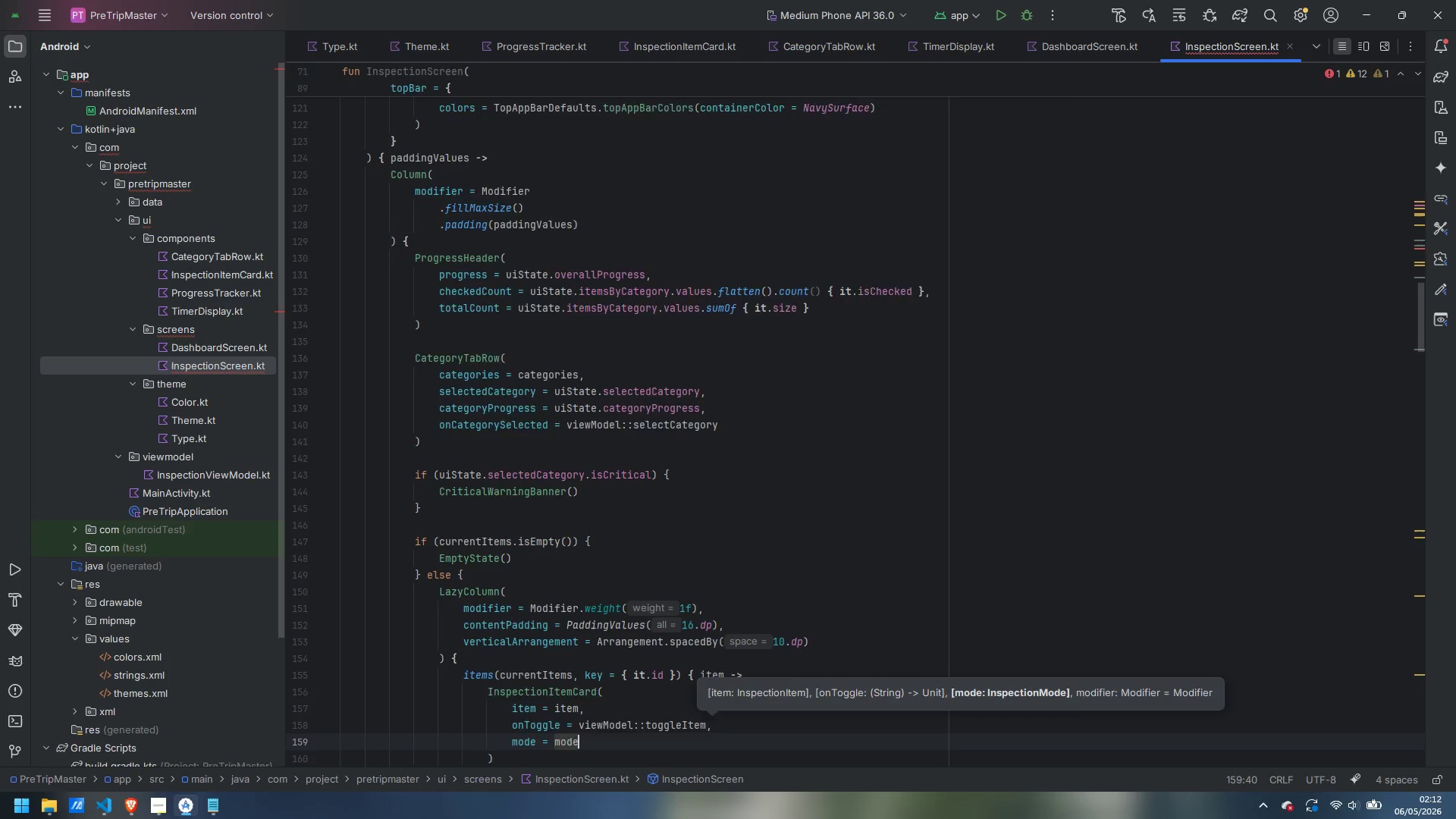 
key(ArrowDown)
 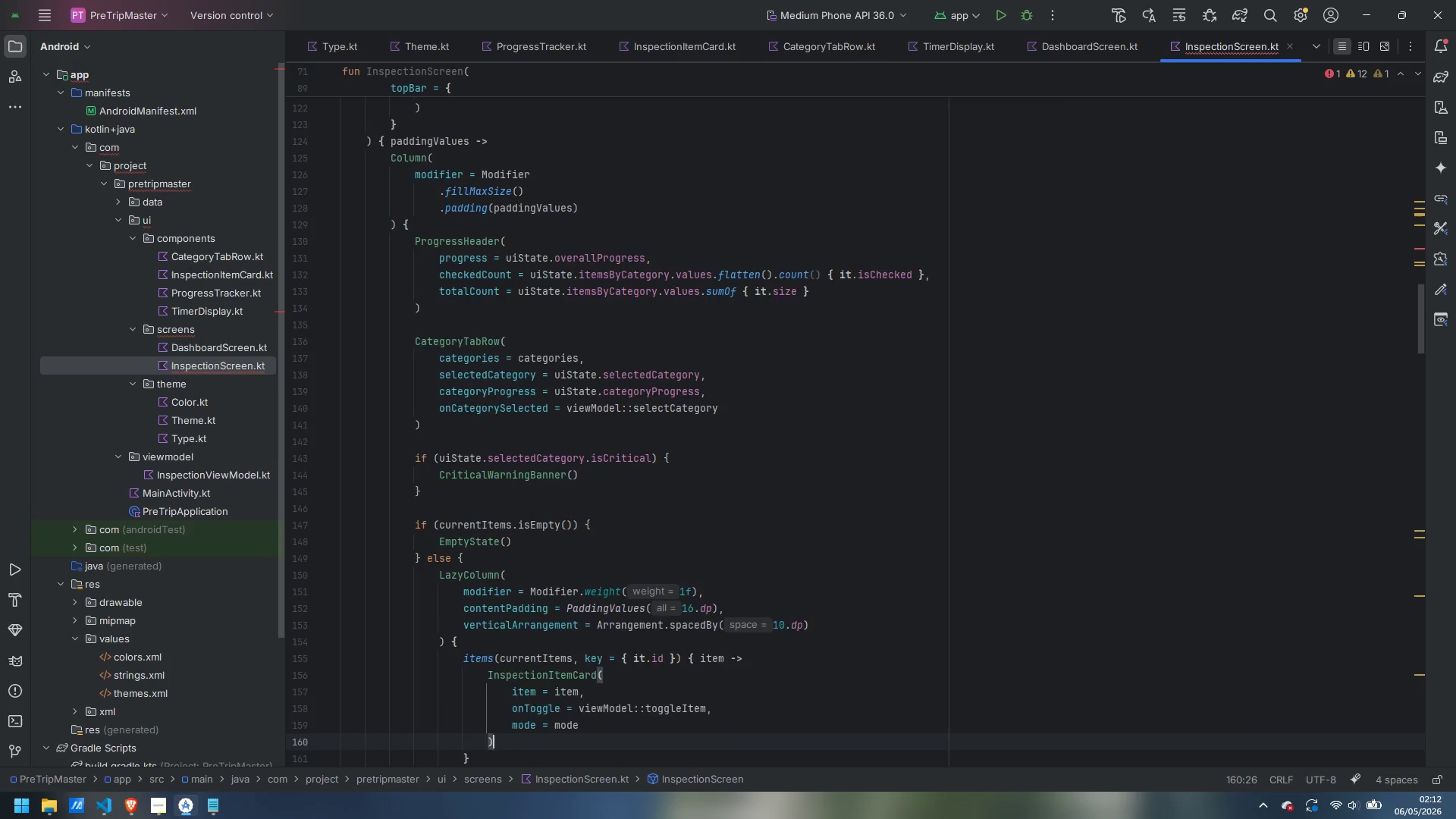 
key(ArrowDown)
 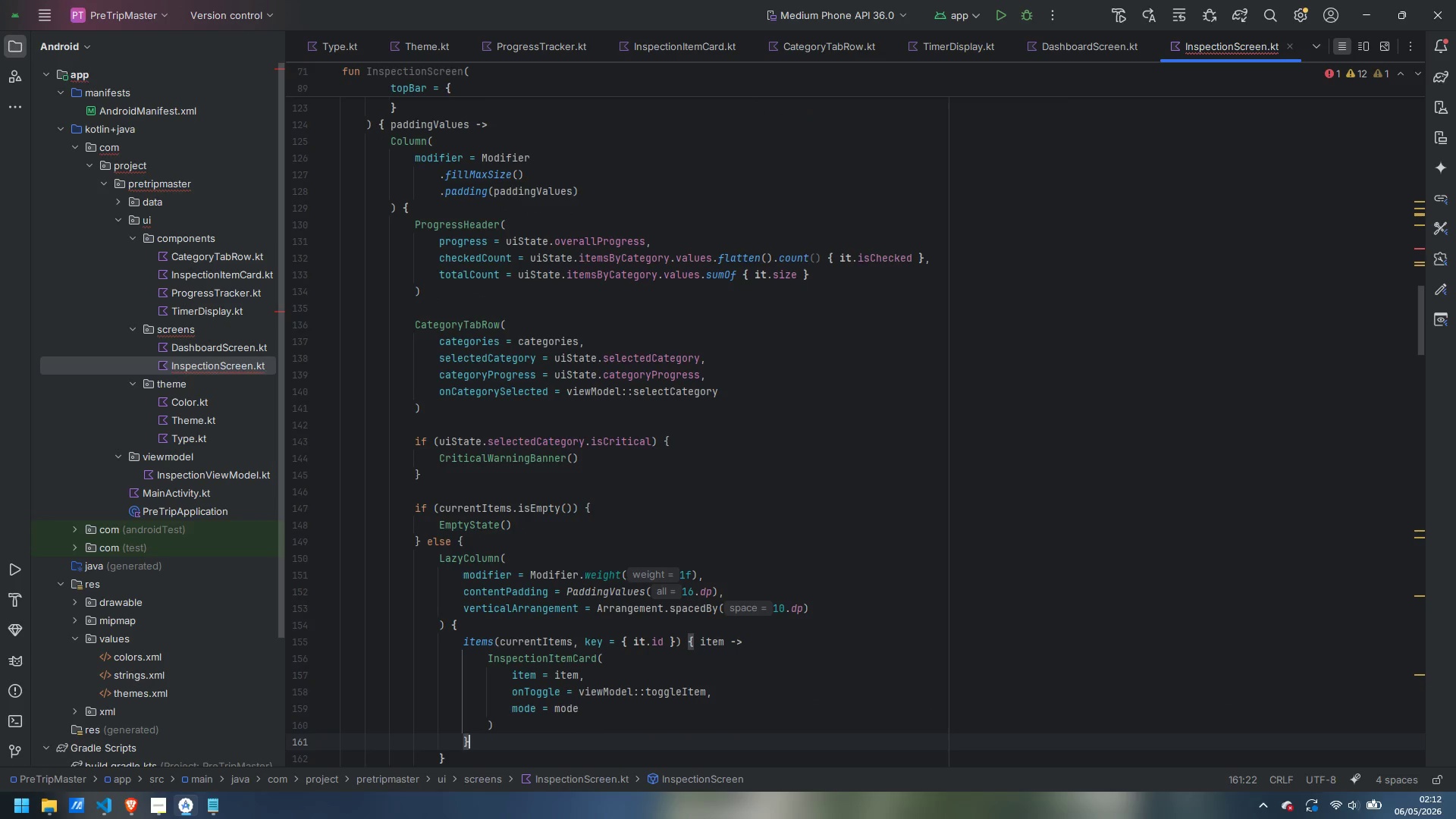 
key(Enter)
 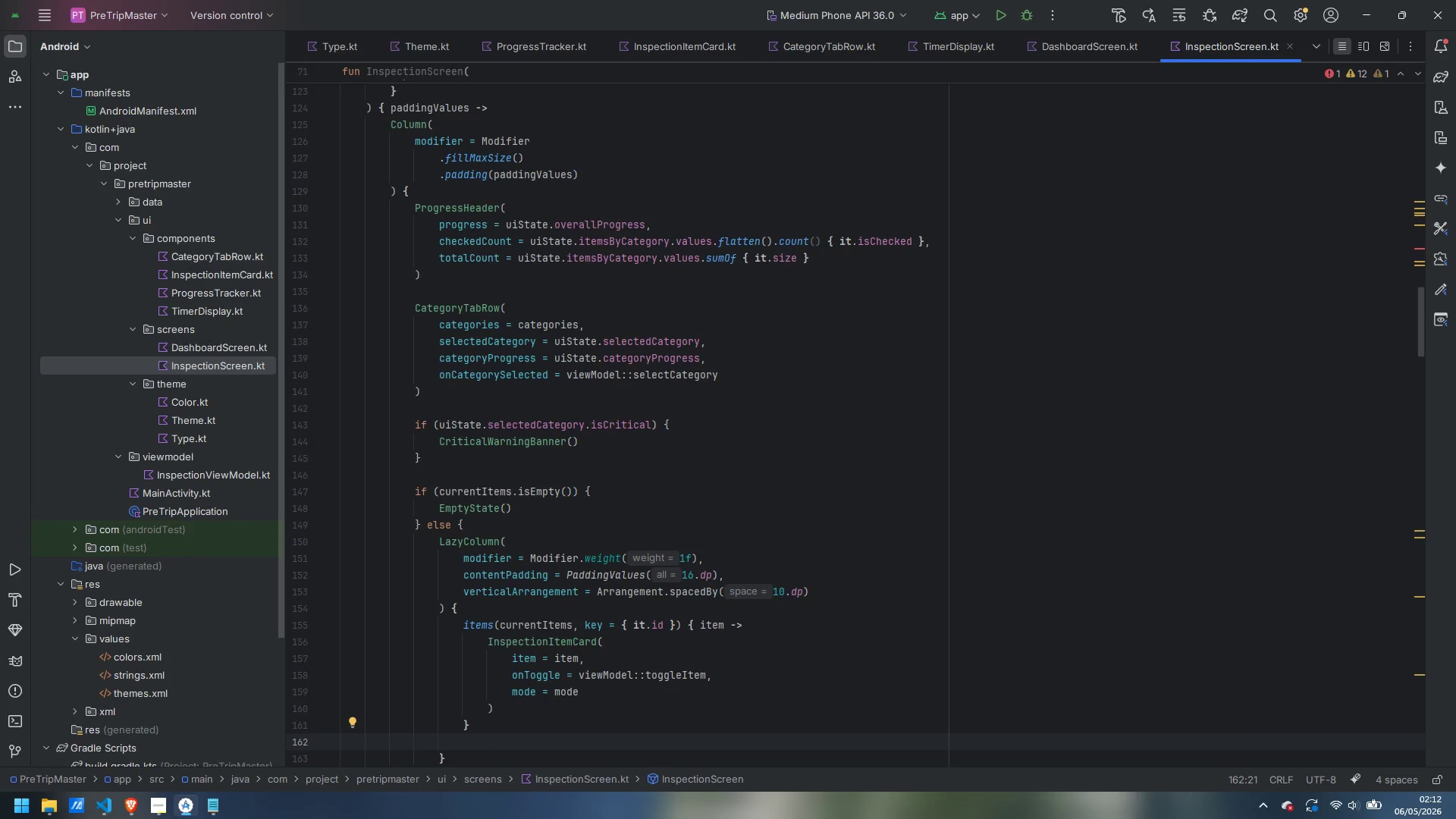 
type(item(  )
 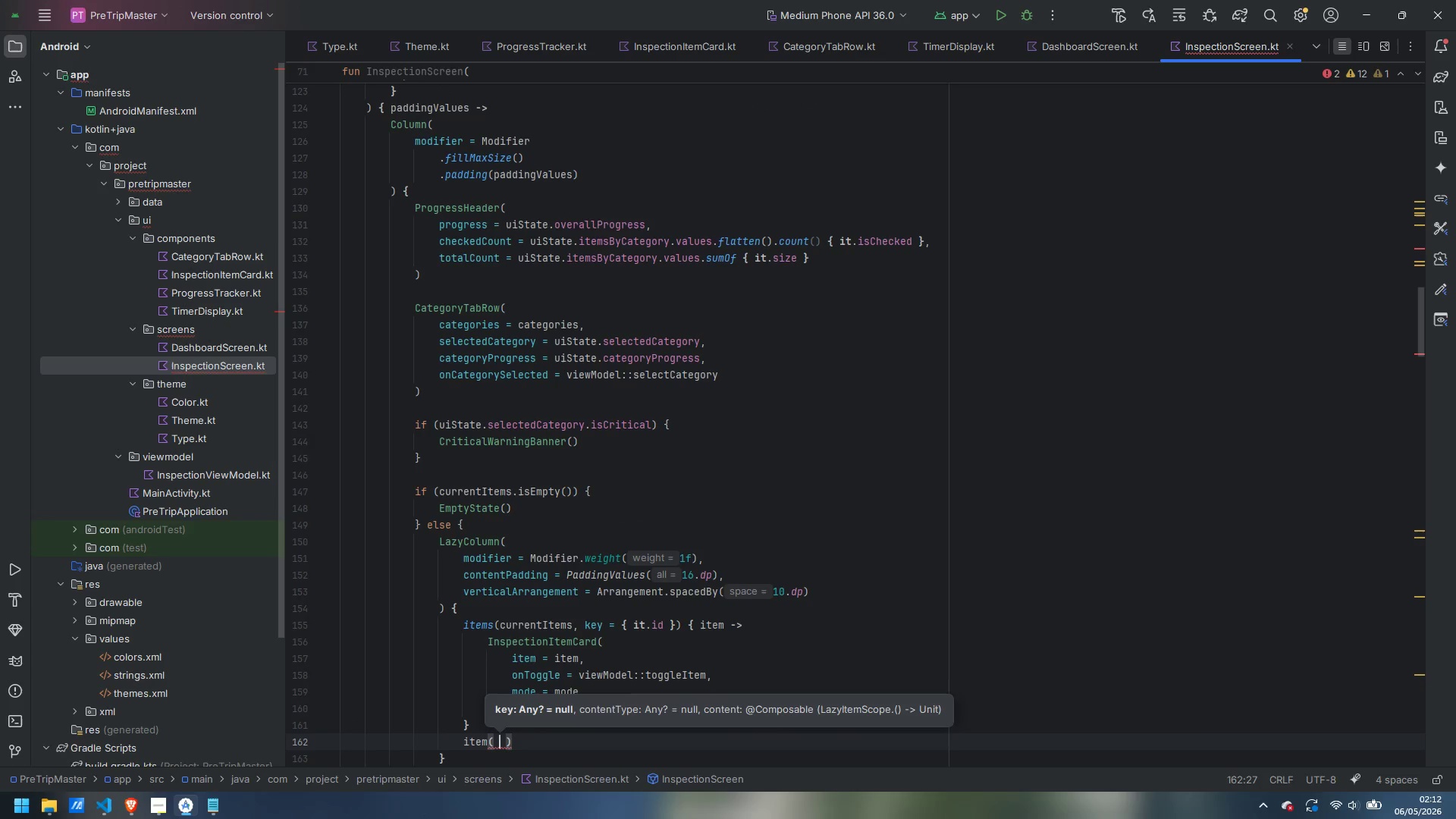 
 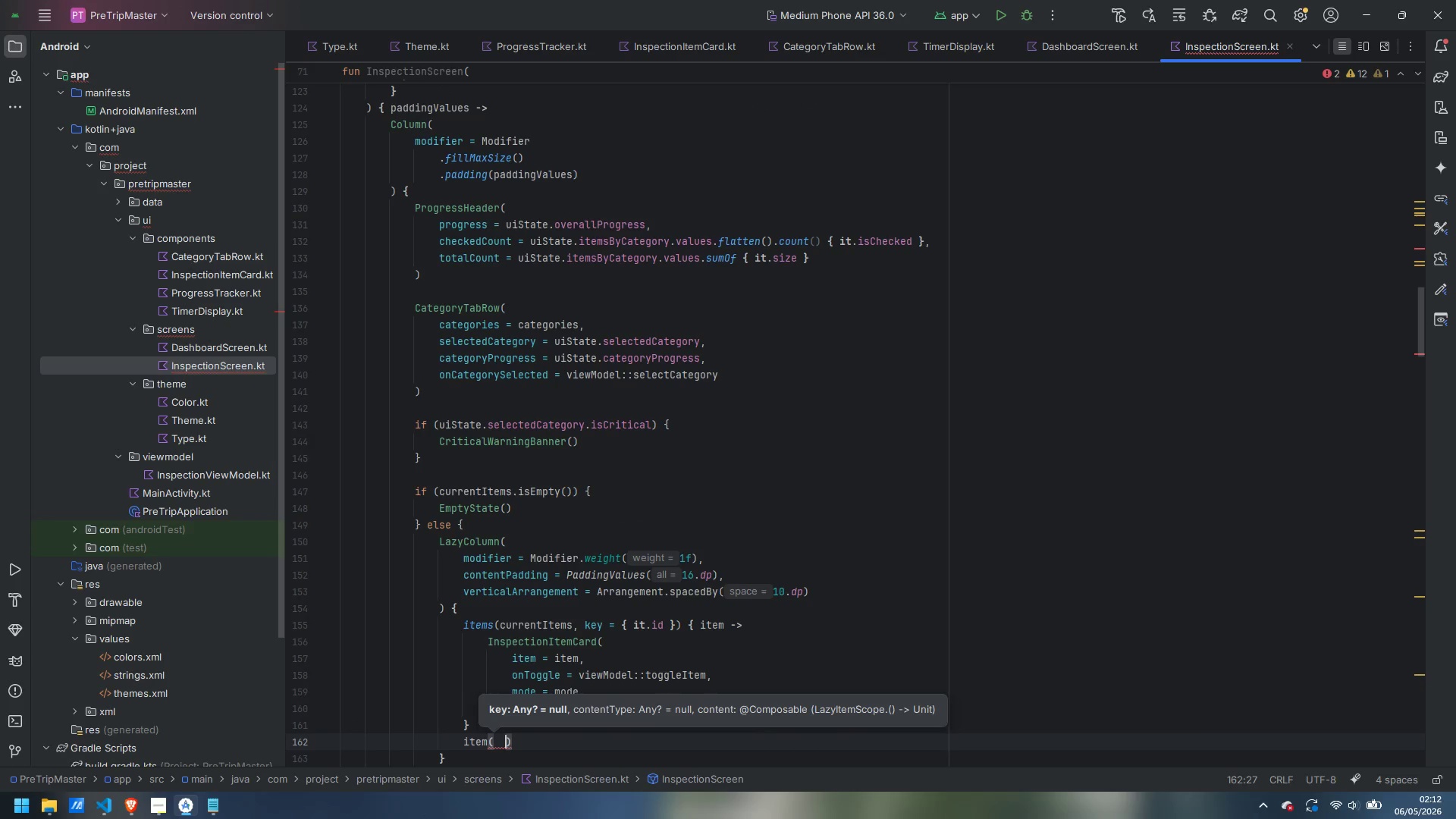 
key(ArrowLeft)
 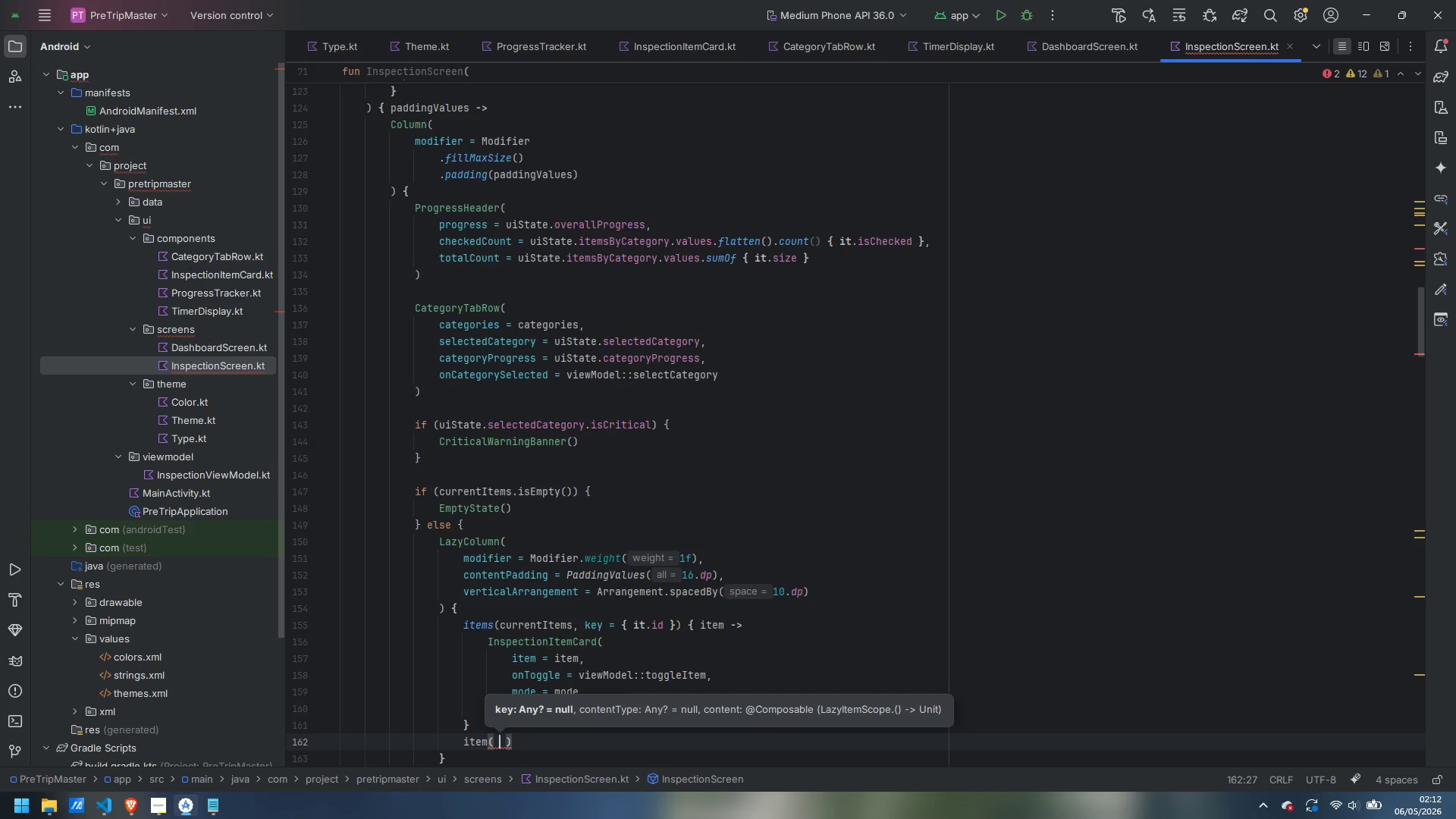 
type(Specer)
 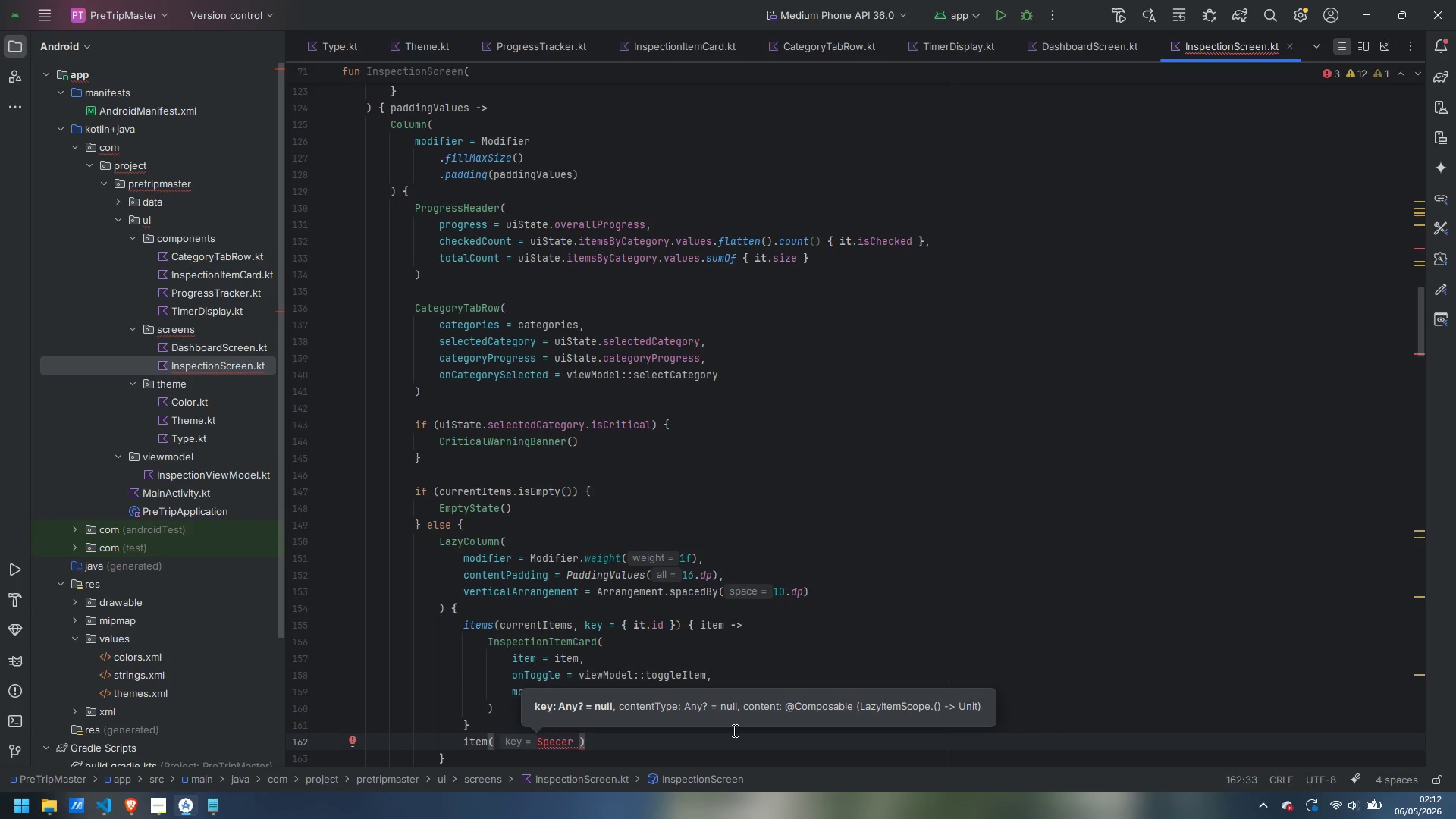 
key(Control+ControlLeft)
 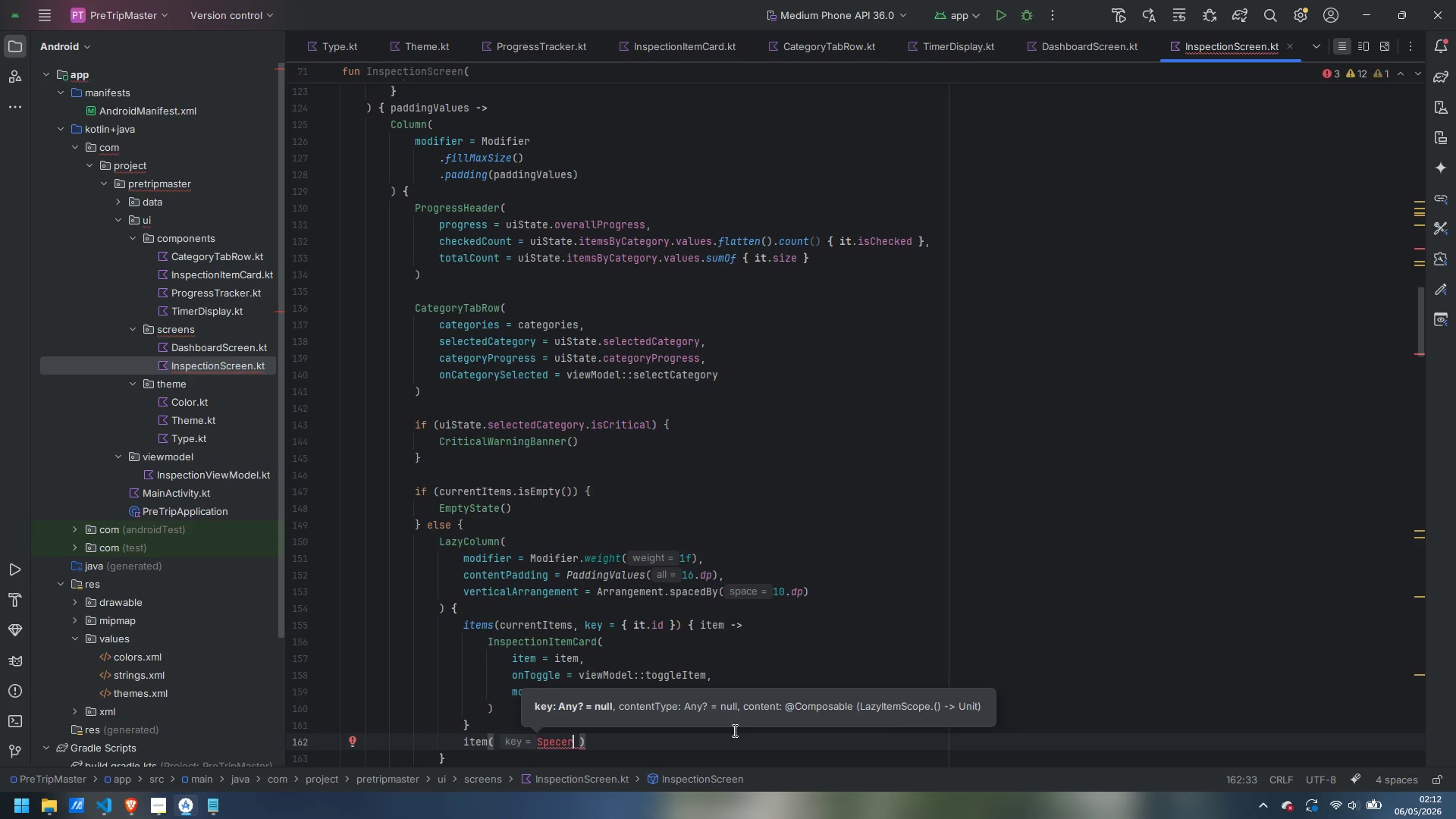 
key(Control+ArrowLeft)
 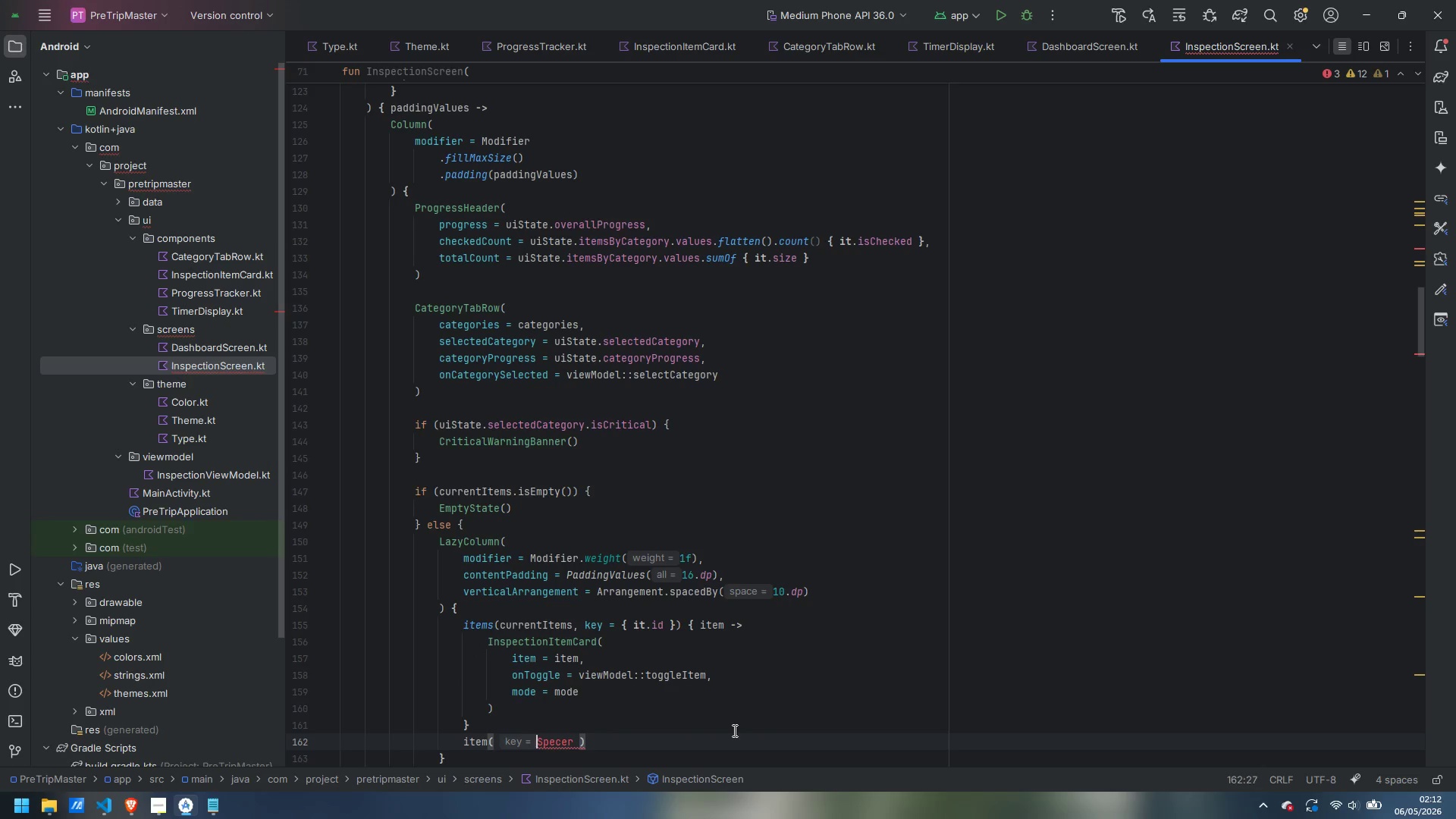 
key(ArrowRight)
 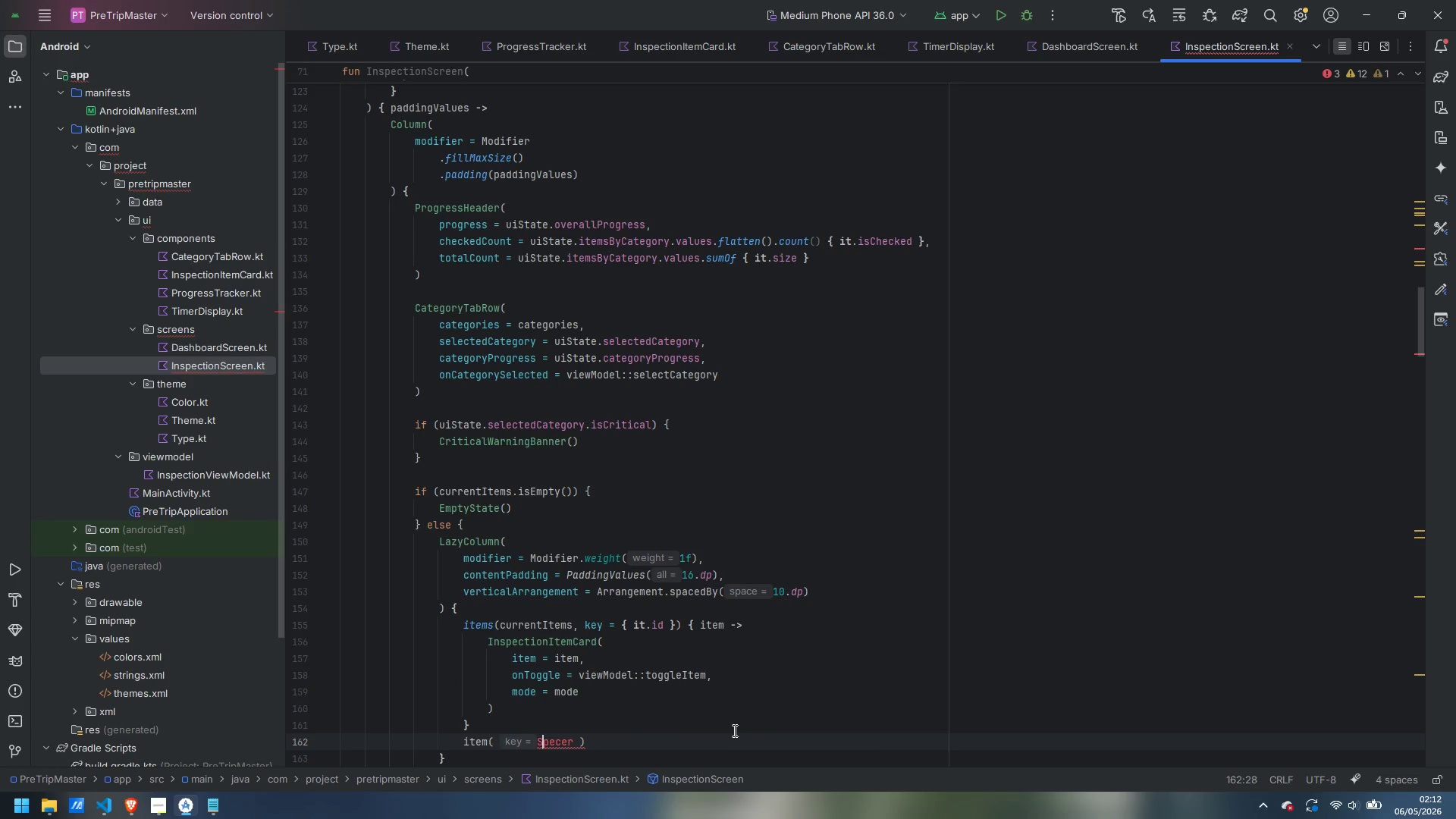 
key(ArrowRight)
 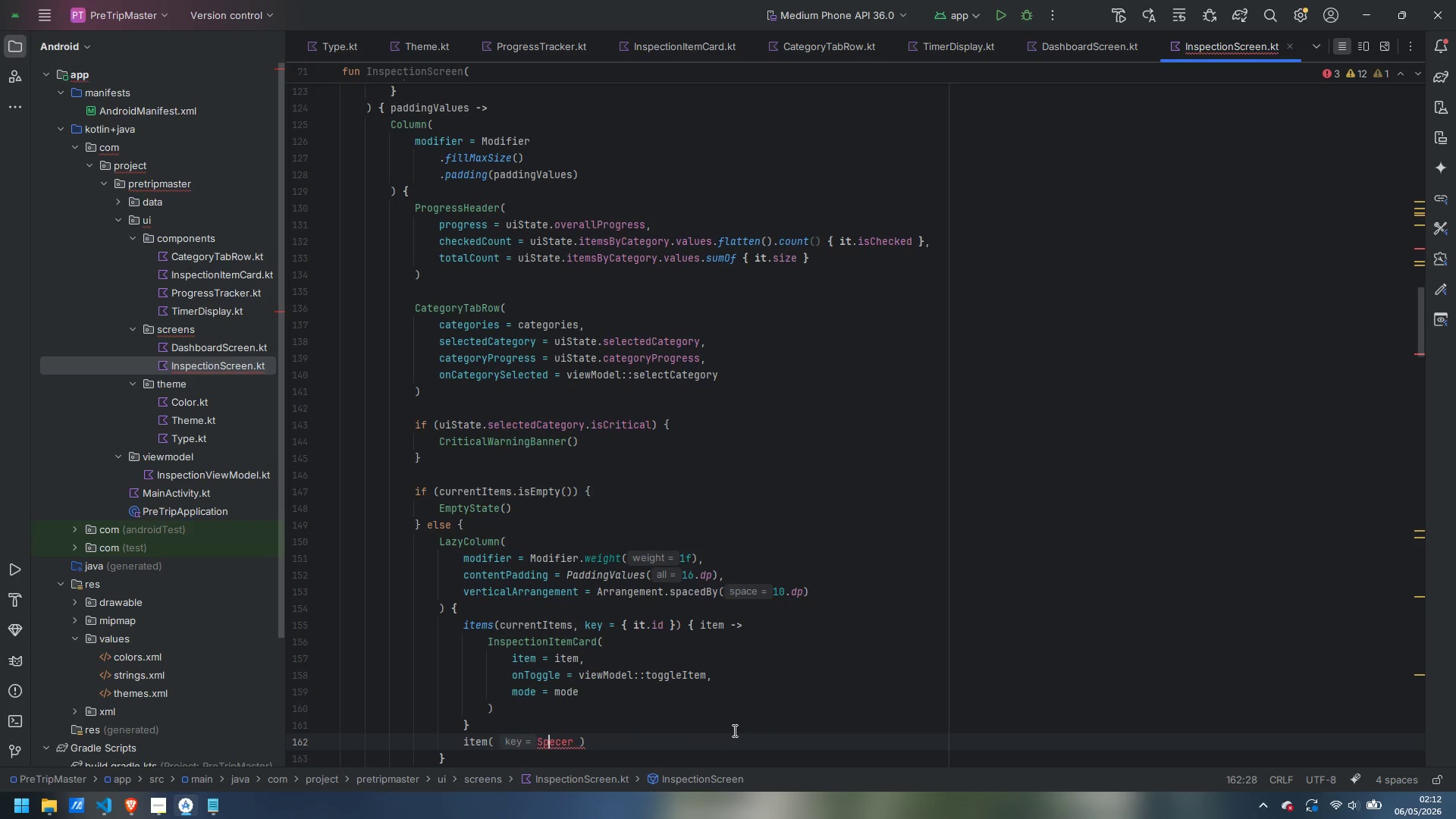 
key(ArrowRight)
 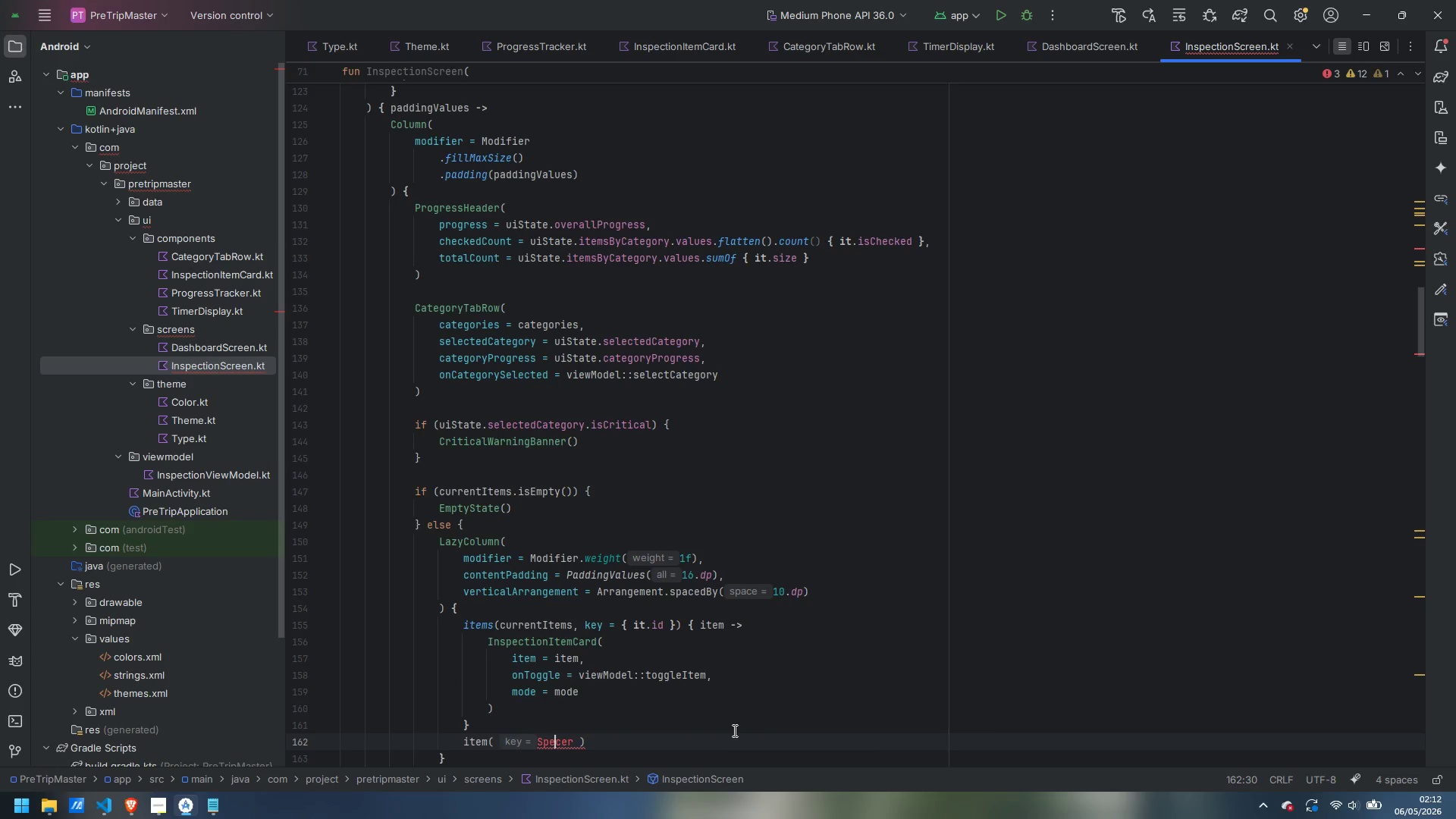 
key(Backspace)
 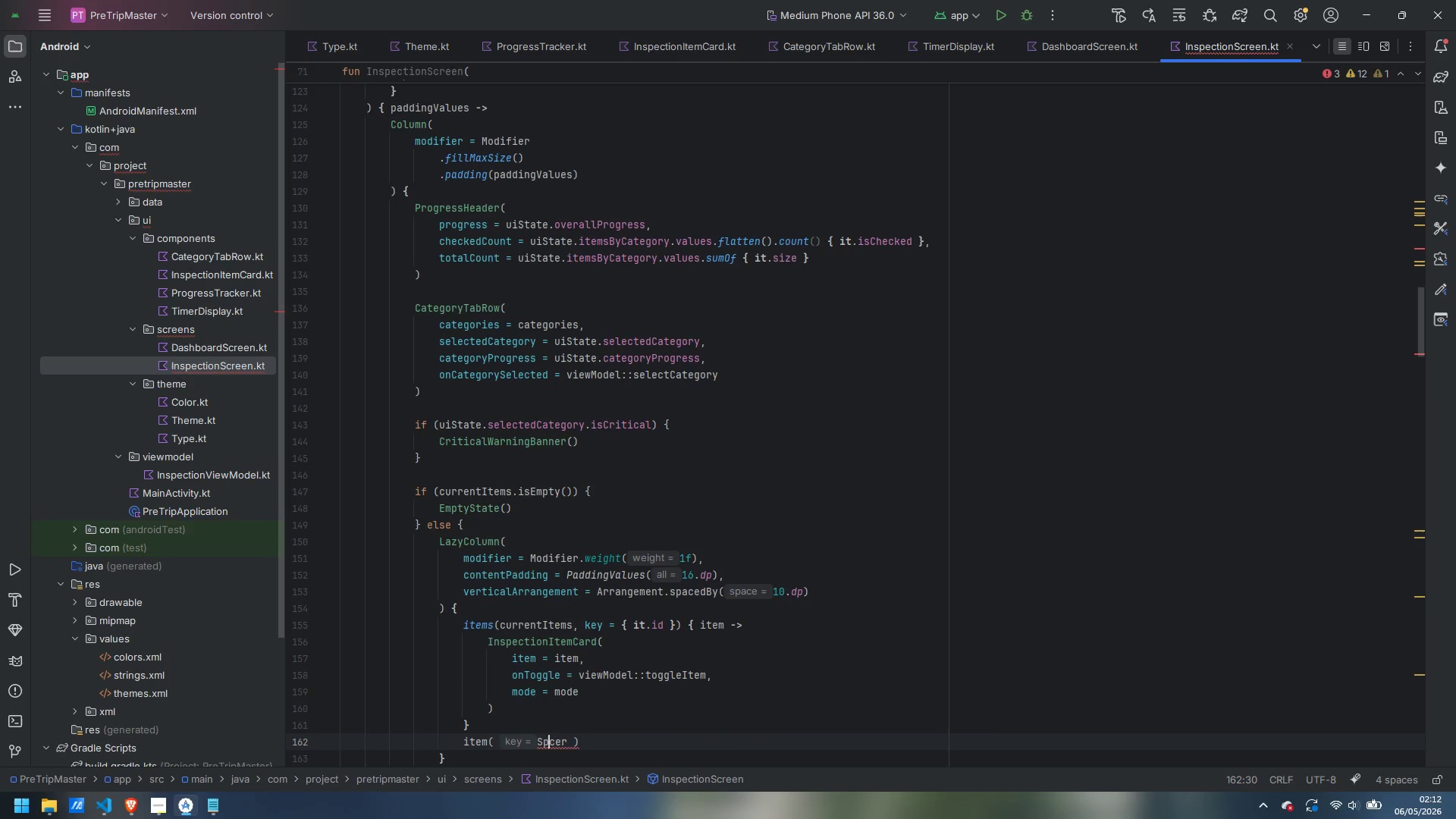 
key(A)
 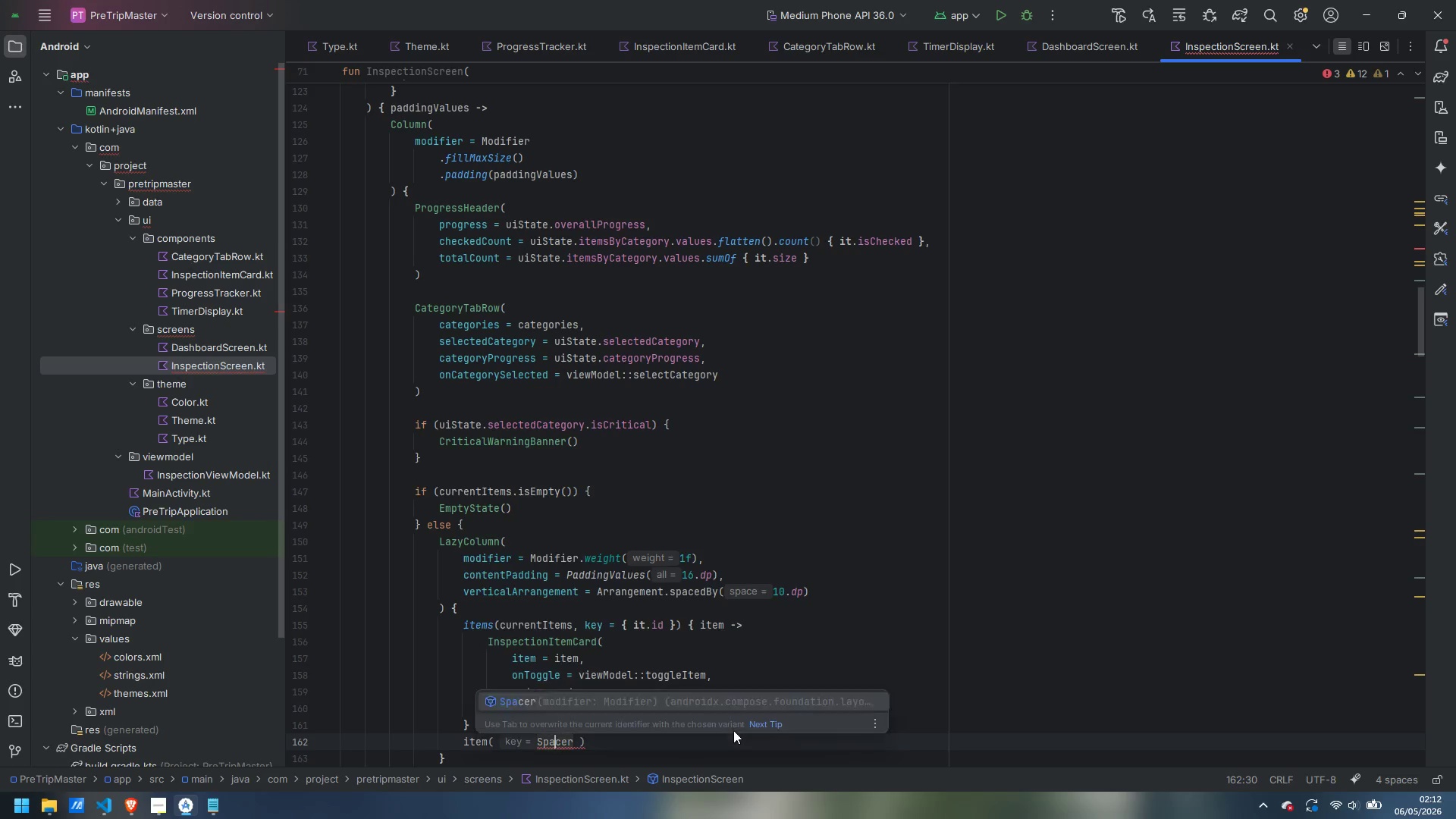 
key(Control+ArrowRight)
 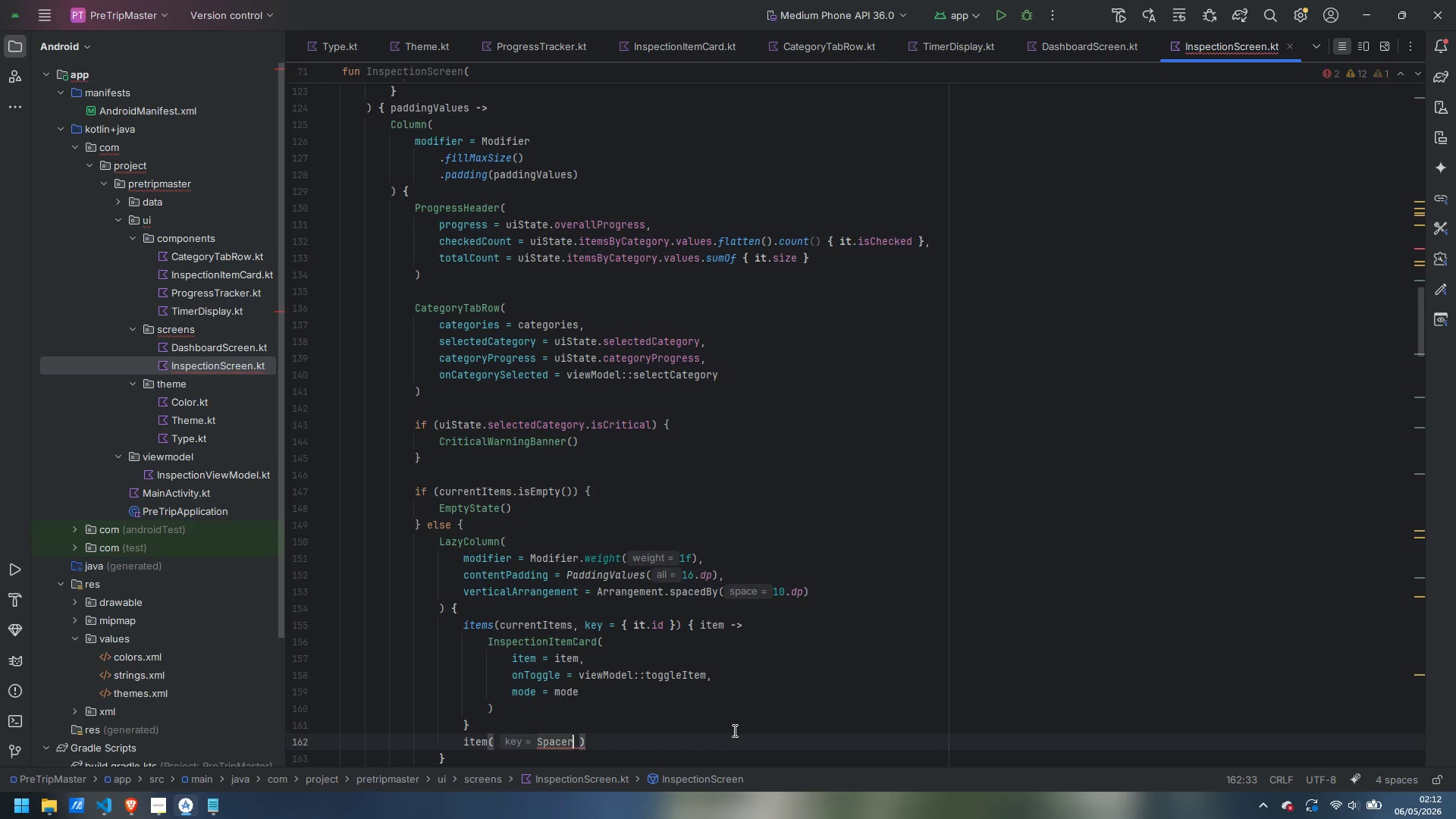 
key(ArrowRight)
 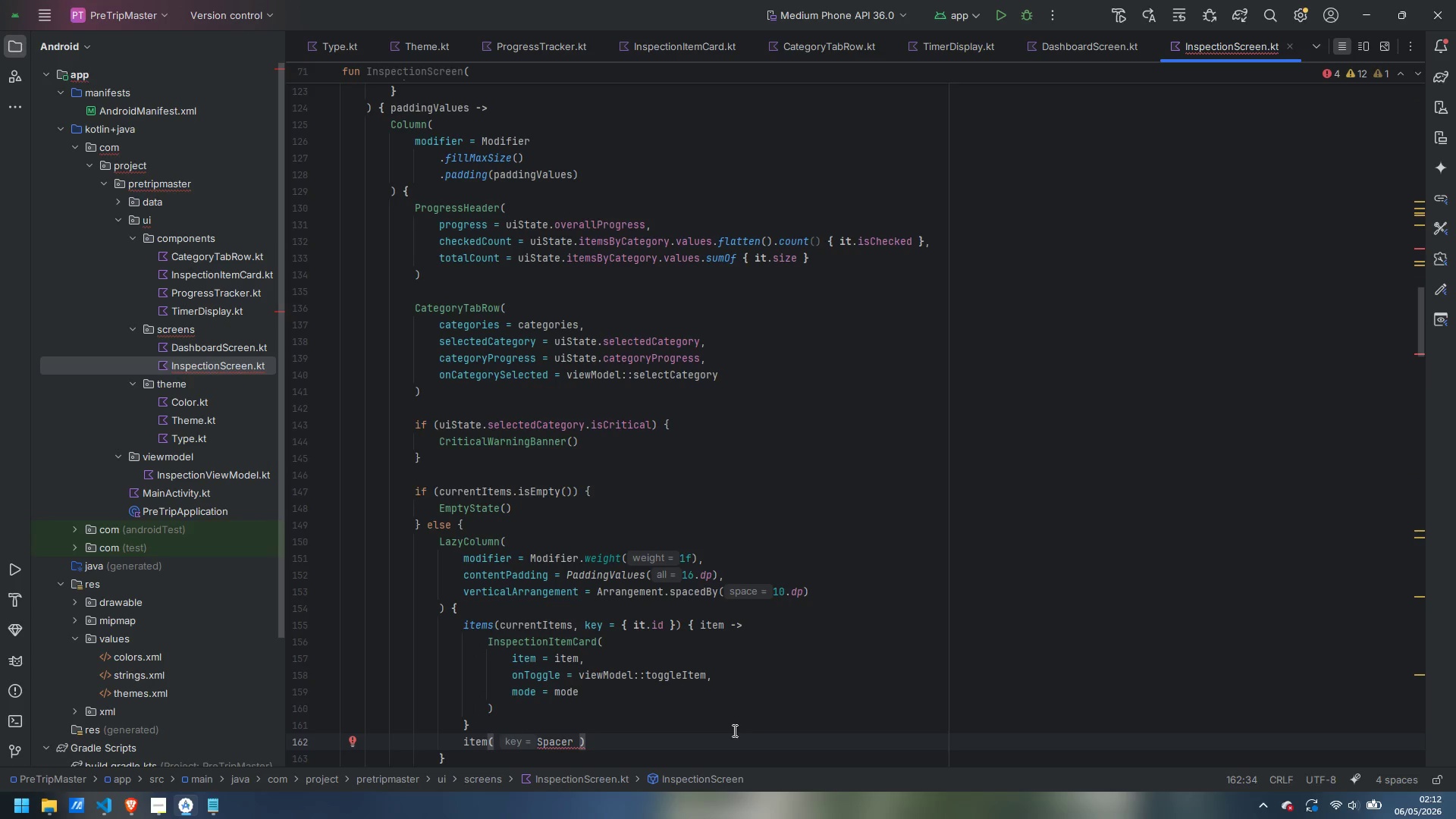 
key(ArrowLeft)
 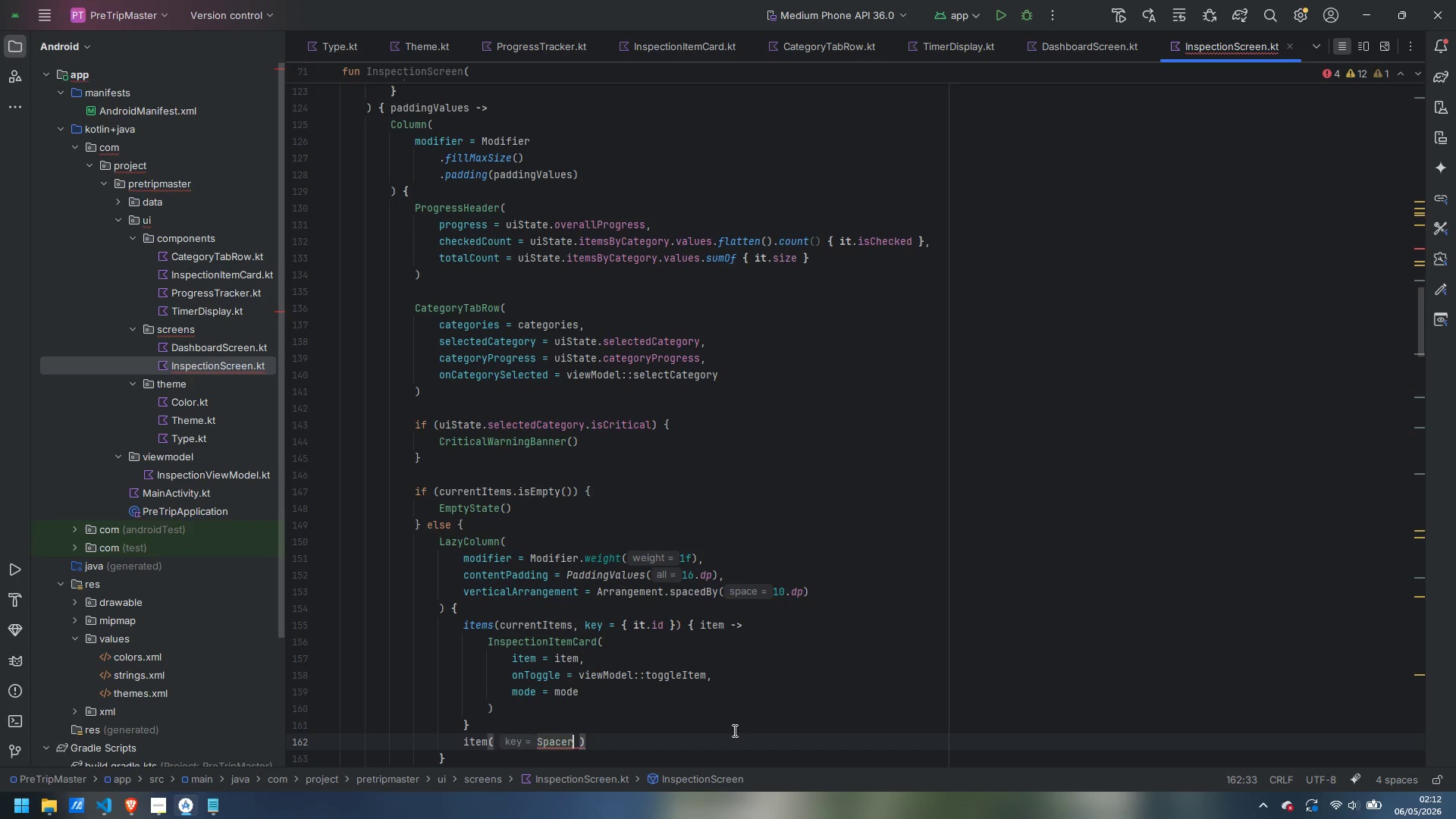 
type((modo)
key(Backspace)
 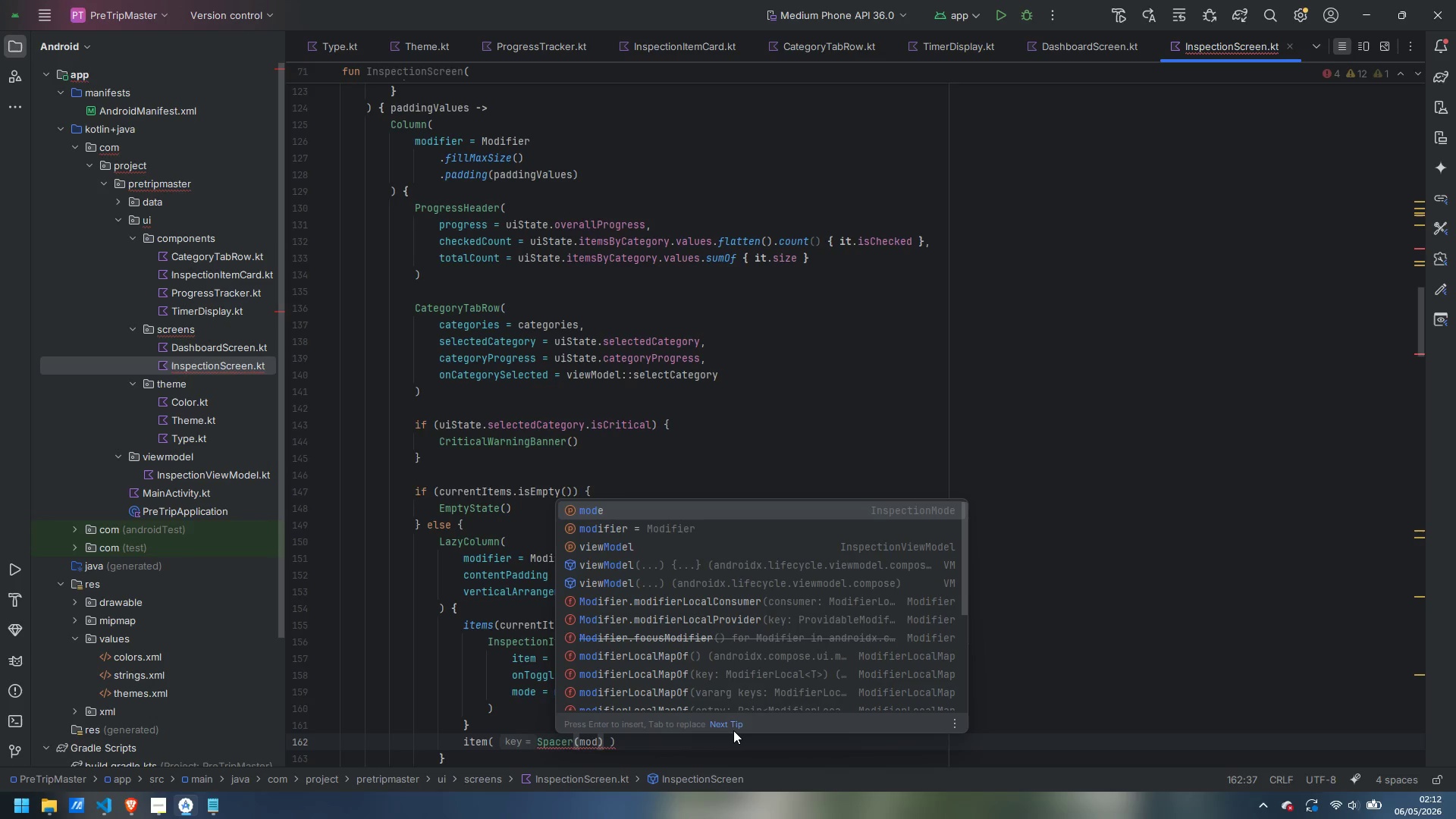 
key(Control+ControlLeft)
 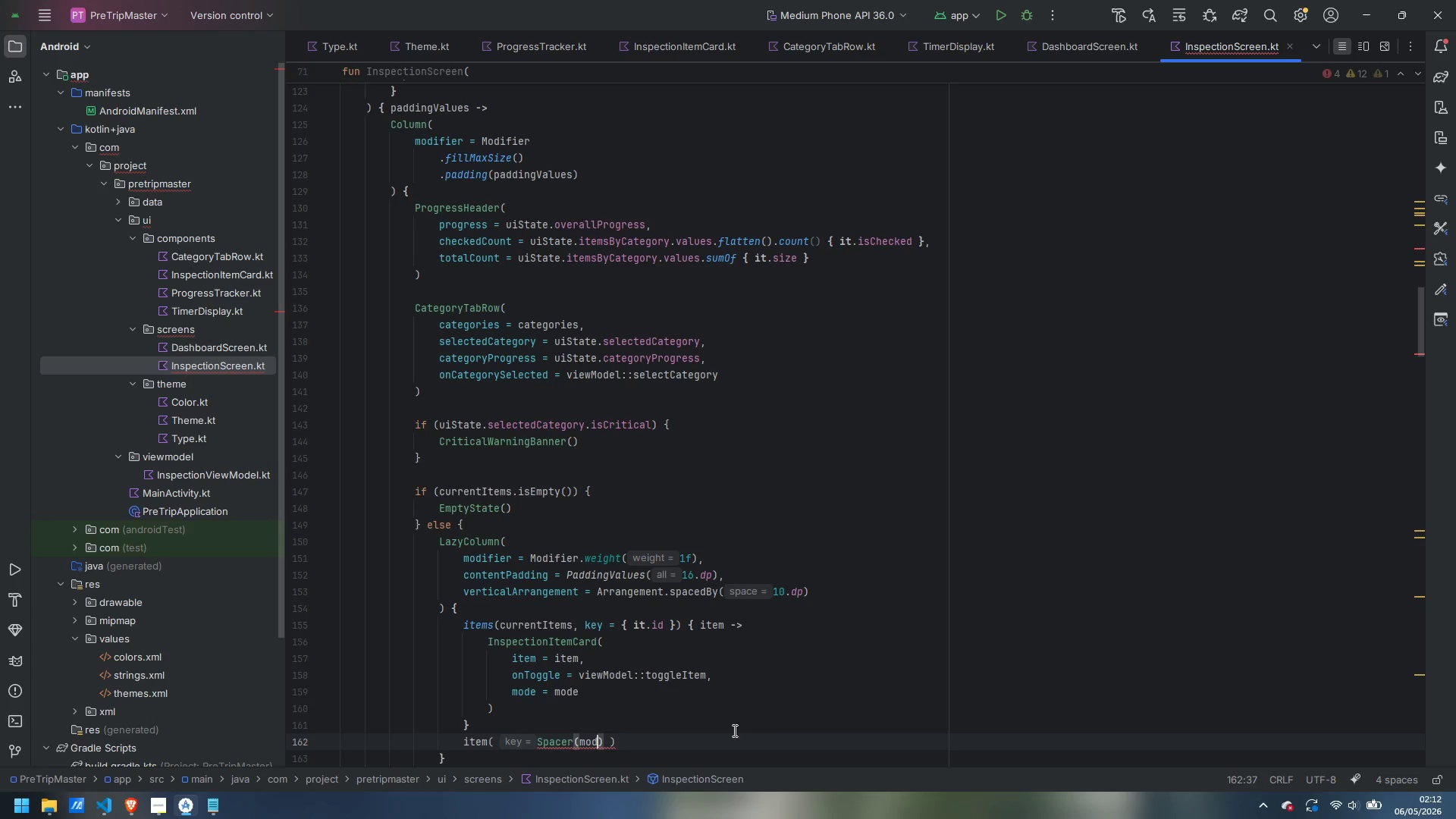 
key(Control+Backspace)
 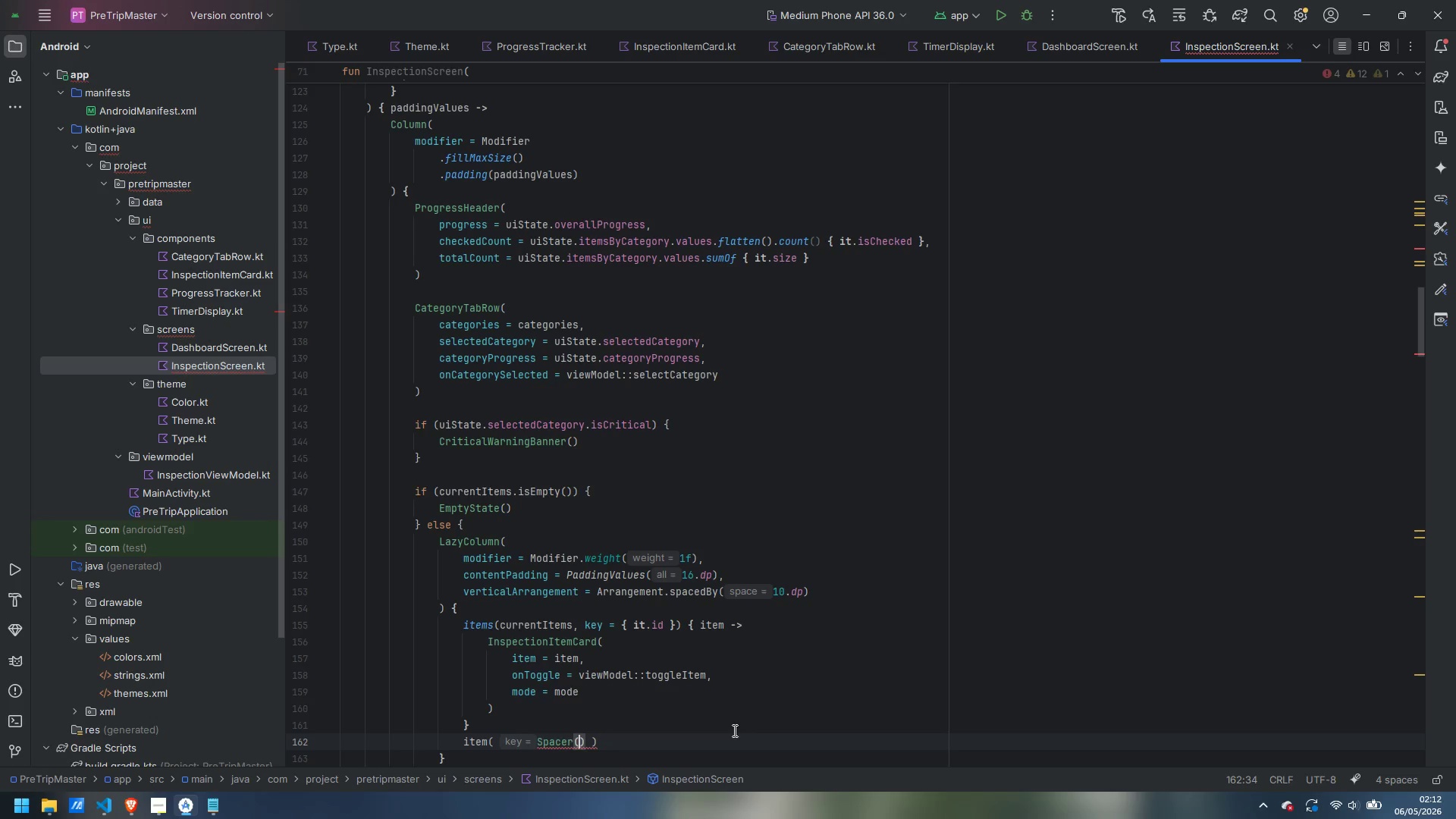 
type(Modified)
key(Backspace)
type(r.heig)
 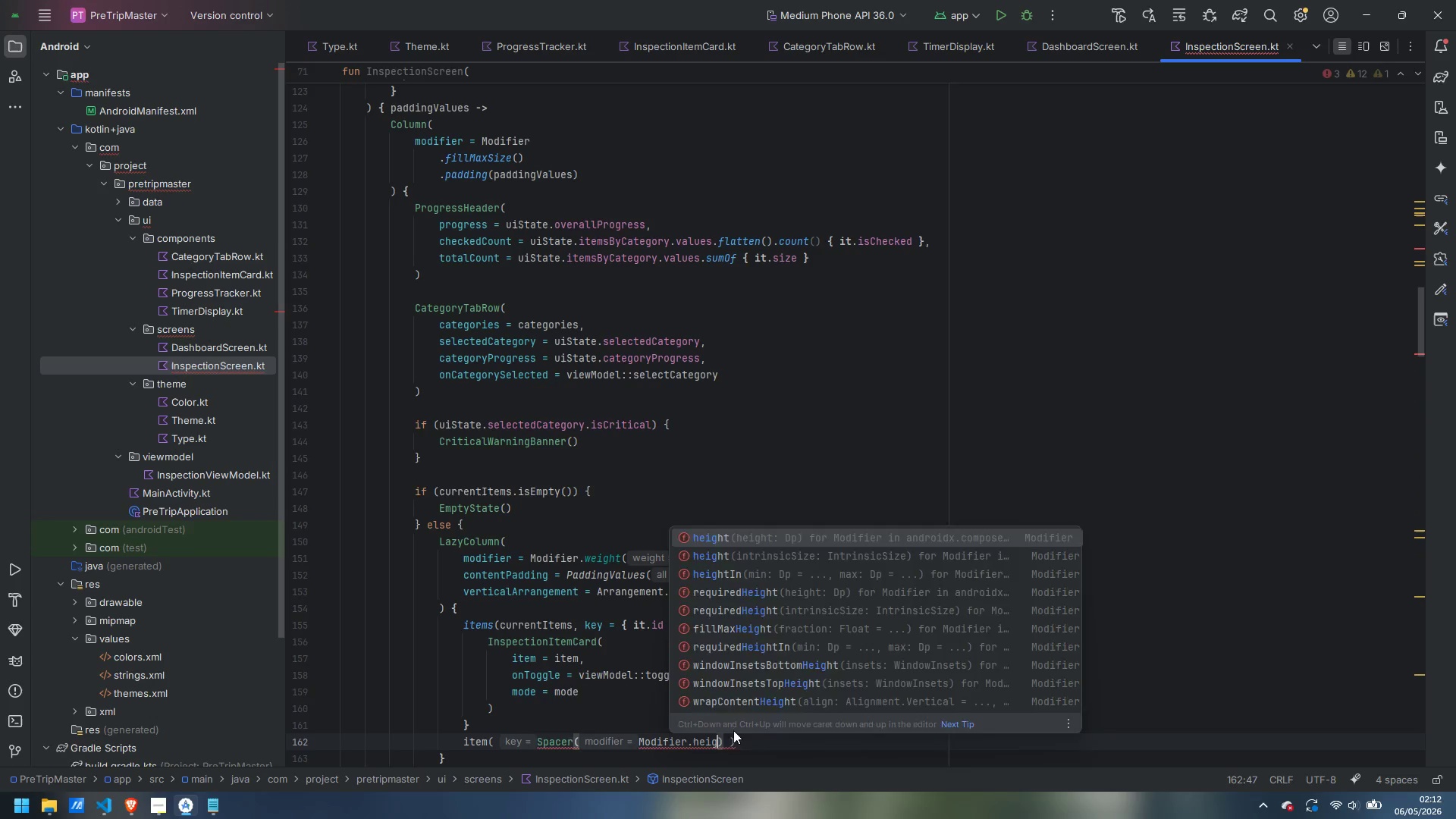 
key(Enter)
 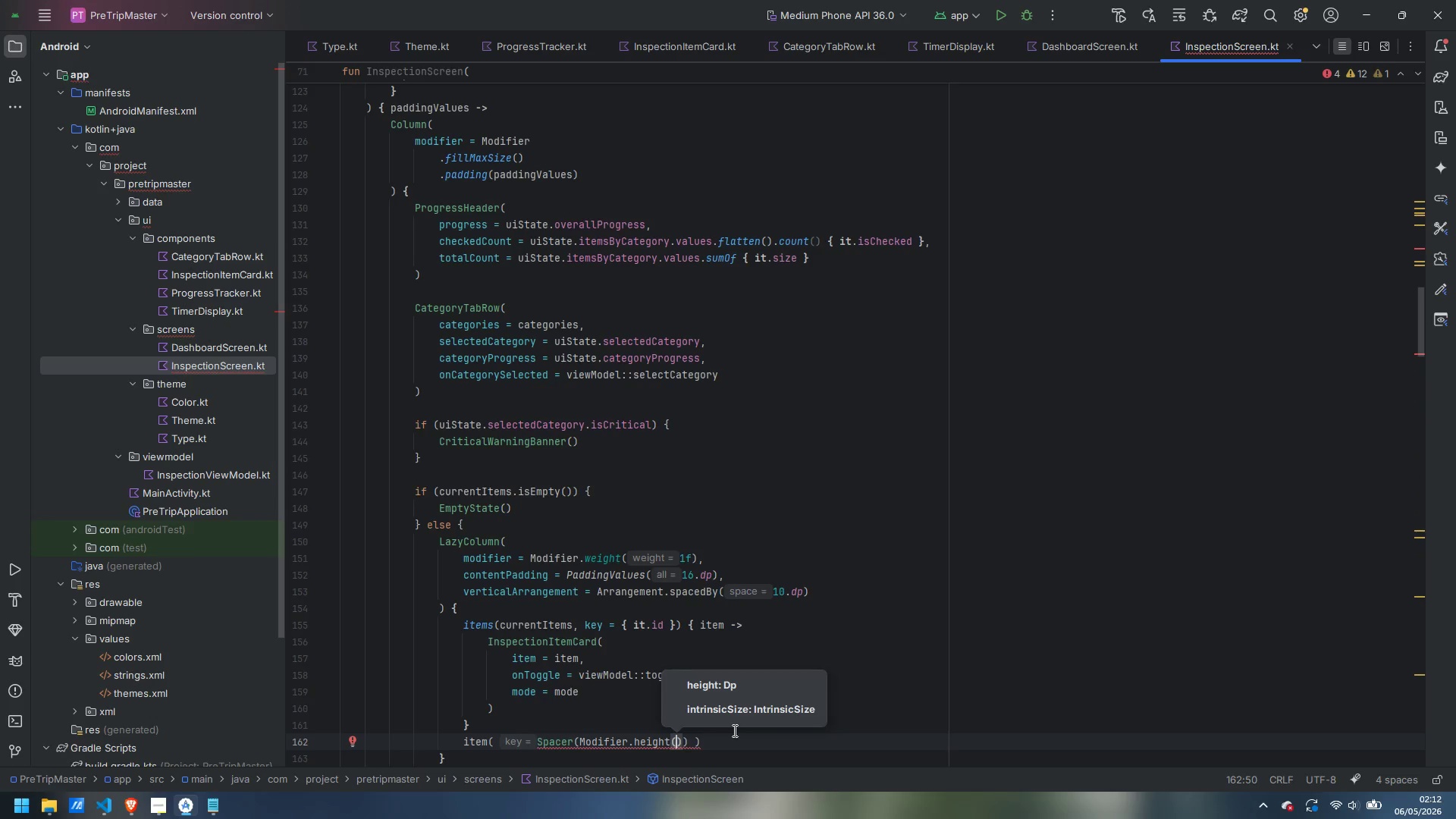 
type(8.dp)
 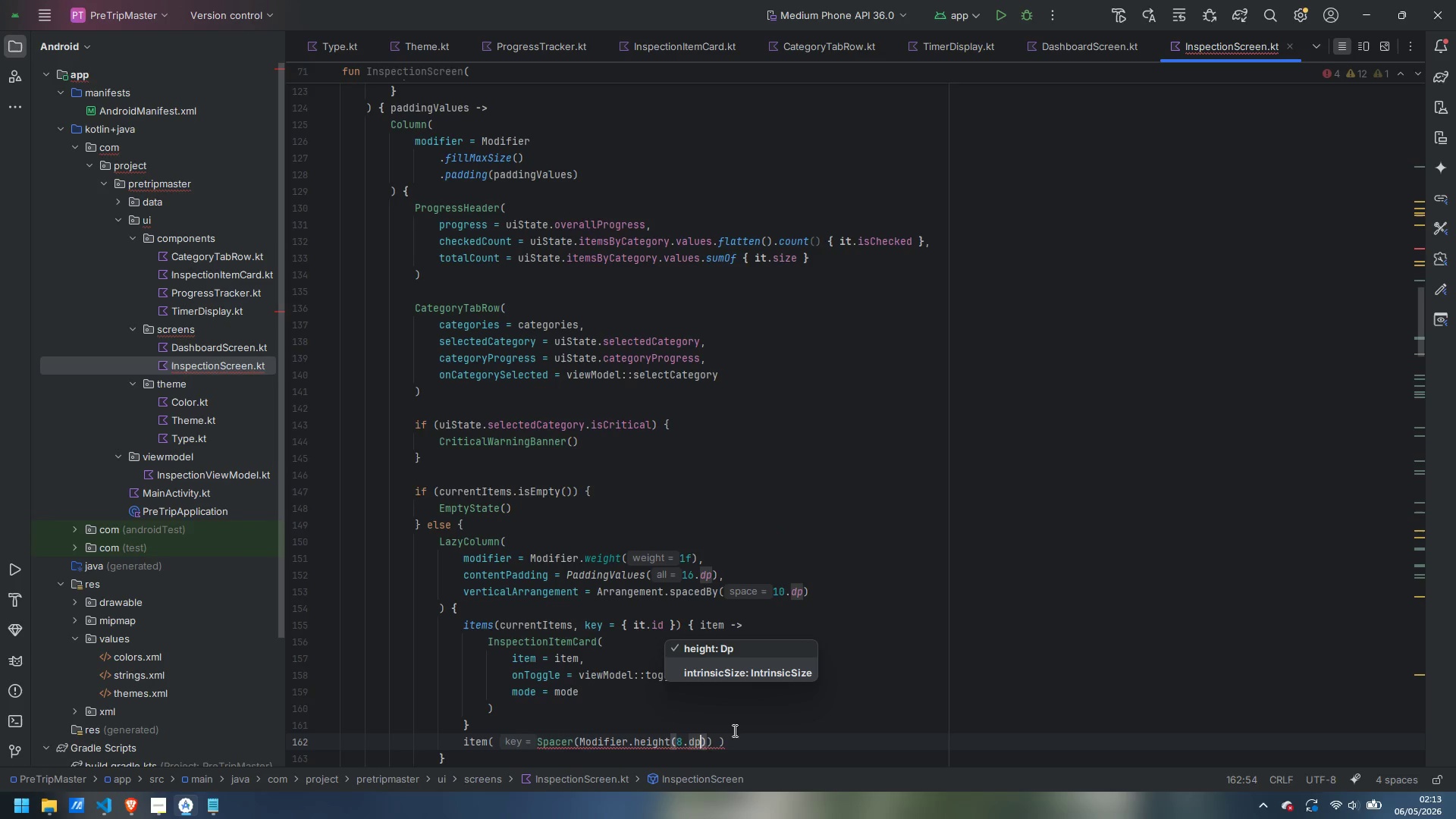 
key(Enter)
 